 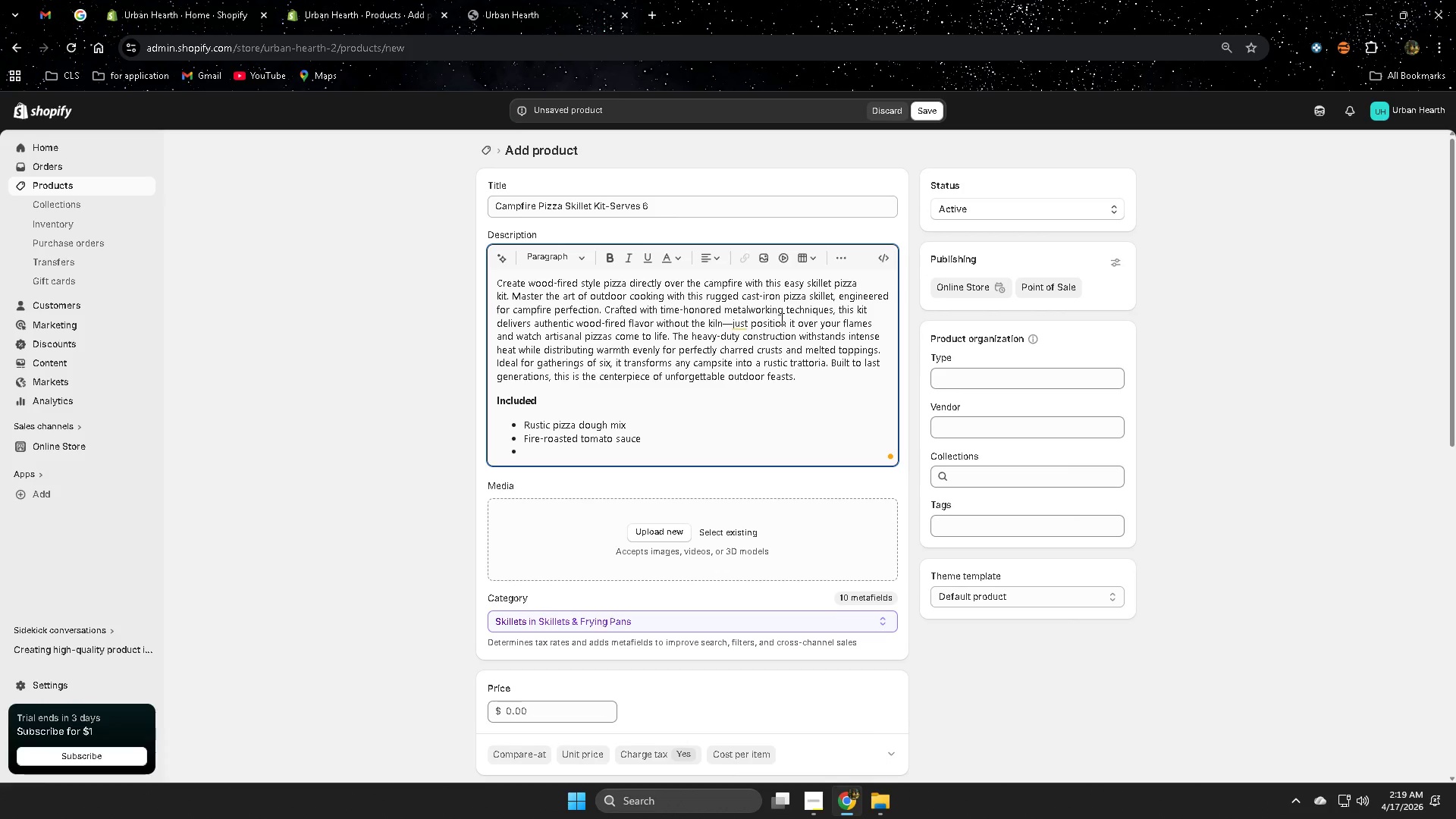 
type(Italian herb blend)
 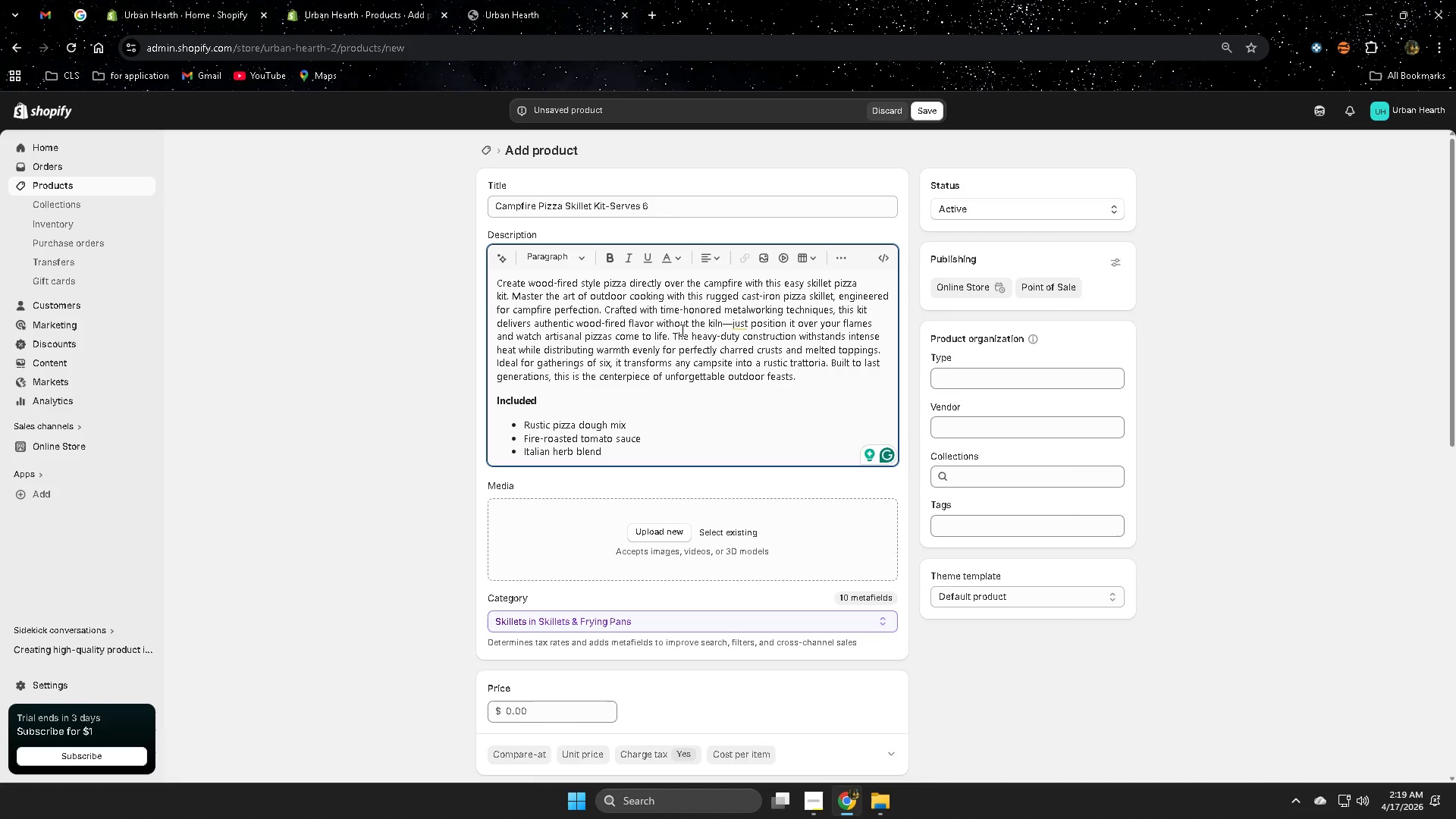 
wait(13.12)
 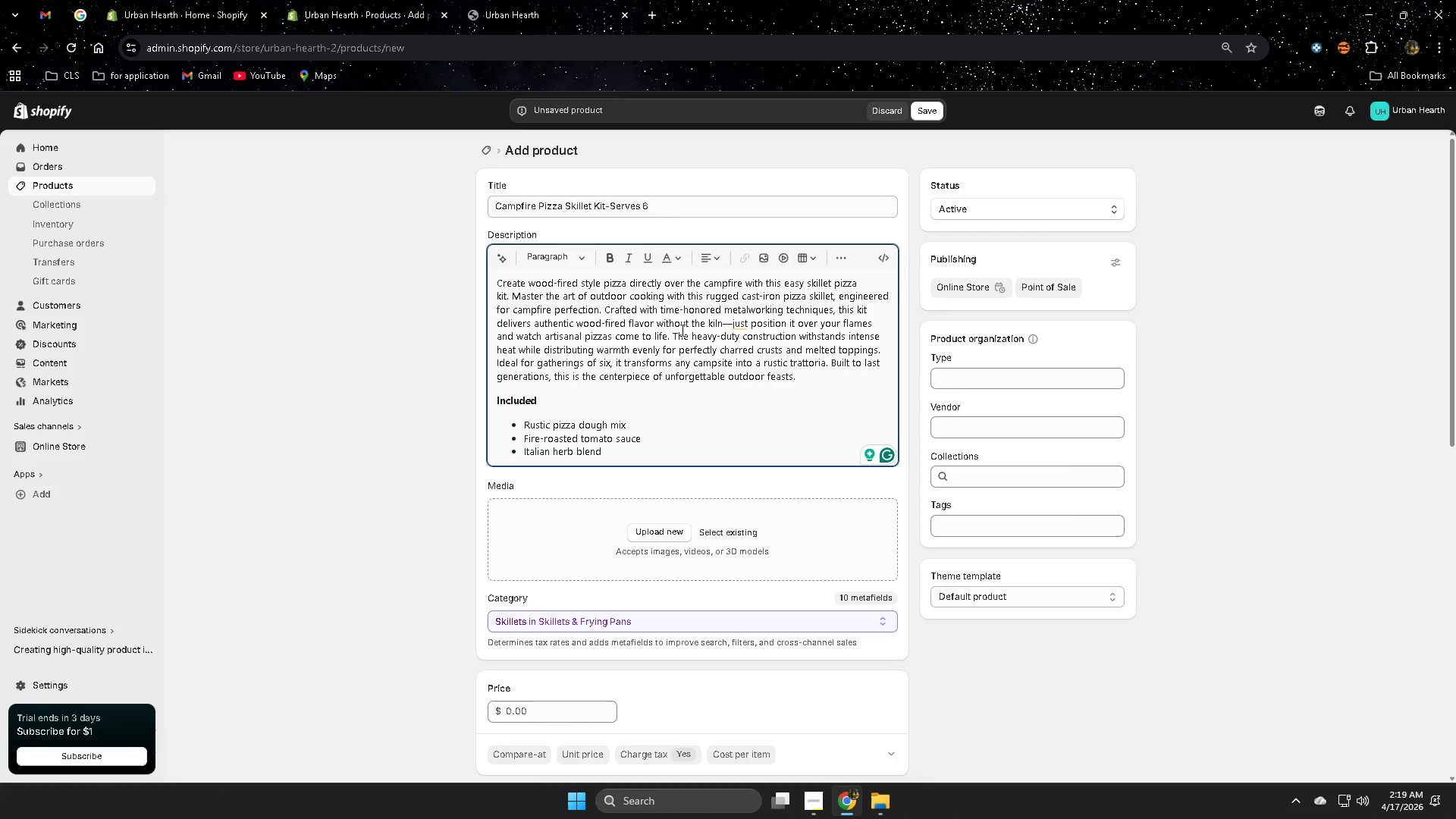 
left_click_drag(start_coordinate=[83, 10], to_coordinate=[83, 14])
 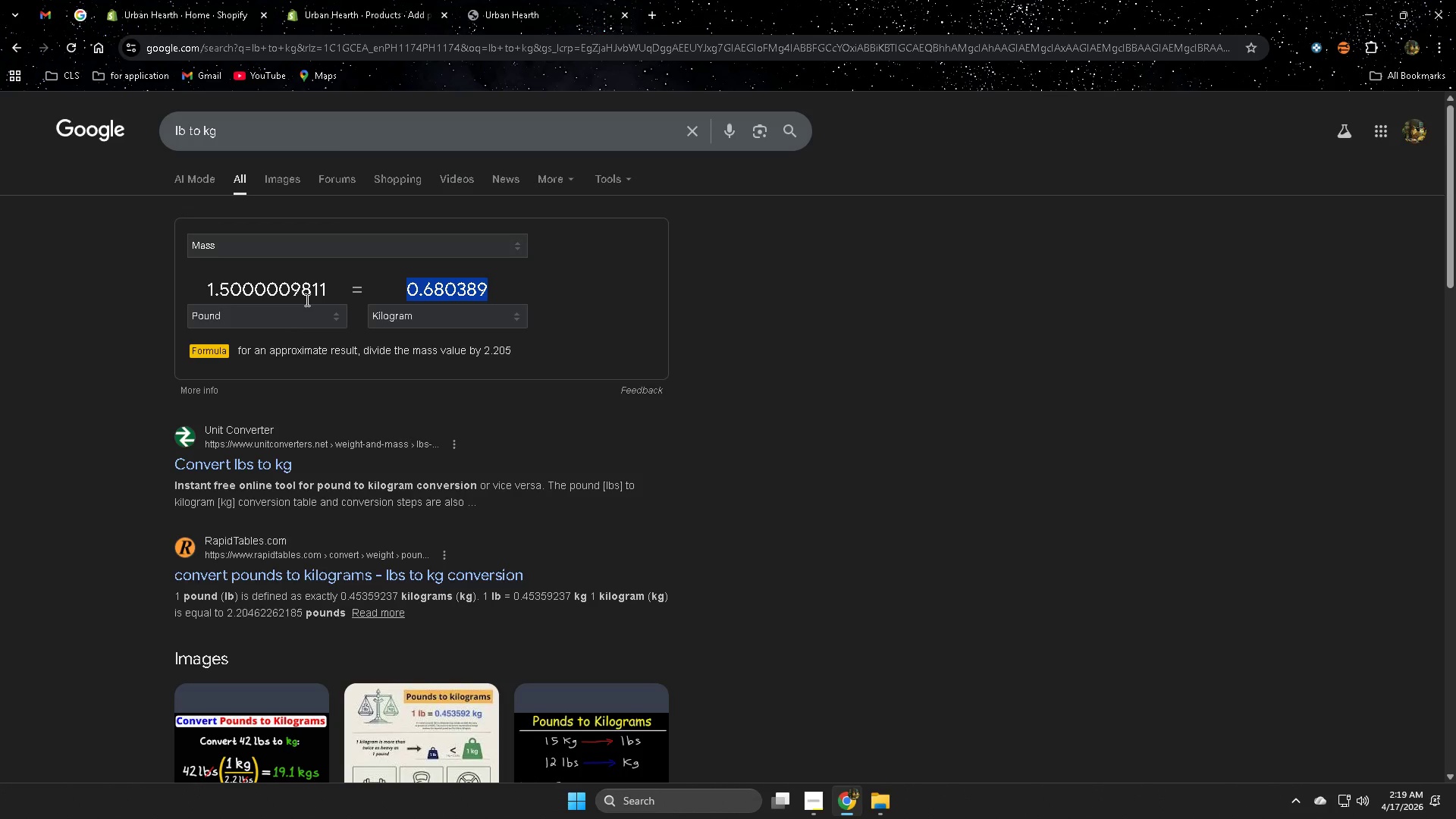 
left_click([306, 300])
 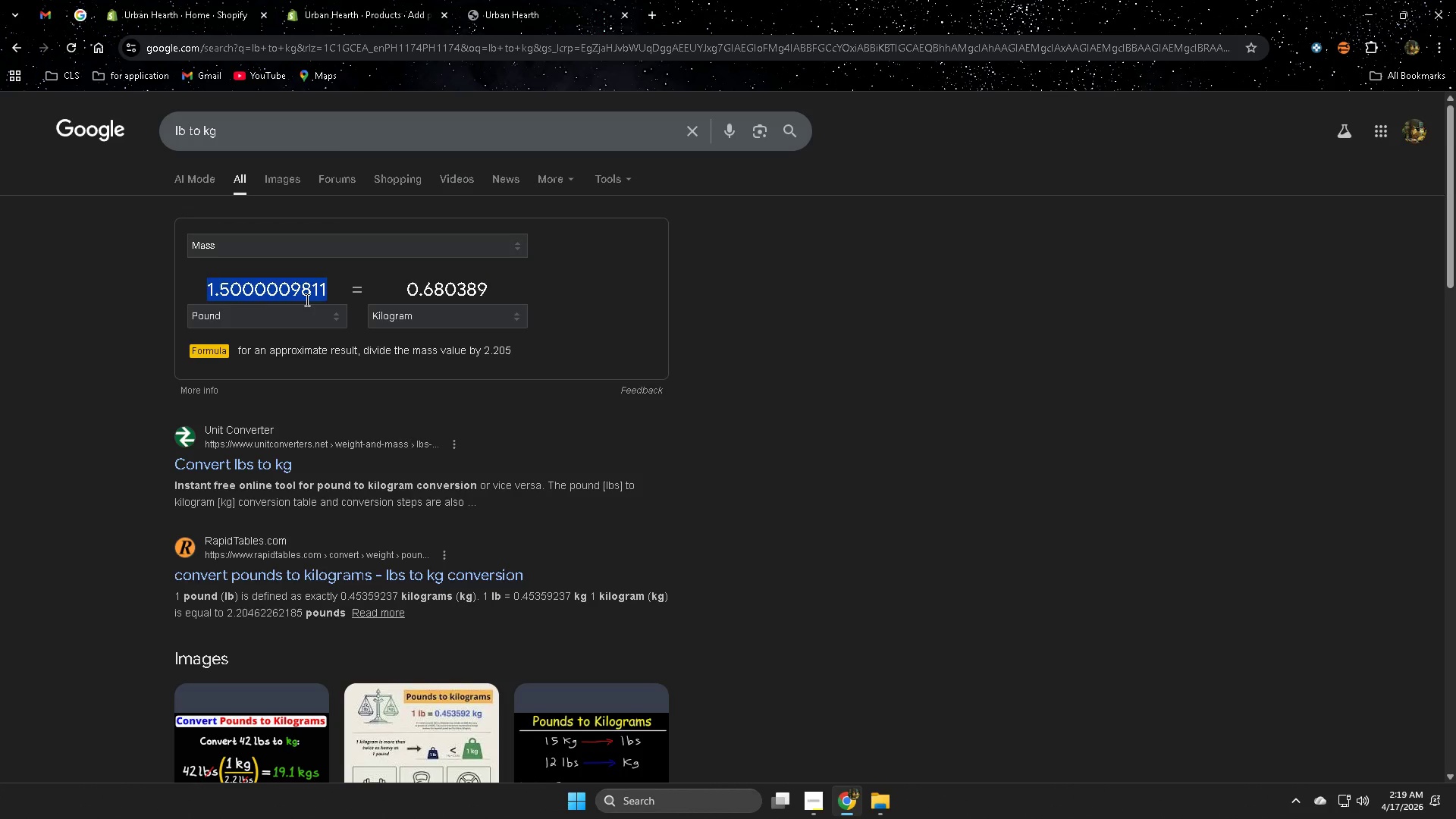 
key(4)
 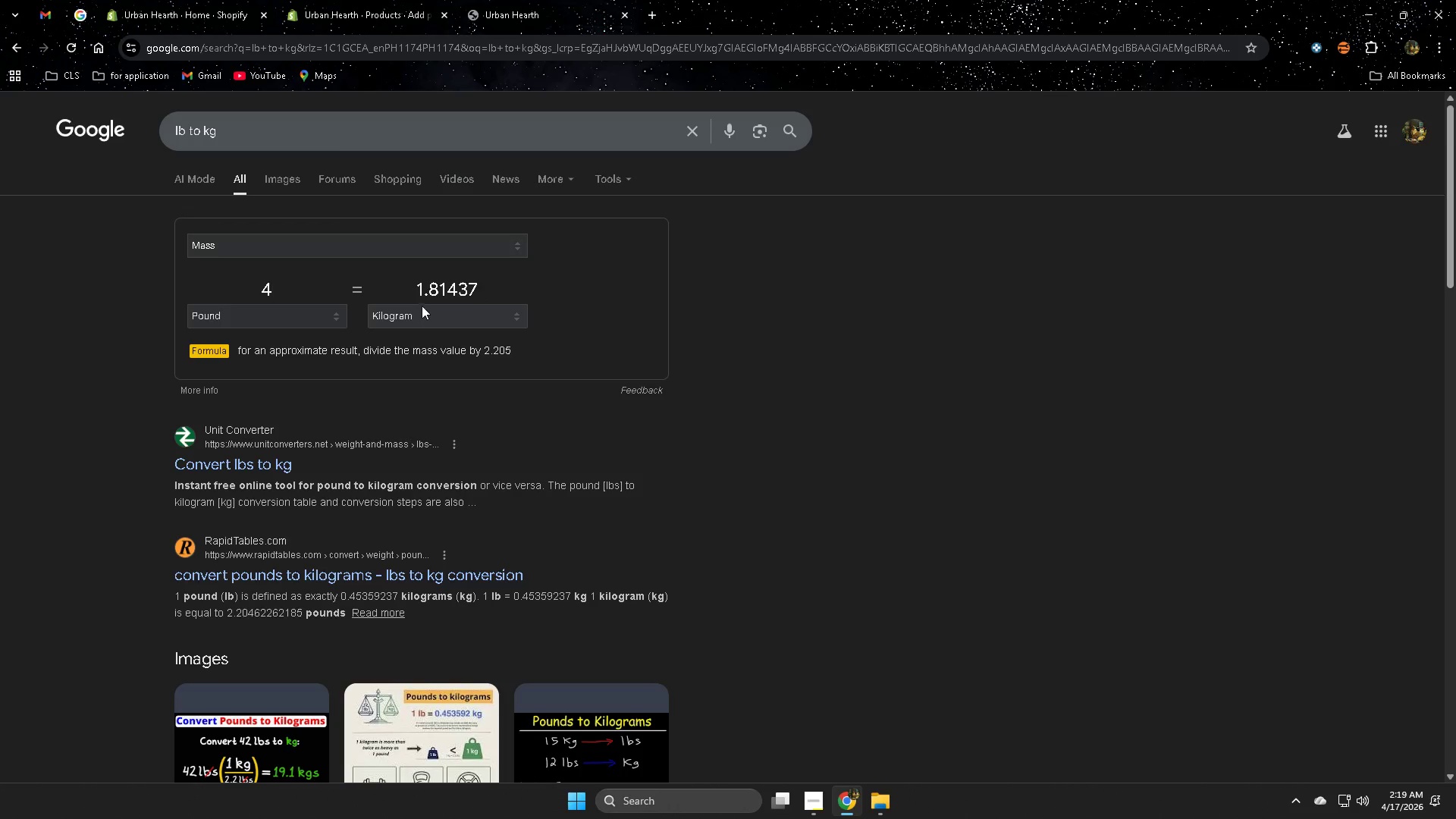 
left_click_drag(start_coordinate=[409, 290], to_coordinate=[500, 287])
 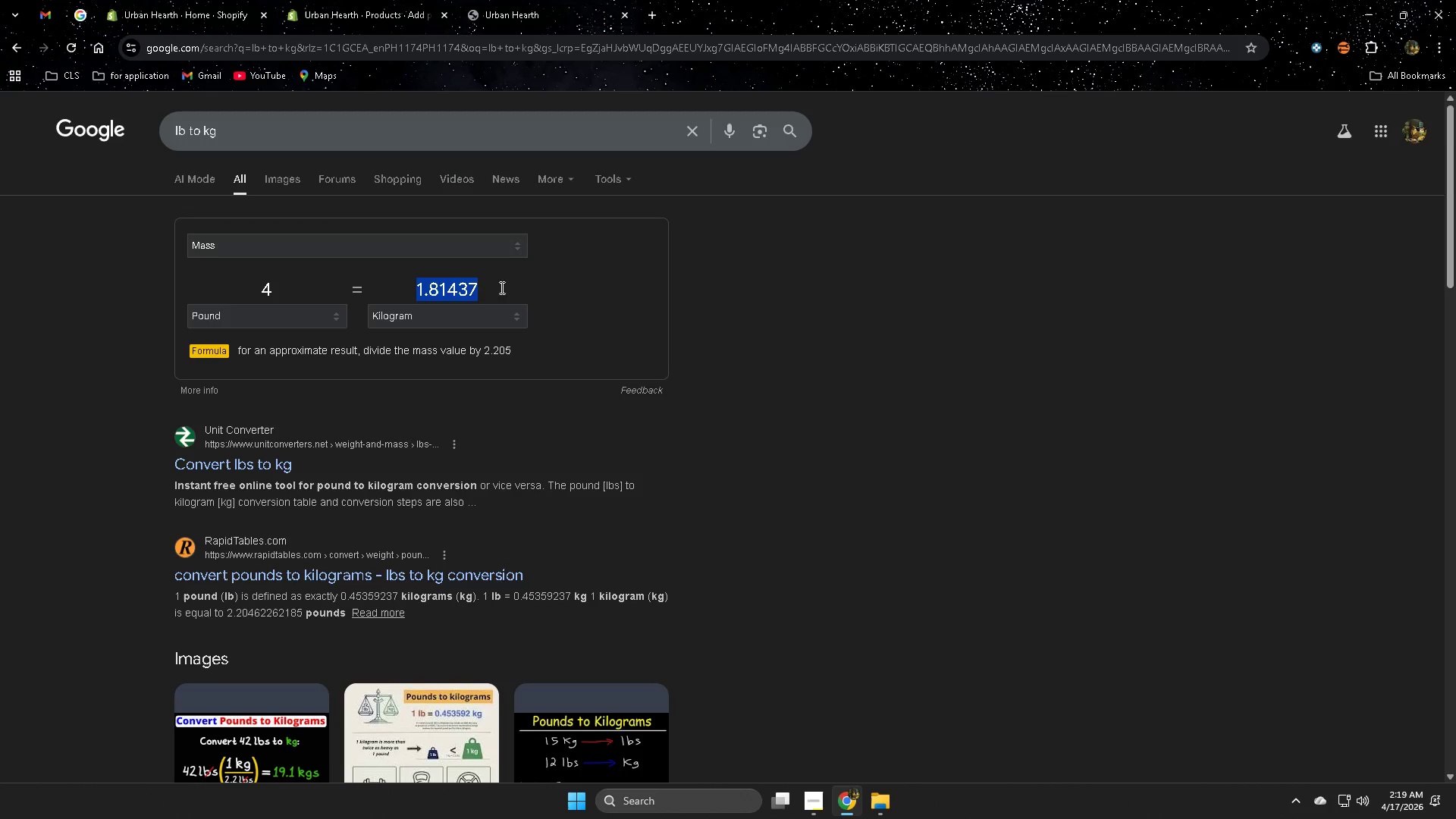 
key(Control+ControlLeft)
 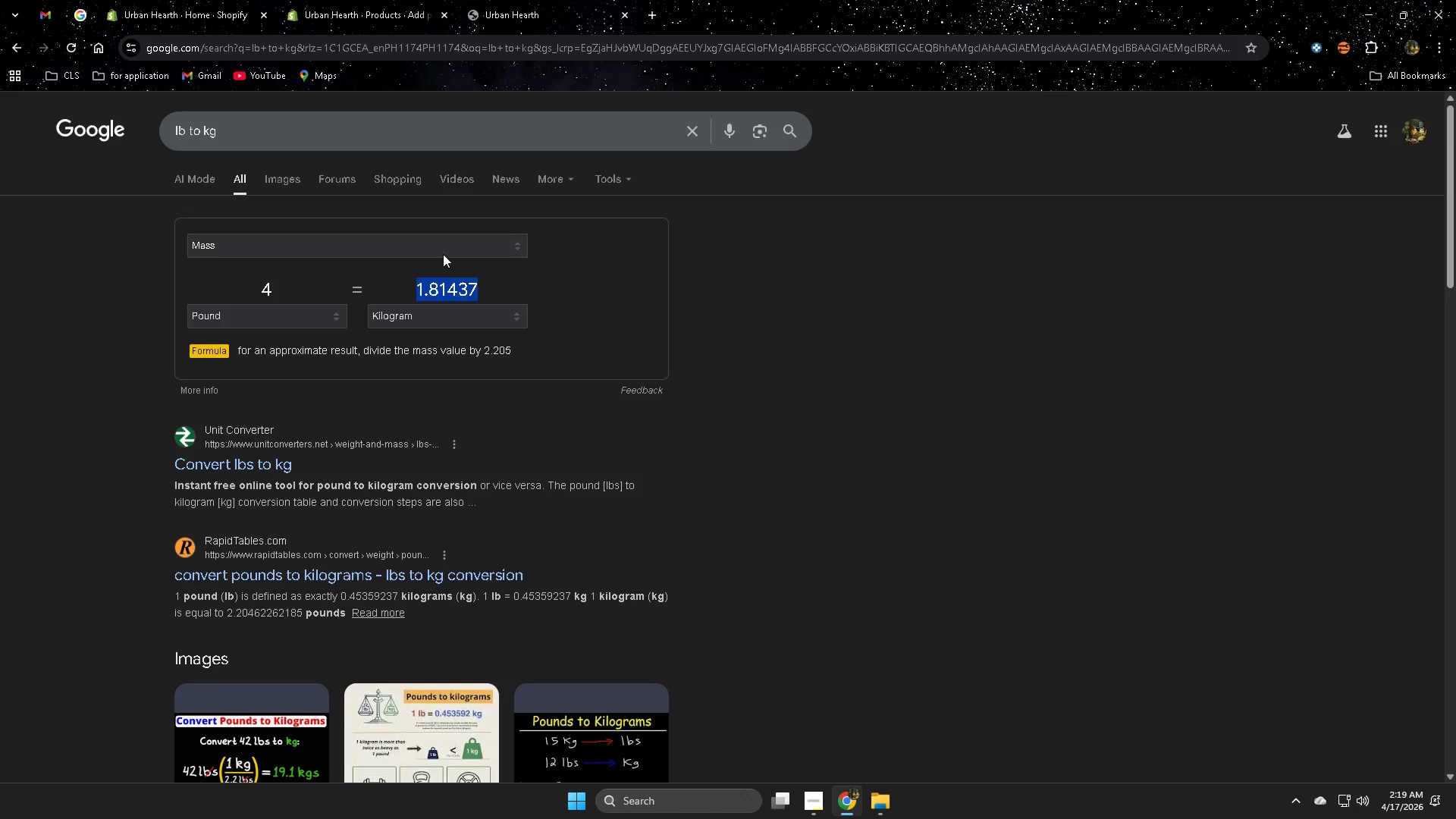 
key(Control+C)
 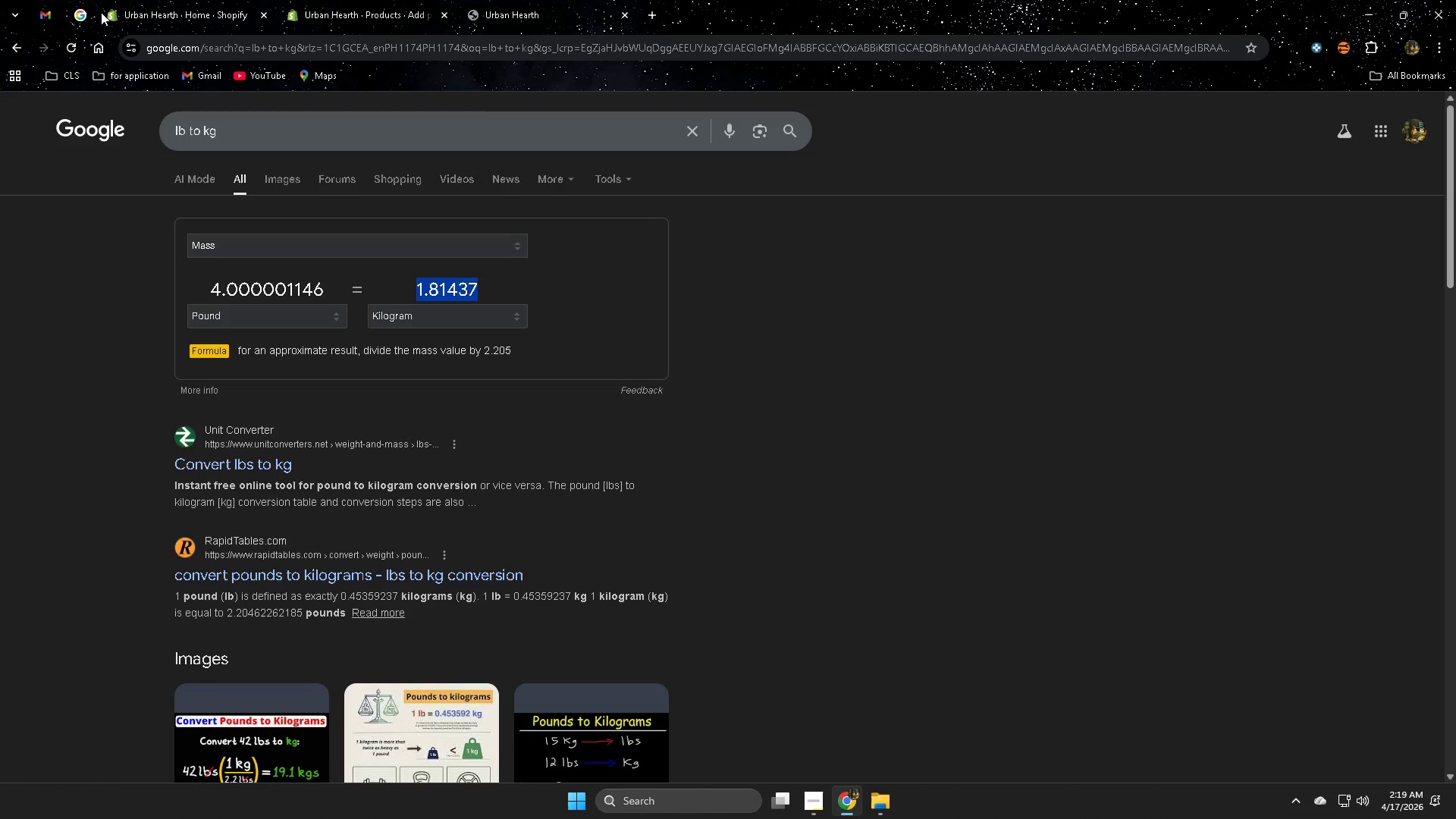 
left_click([177, 8])
 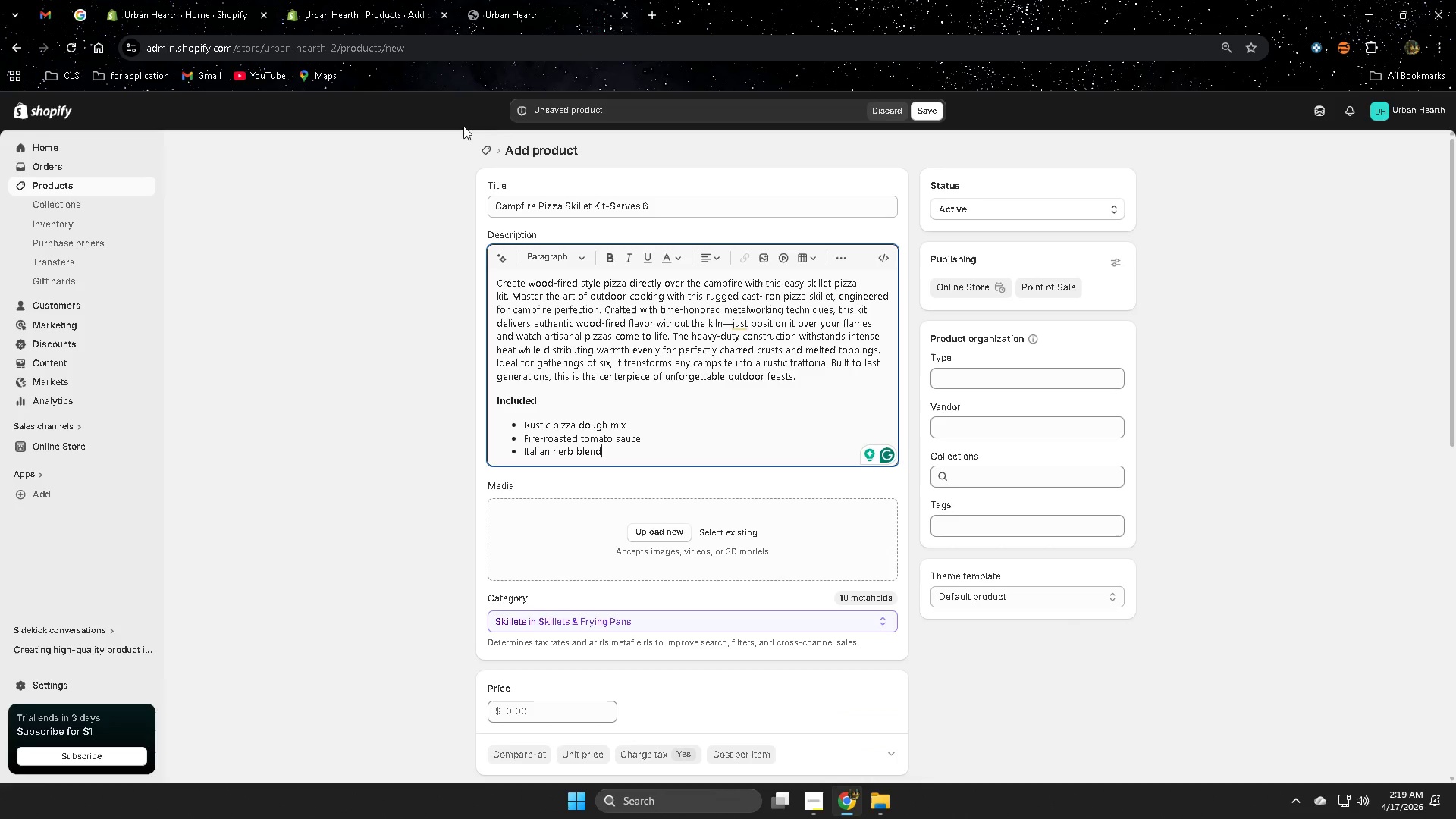 
scroll: coordinate [783, 696], scroll_direction: down, amount: 3.0
 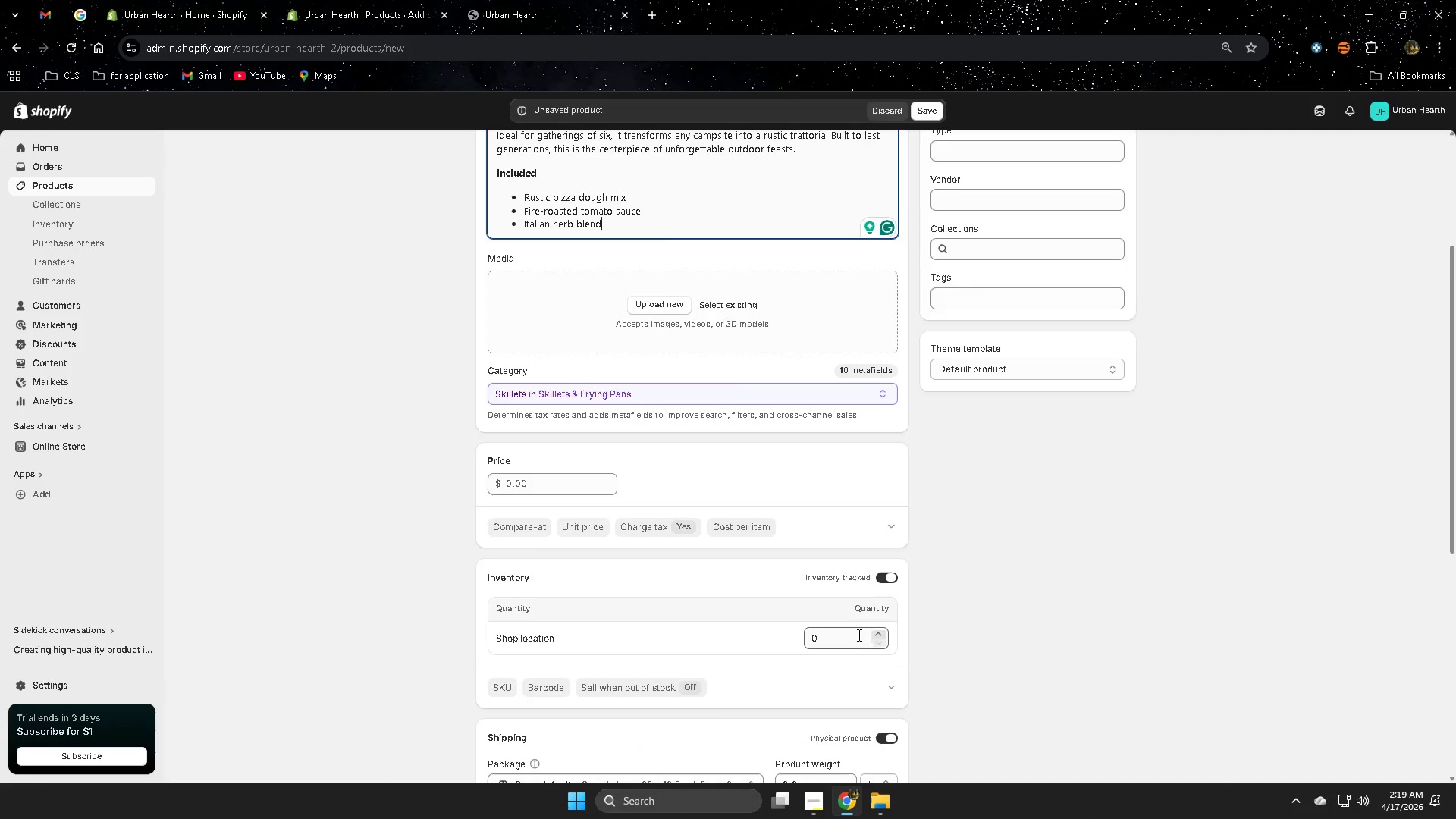 
left_click([827, 635])
 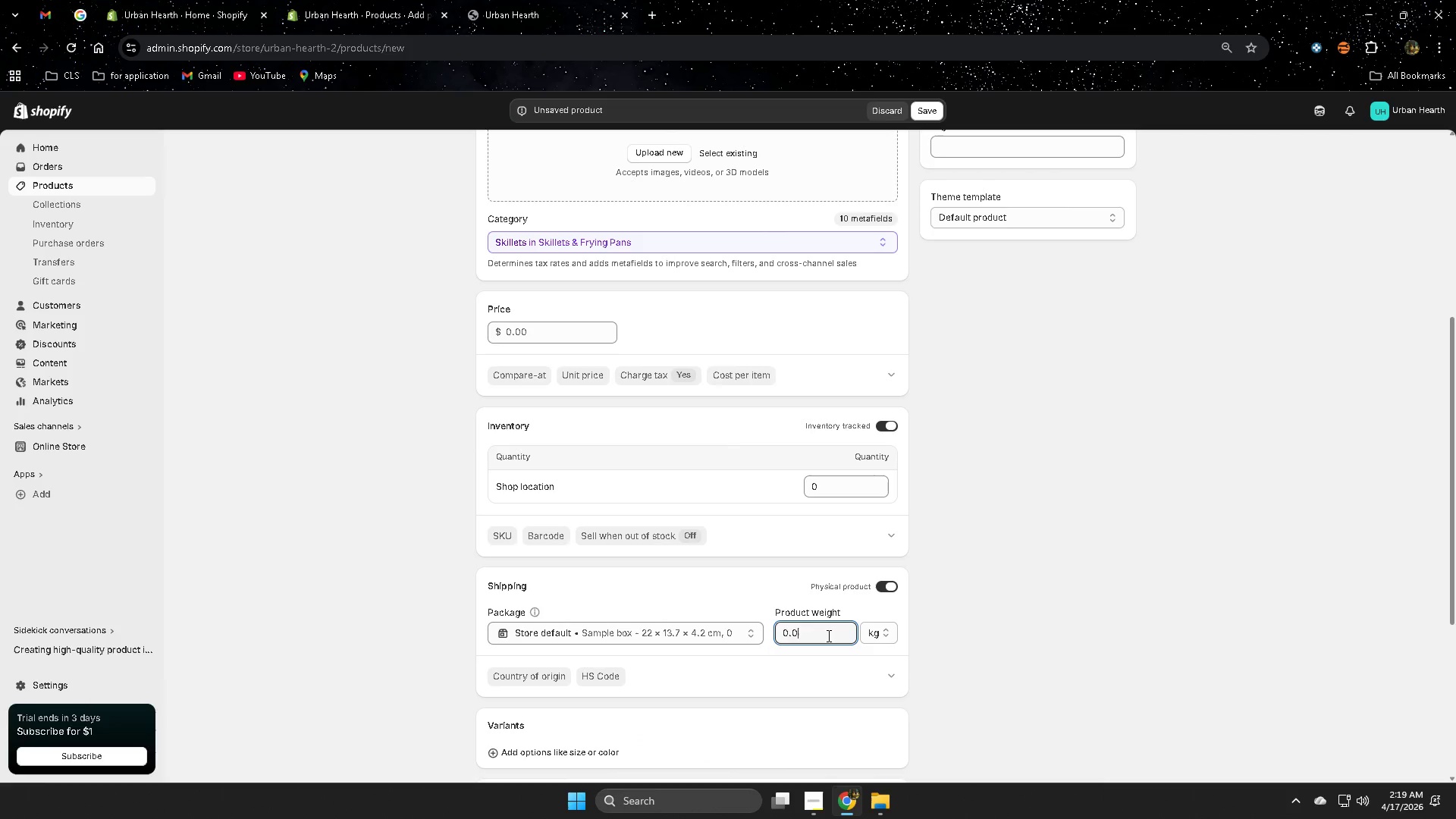 
scroll: coordinate [874, 636], scroll_direction: down, amount: 2.0
 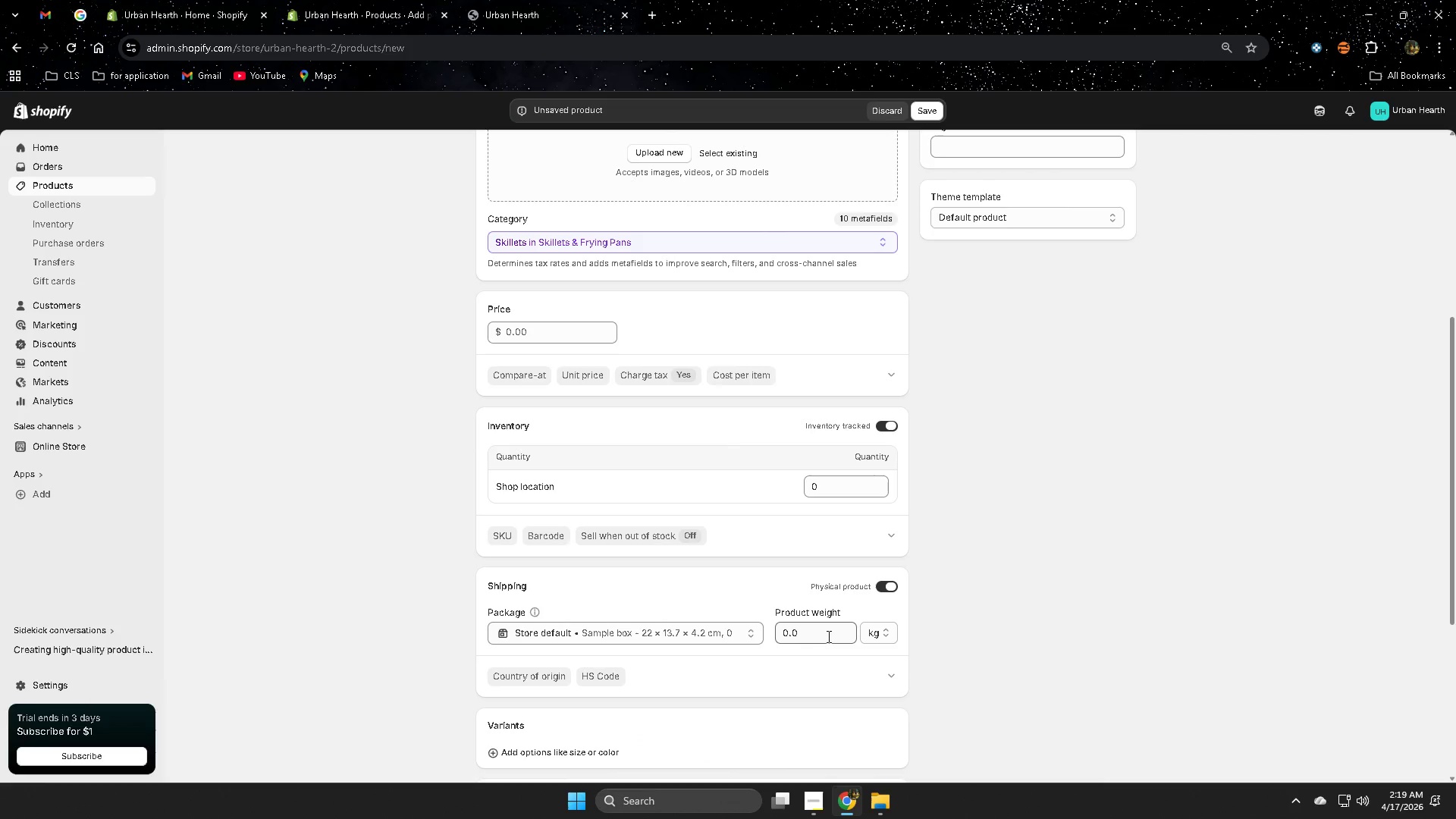 
double_click([827, 635])
 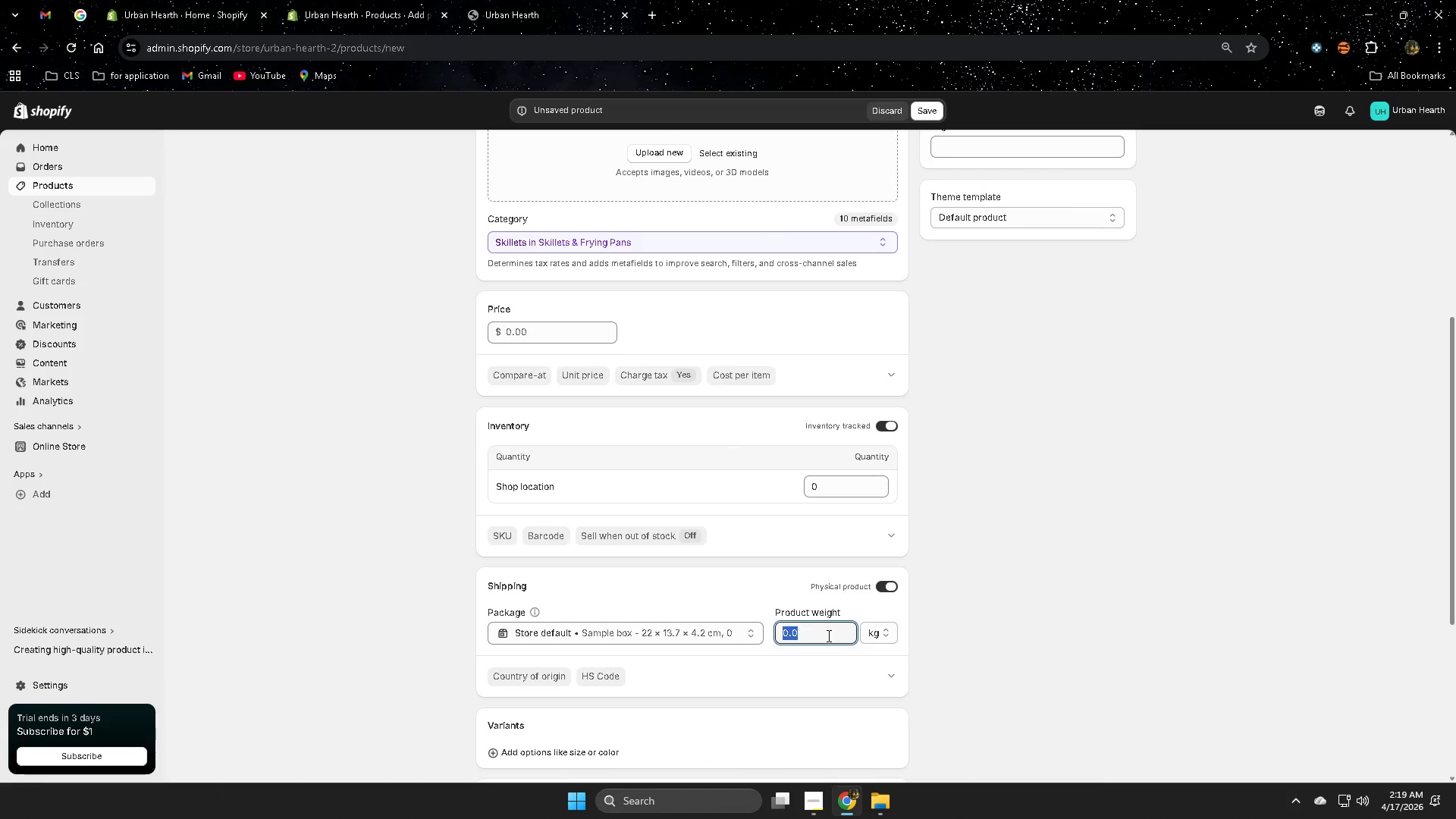 
key(Control+ControlLeft)
 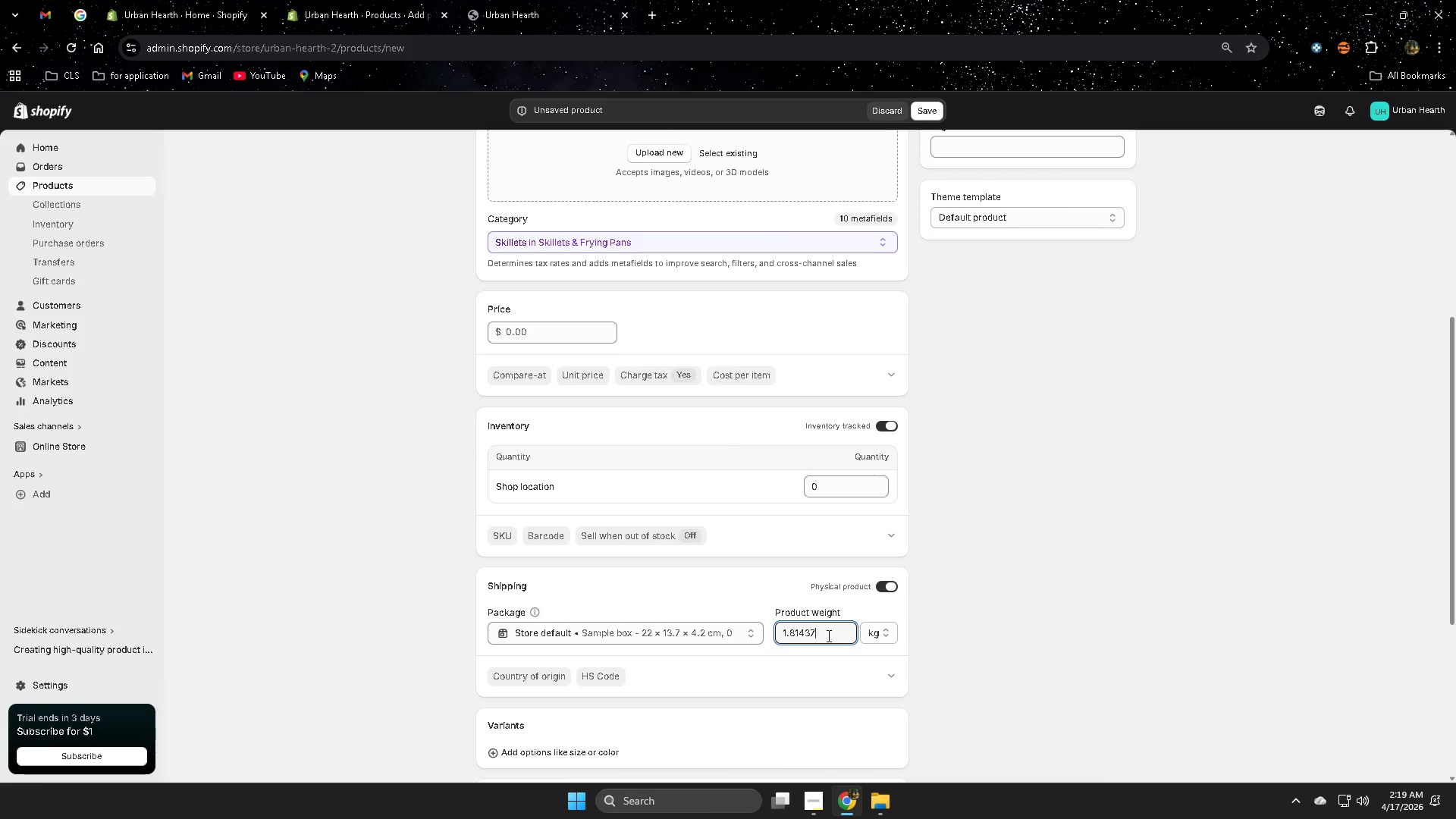 
key(Control+V)
 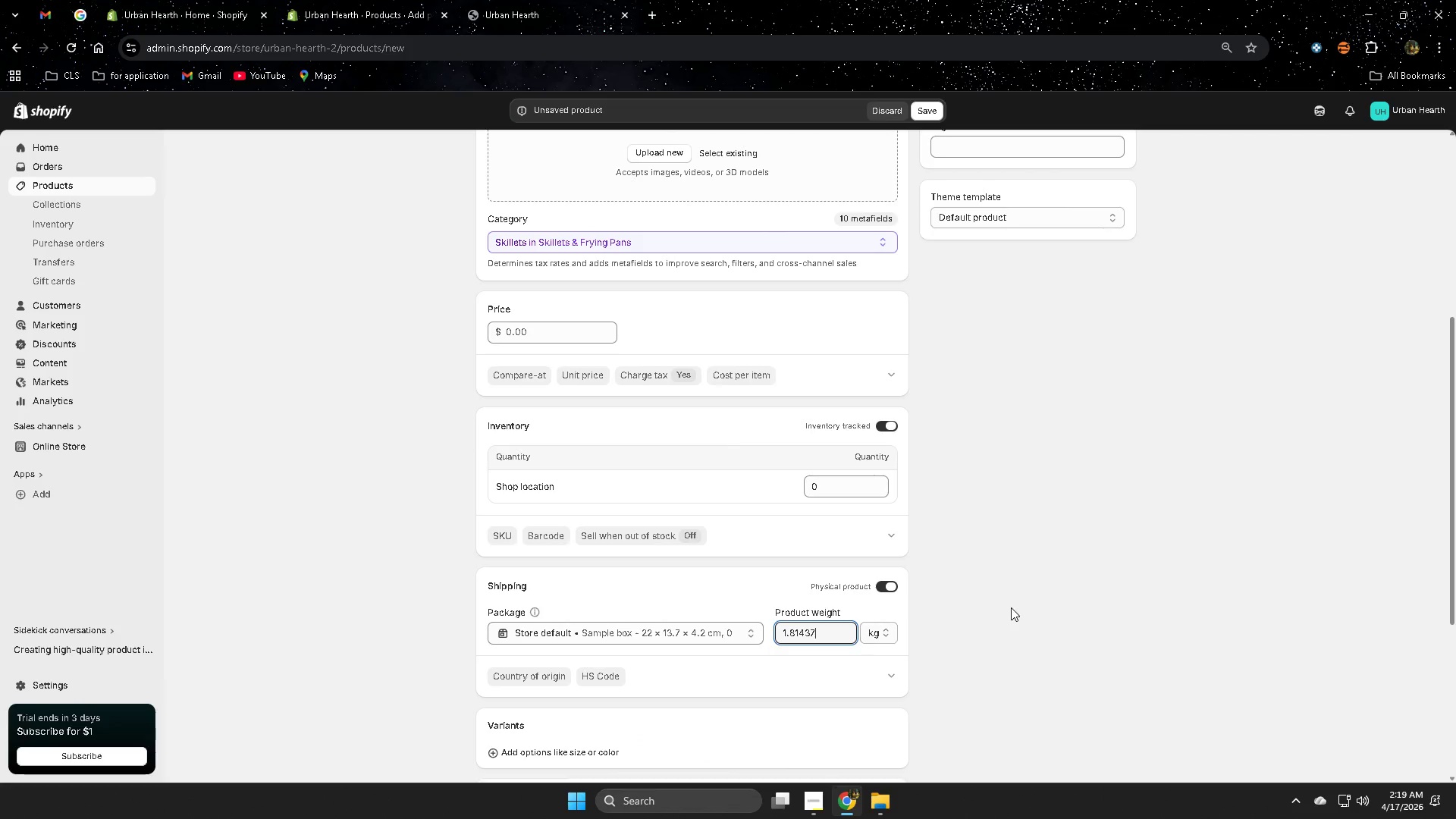 
left_click([1011, 607])
 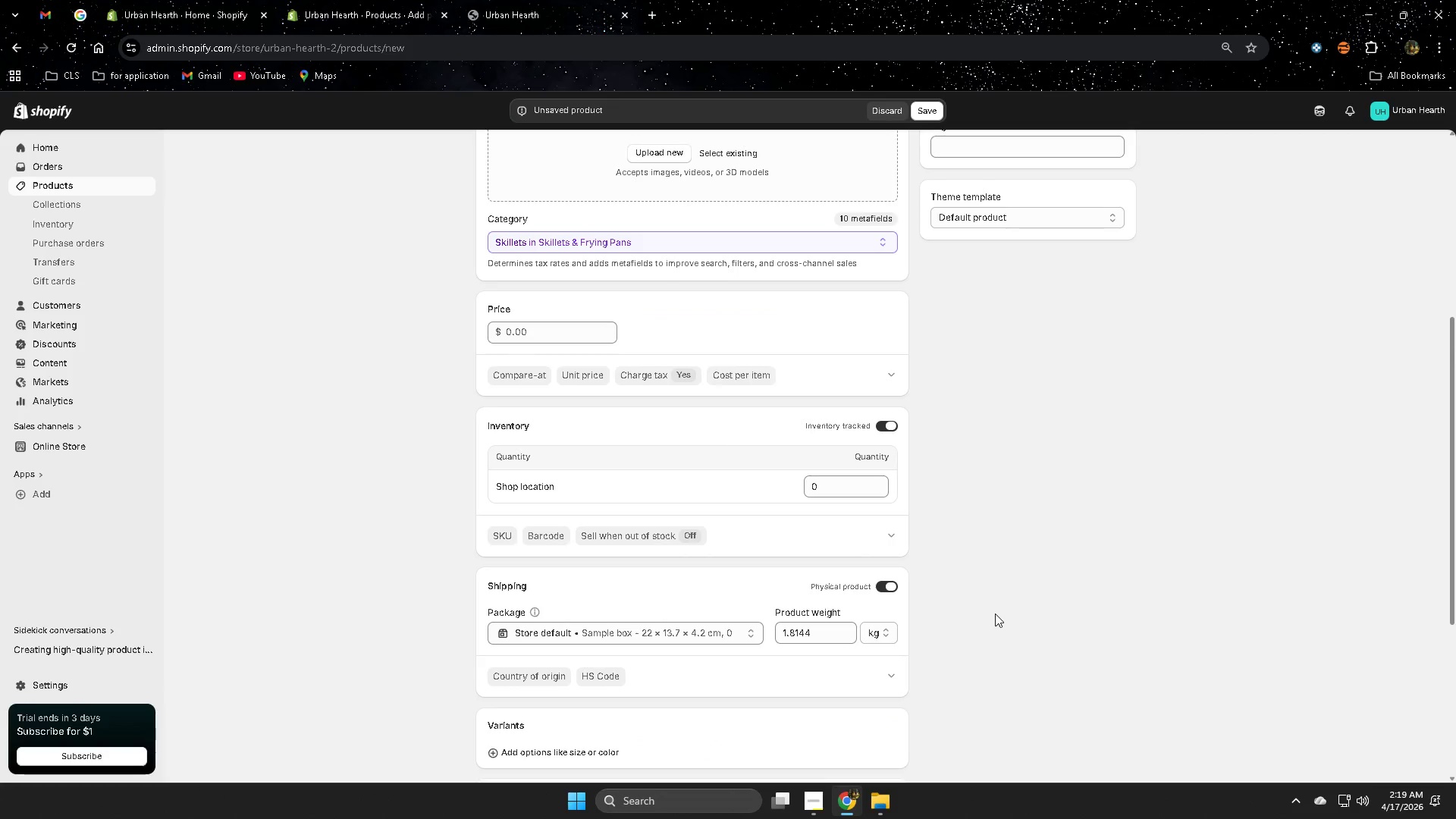 
scroll: coordinate [995, 612], scroll_direction: down, amount: 2.0
 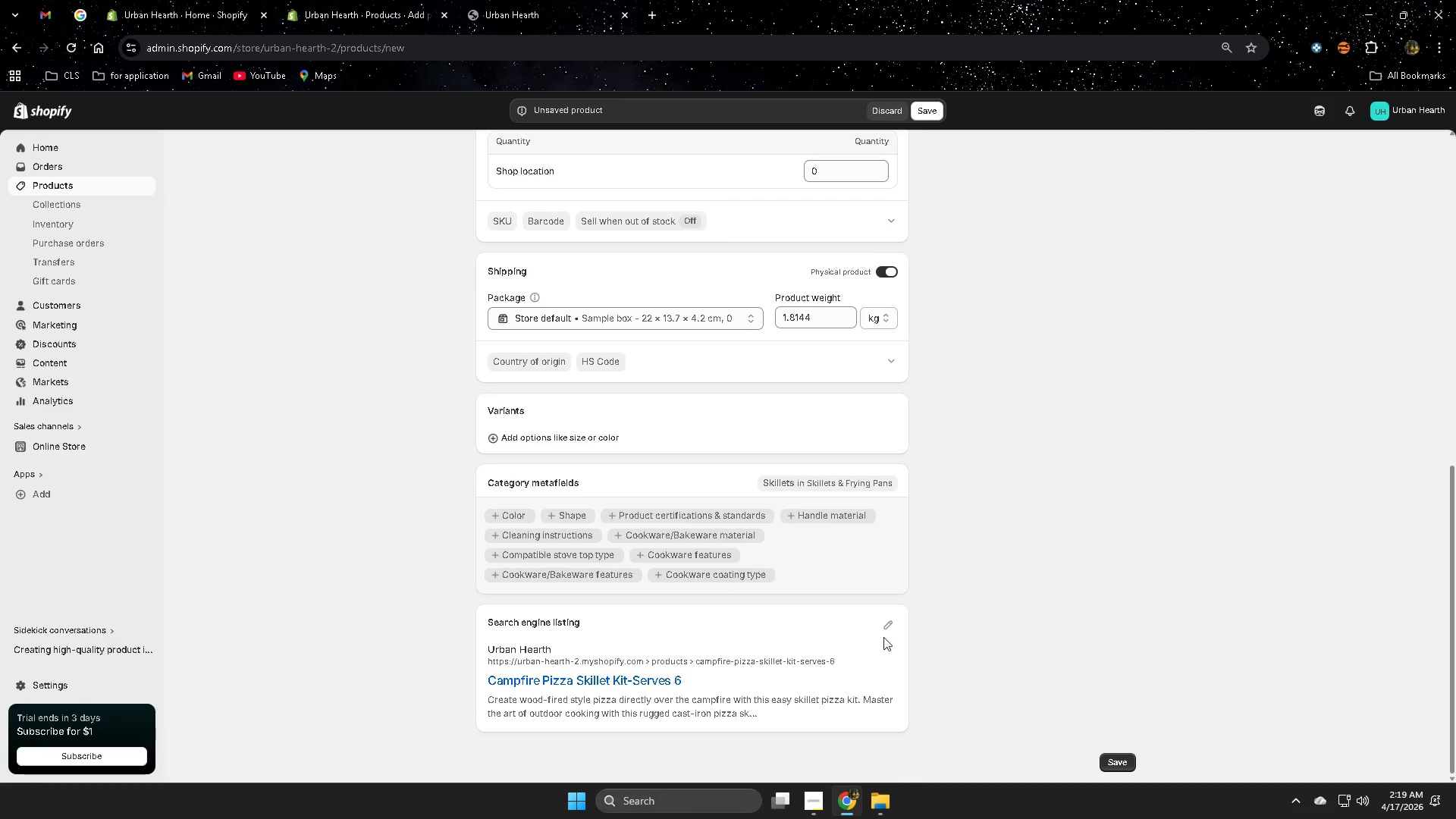 
left_click([892, 627])
 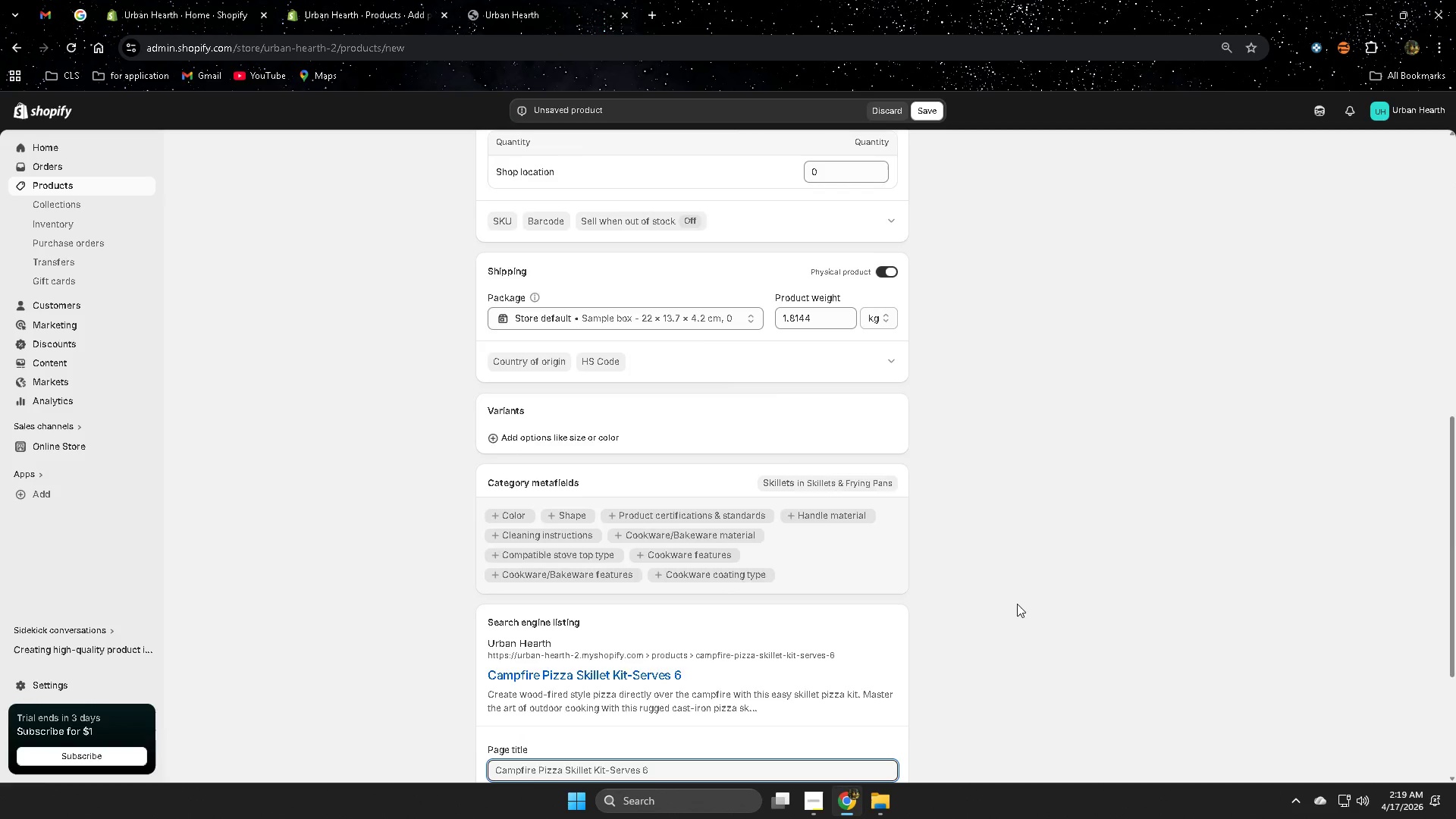 
scroll: coordinate [1017, 603], scroll_direction: up, amount: 9.0
 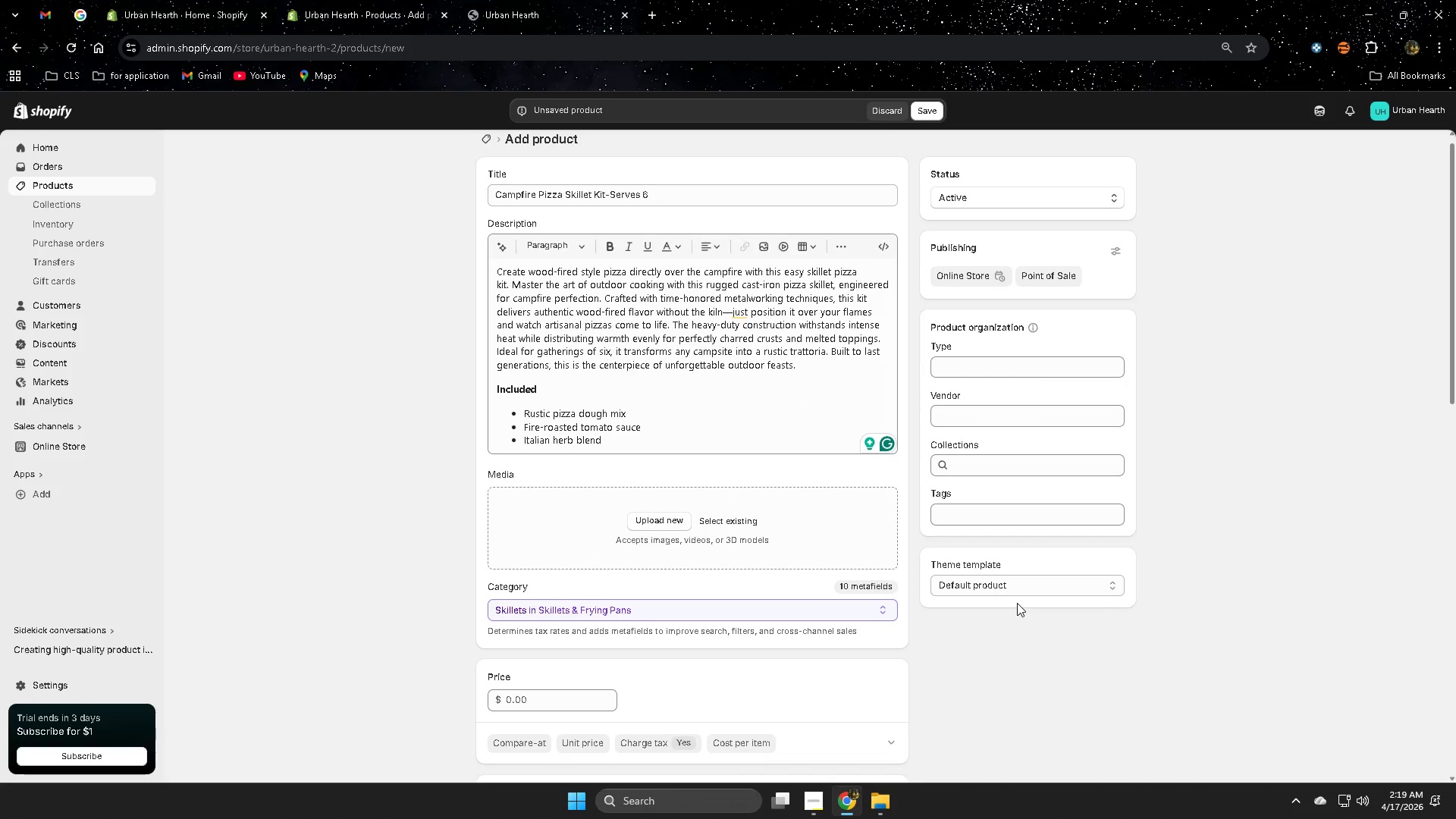 
scroll: coordinate [1048, 600], scroll_direction: down, amount: 13.0
 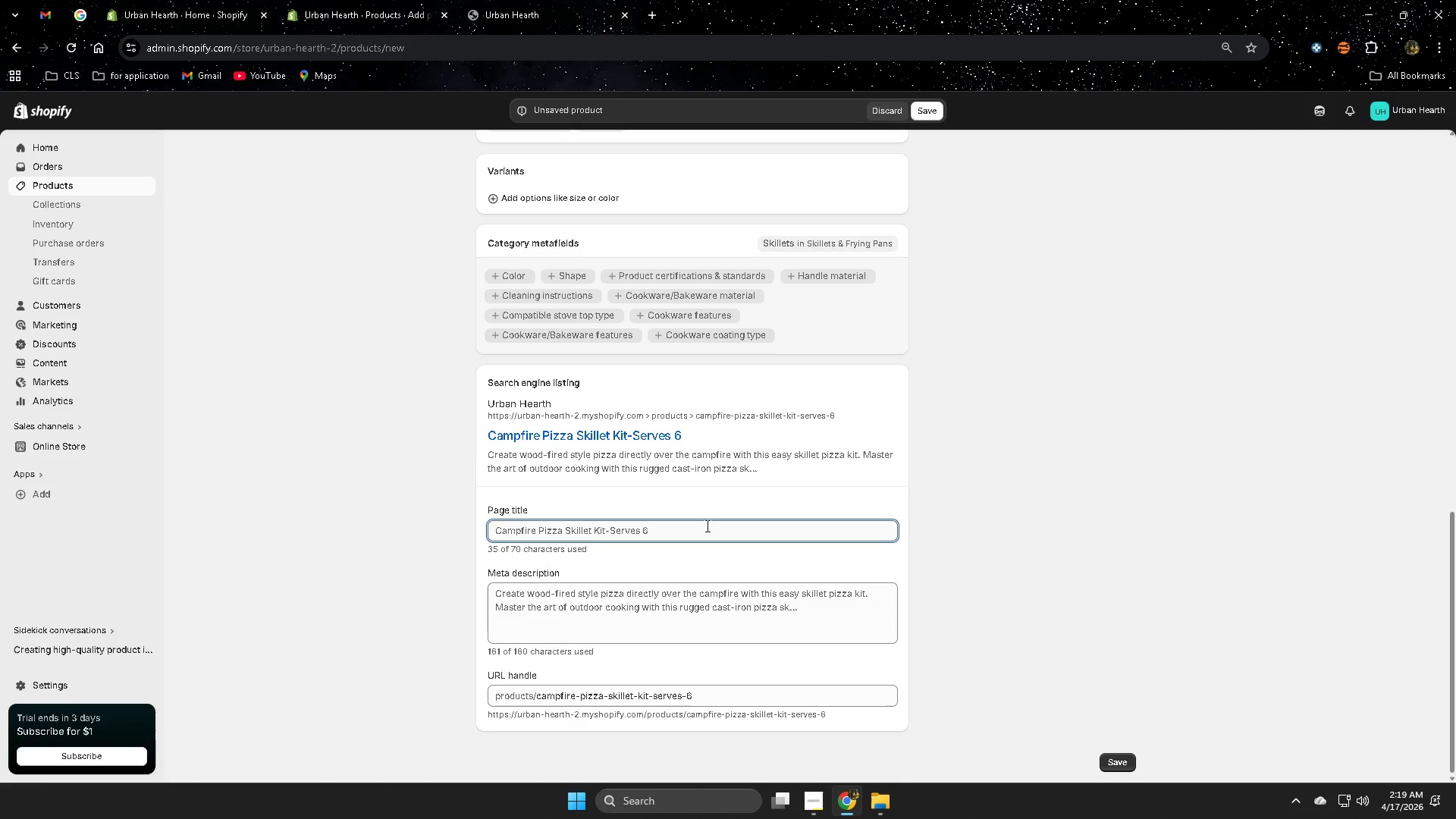 
left_click([706, 526])
 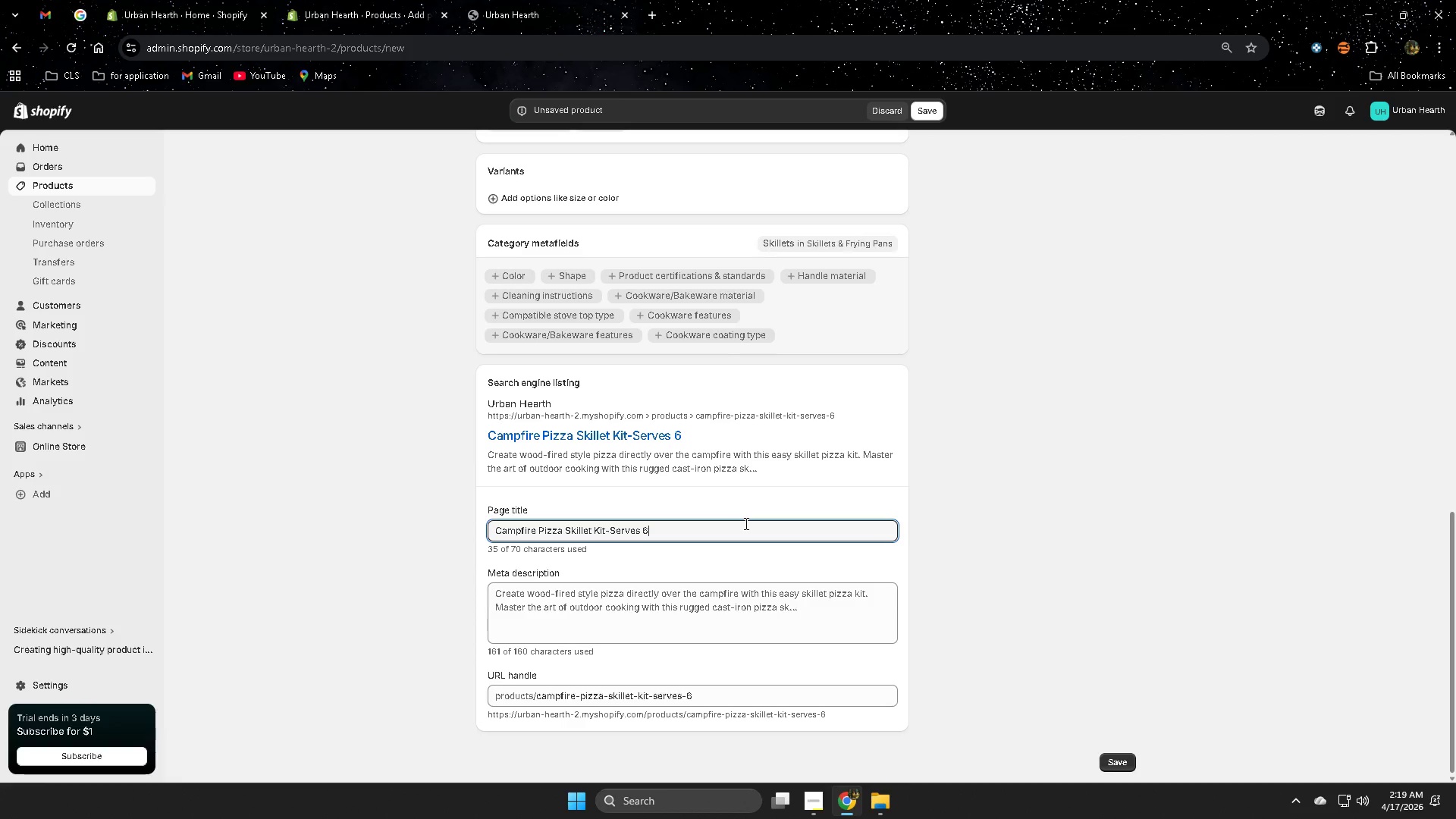 
wait(10.59)
 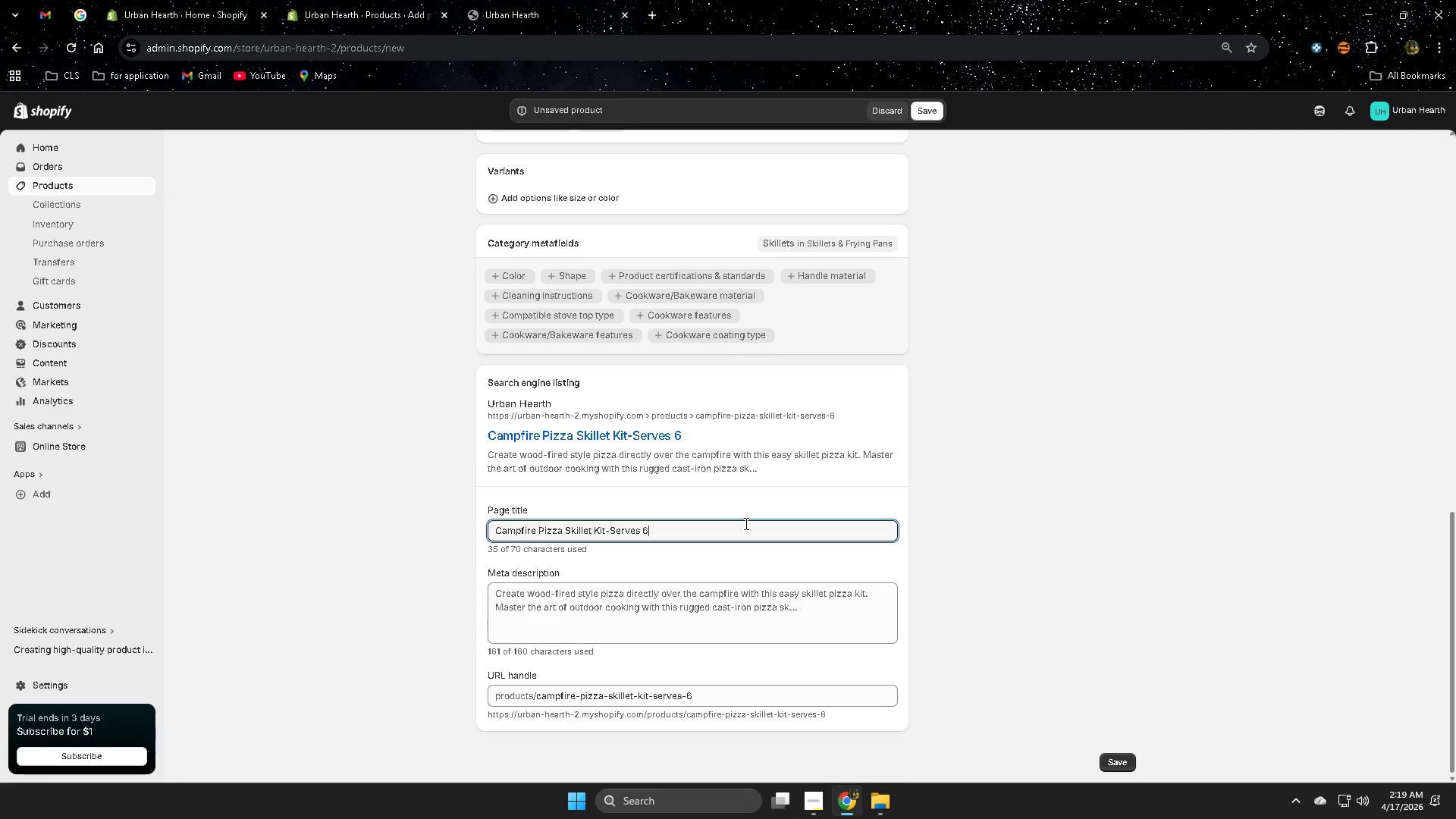 
double_click([677, 531])
 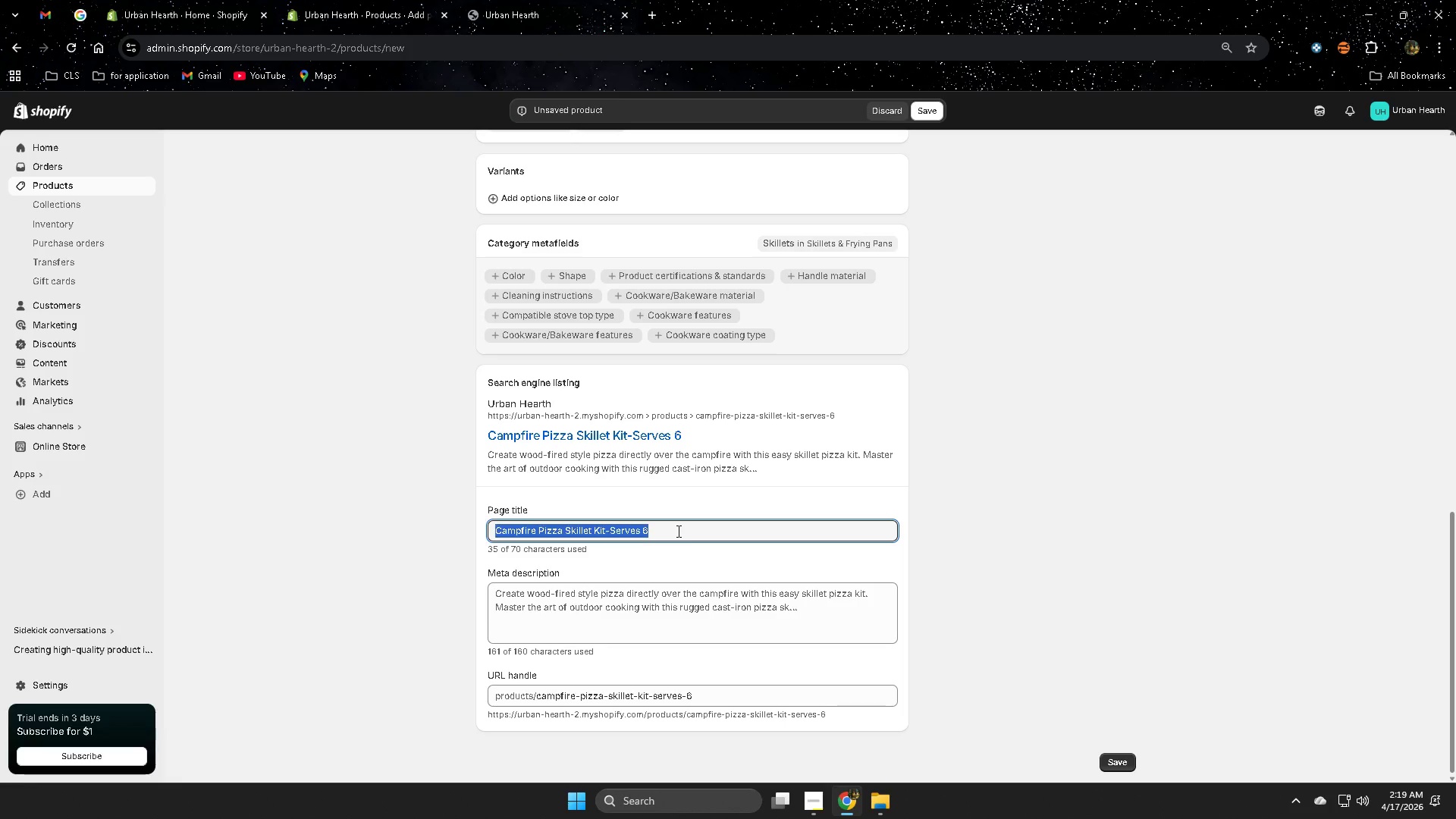 
triple_click([677, 531])
 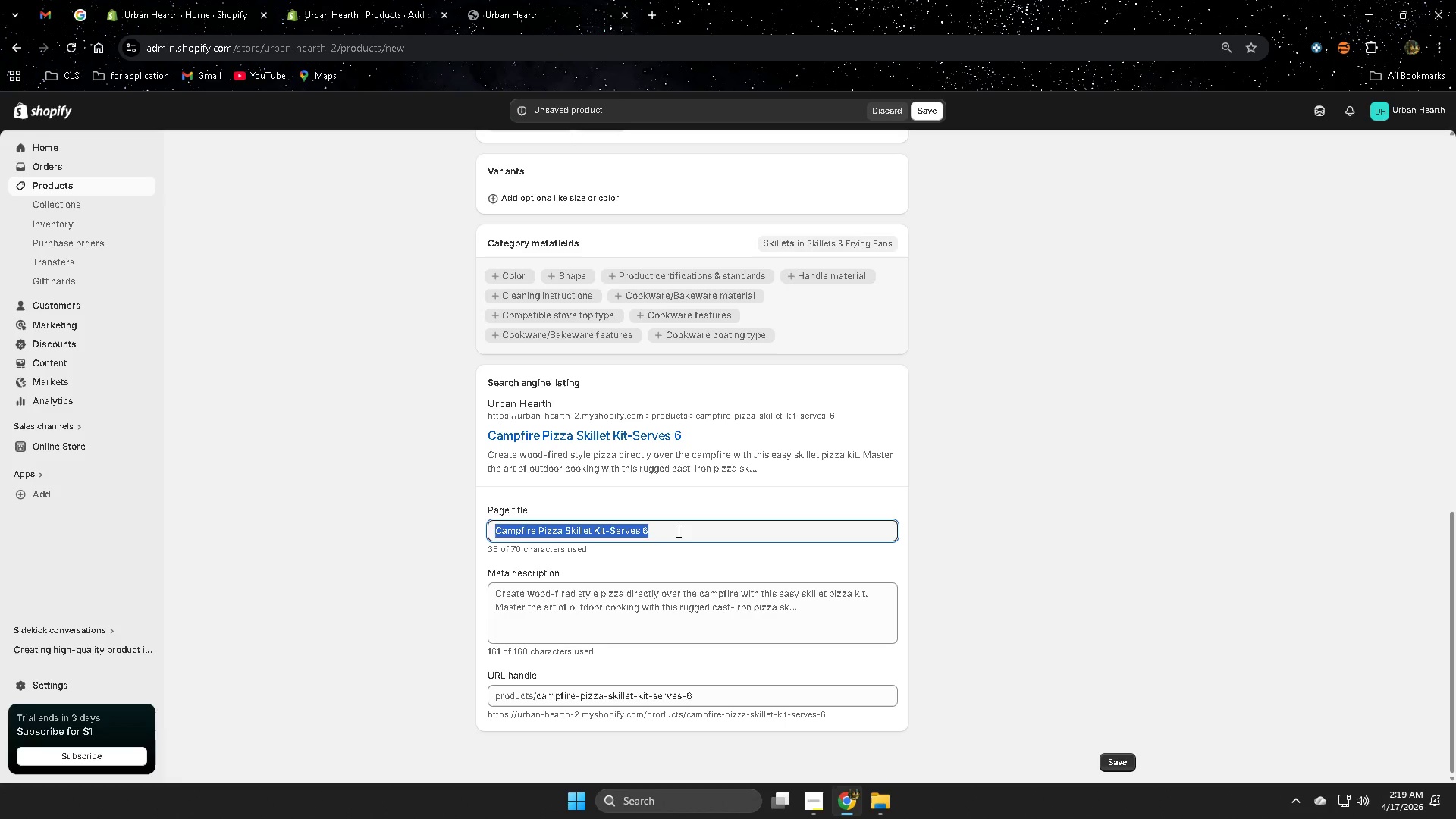 
triple_click([677, 531])
 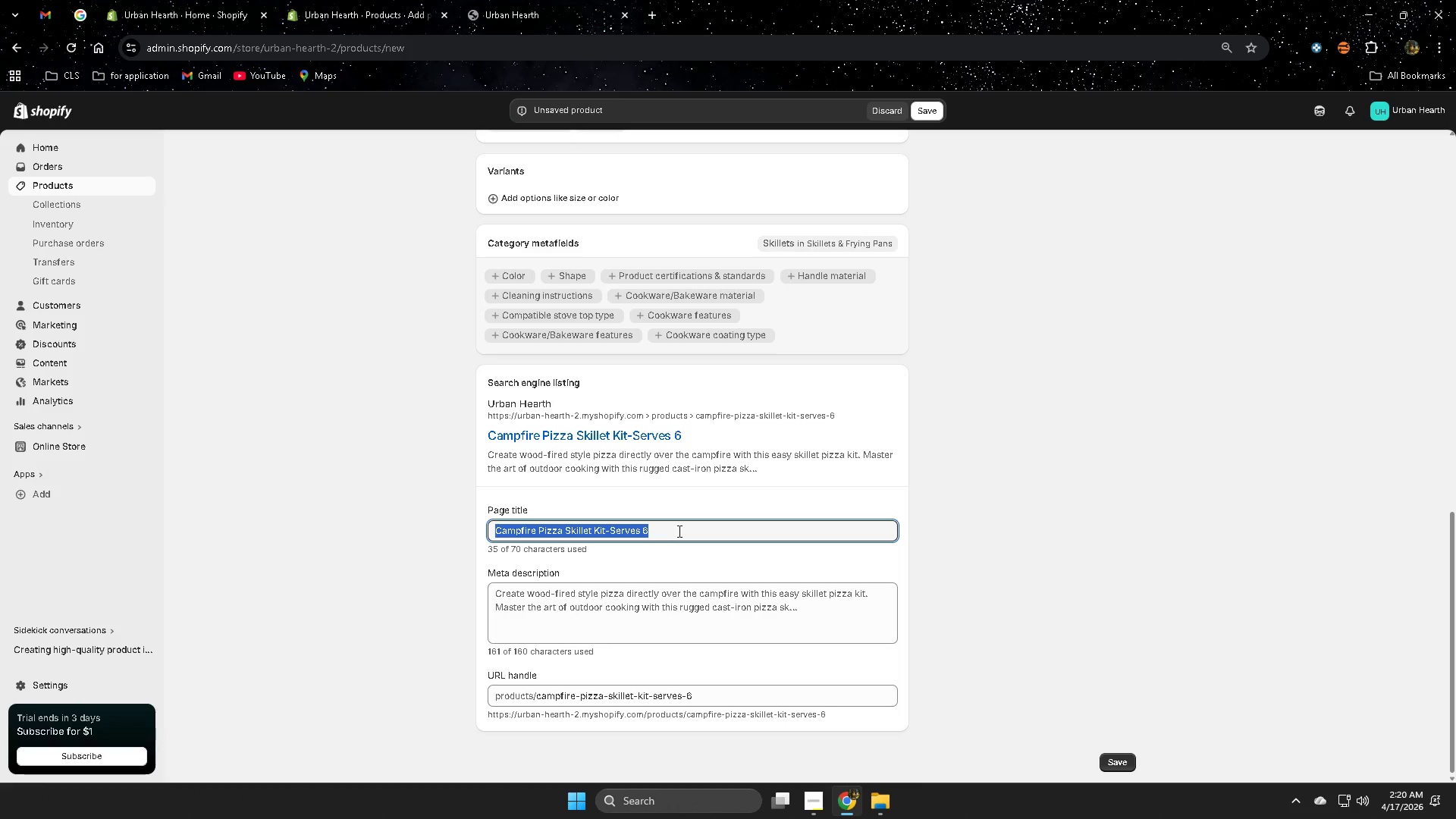 
wait(5.16)
 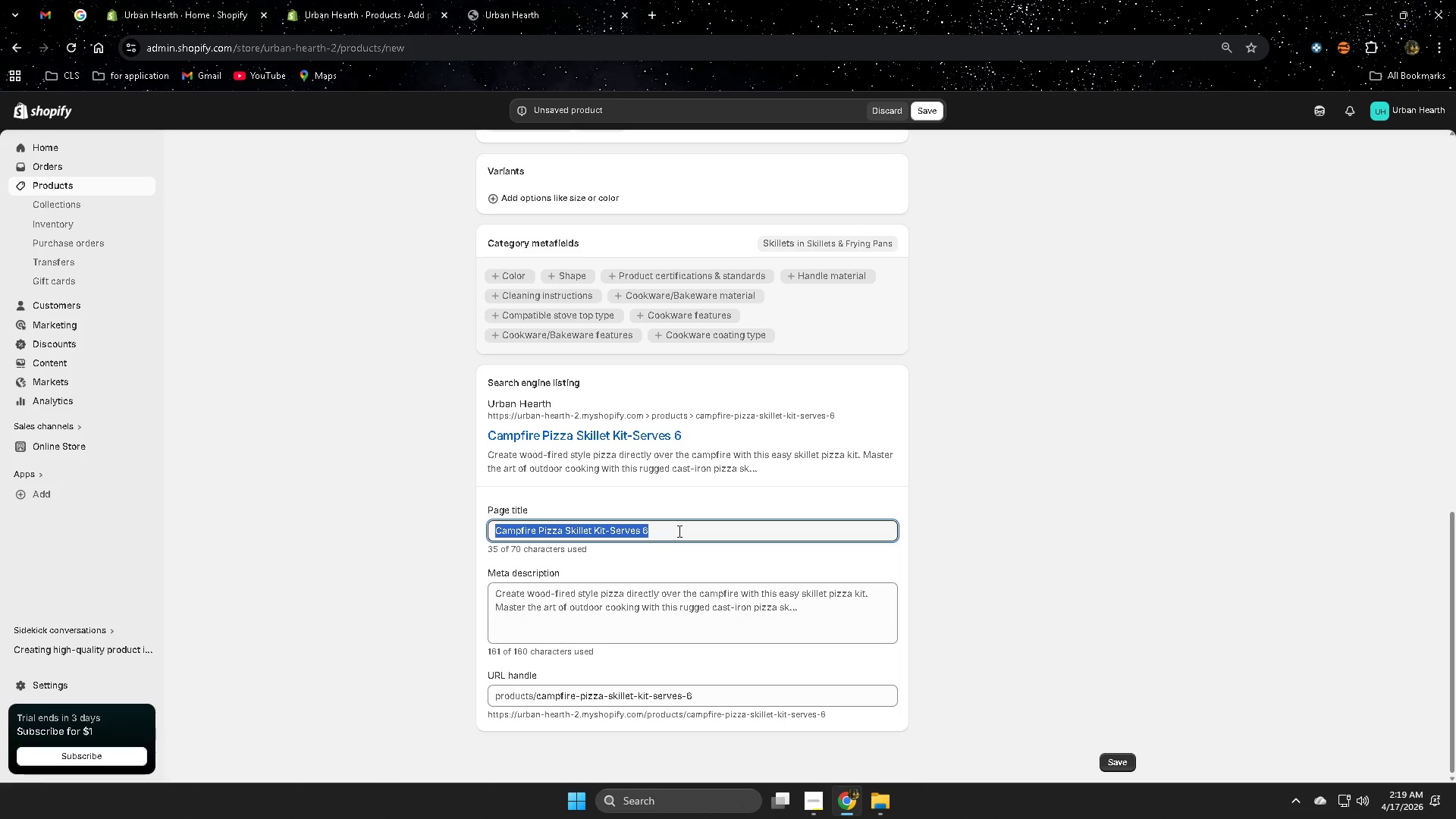 
key(ArrowRight)
 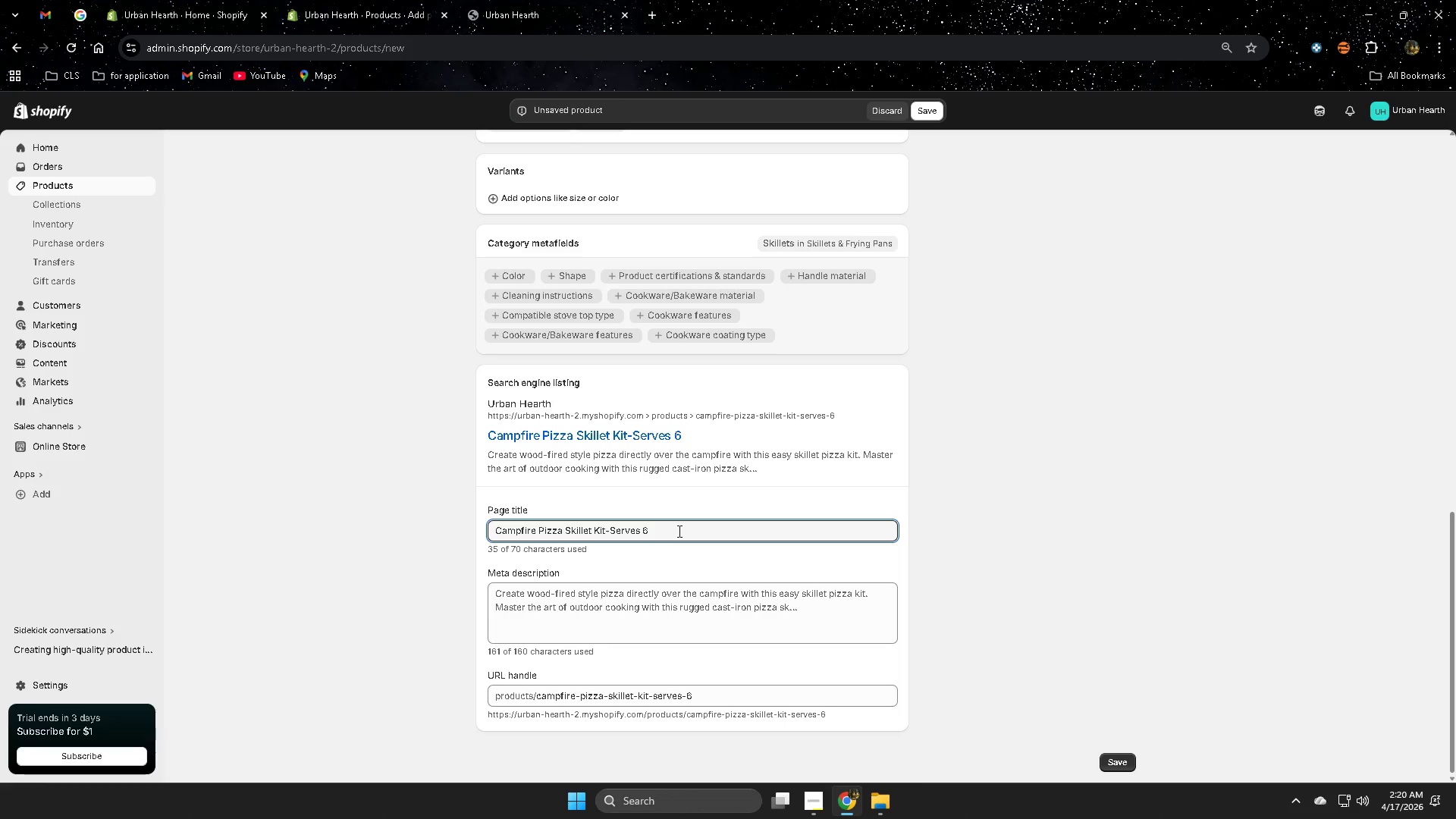 
hold_key(key=Backspace, duration=0.67)
 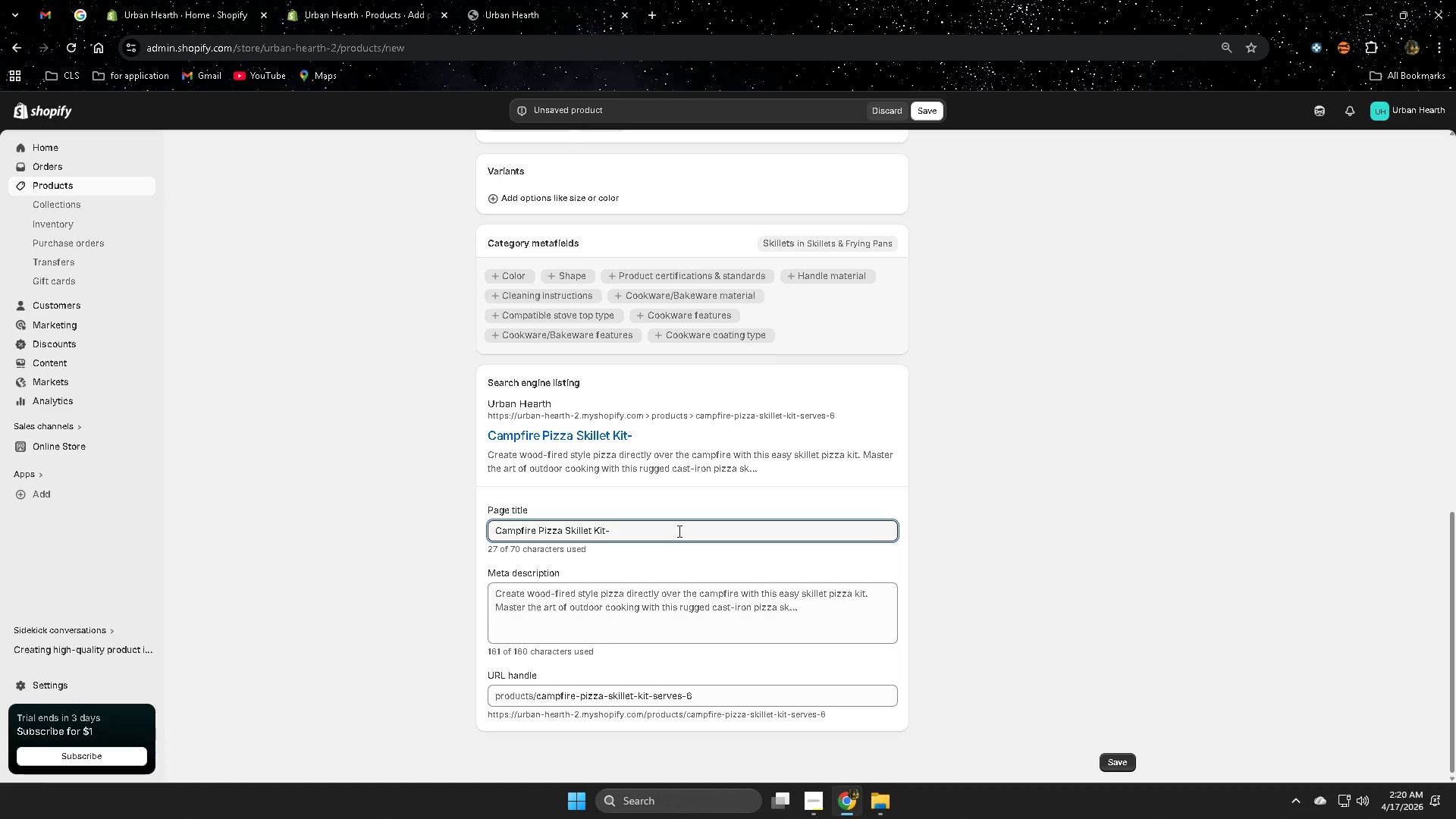 
key(Backspace)
key(Backspace)
type( for )
 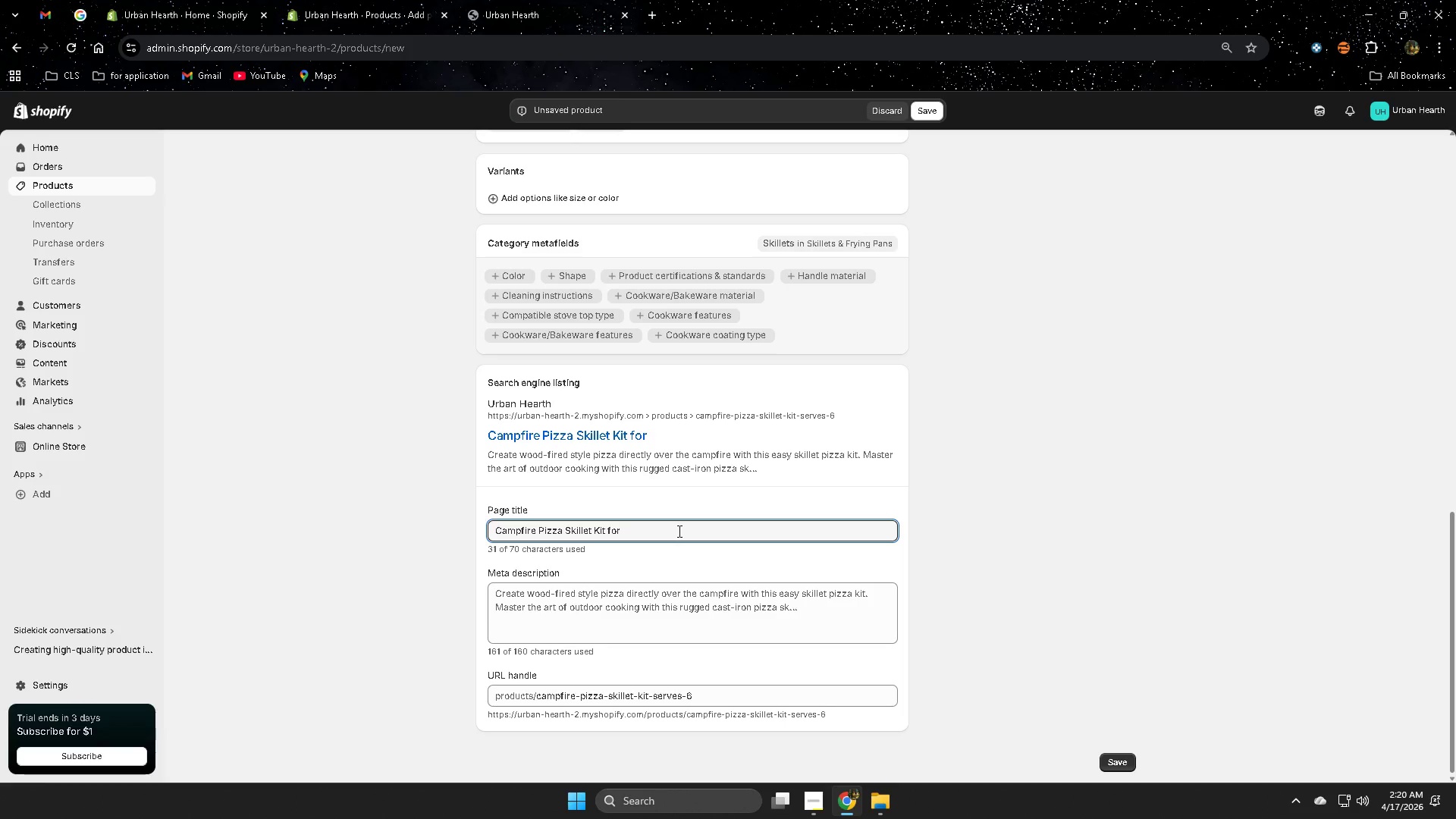 
wait(9.12)
 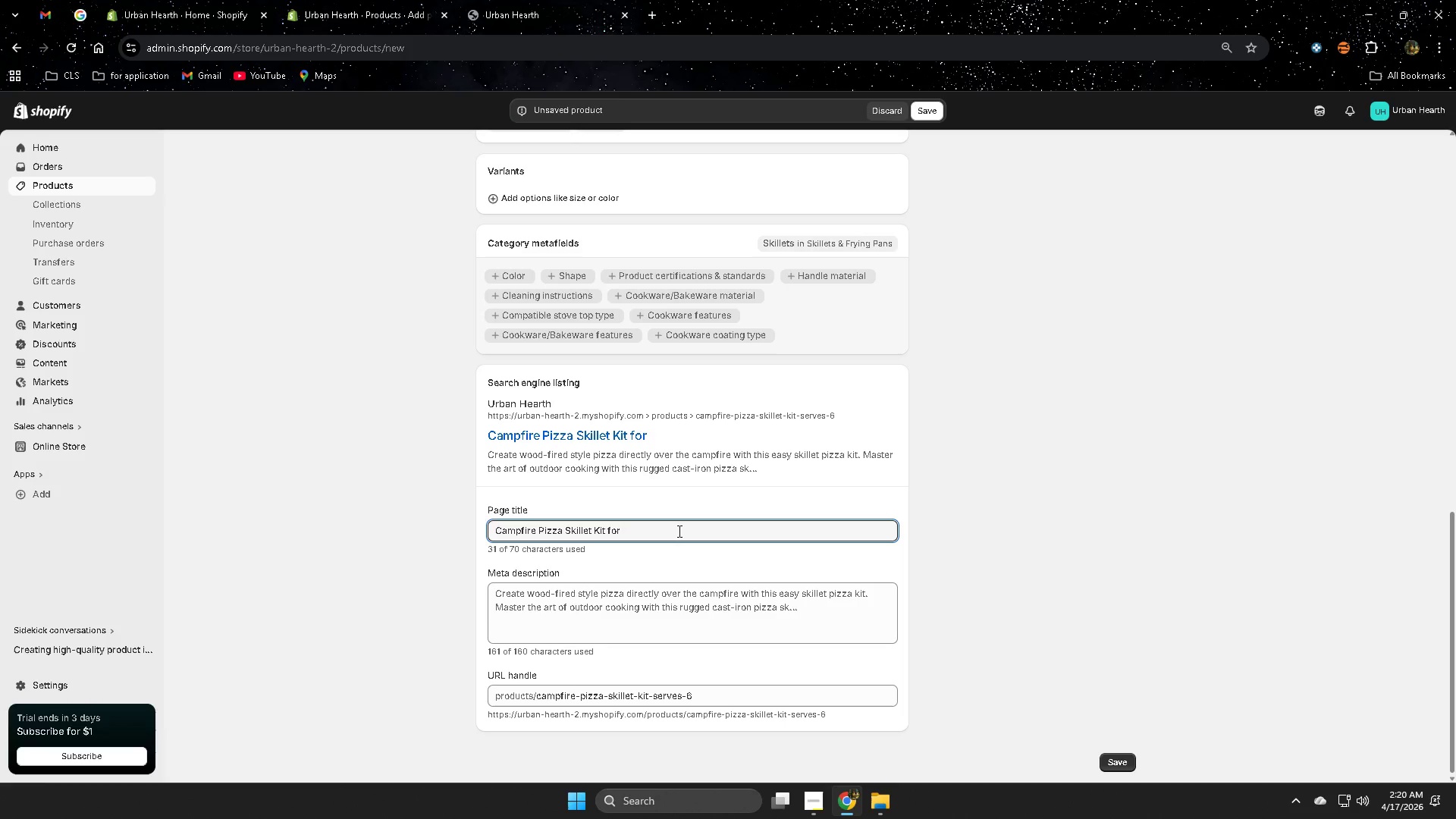 
type(Outdoor)
 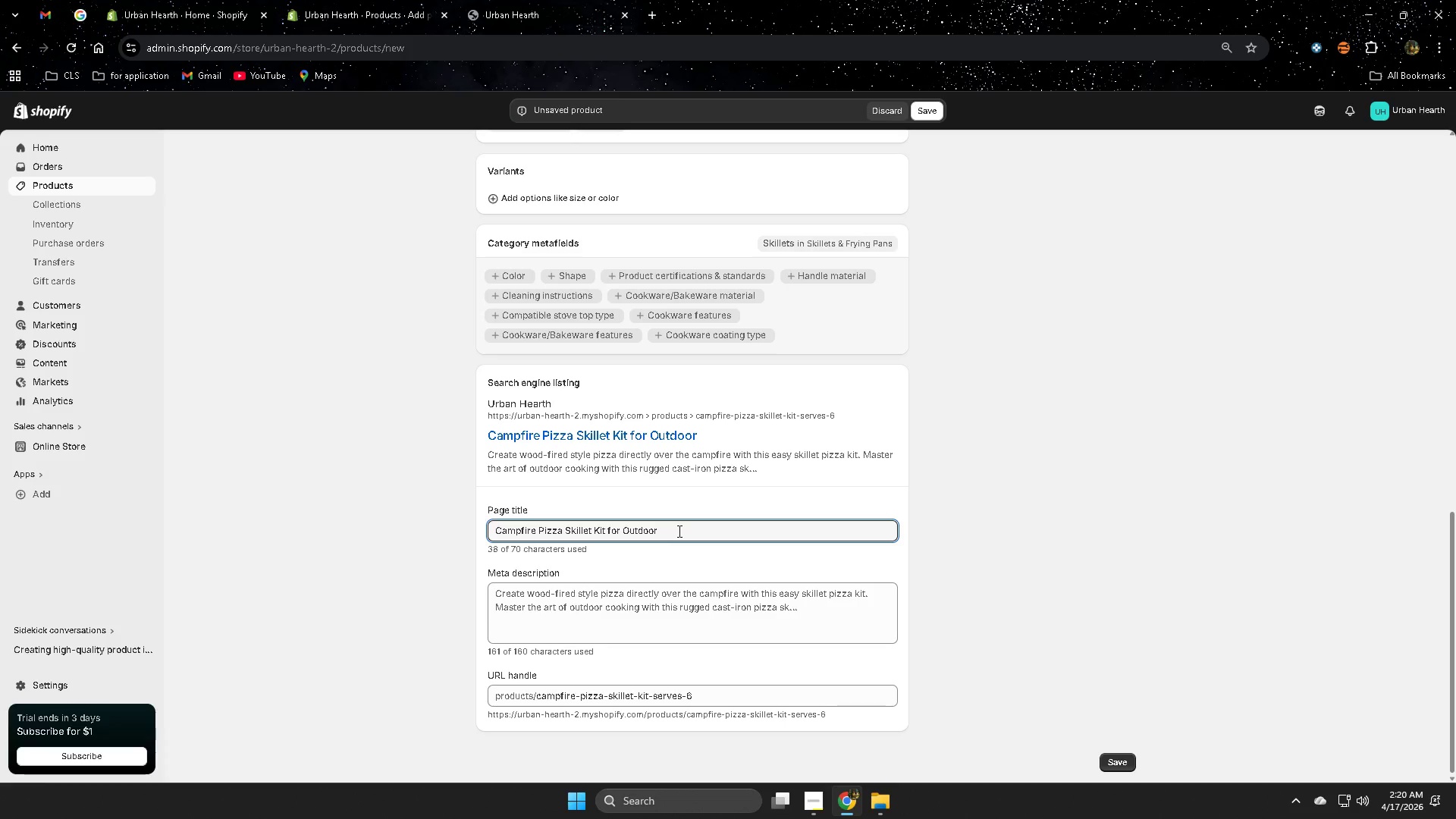 
wait(5.42)
 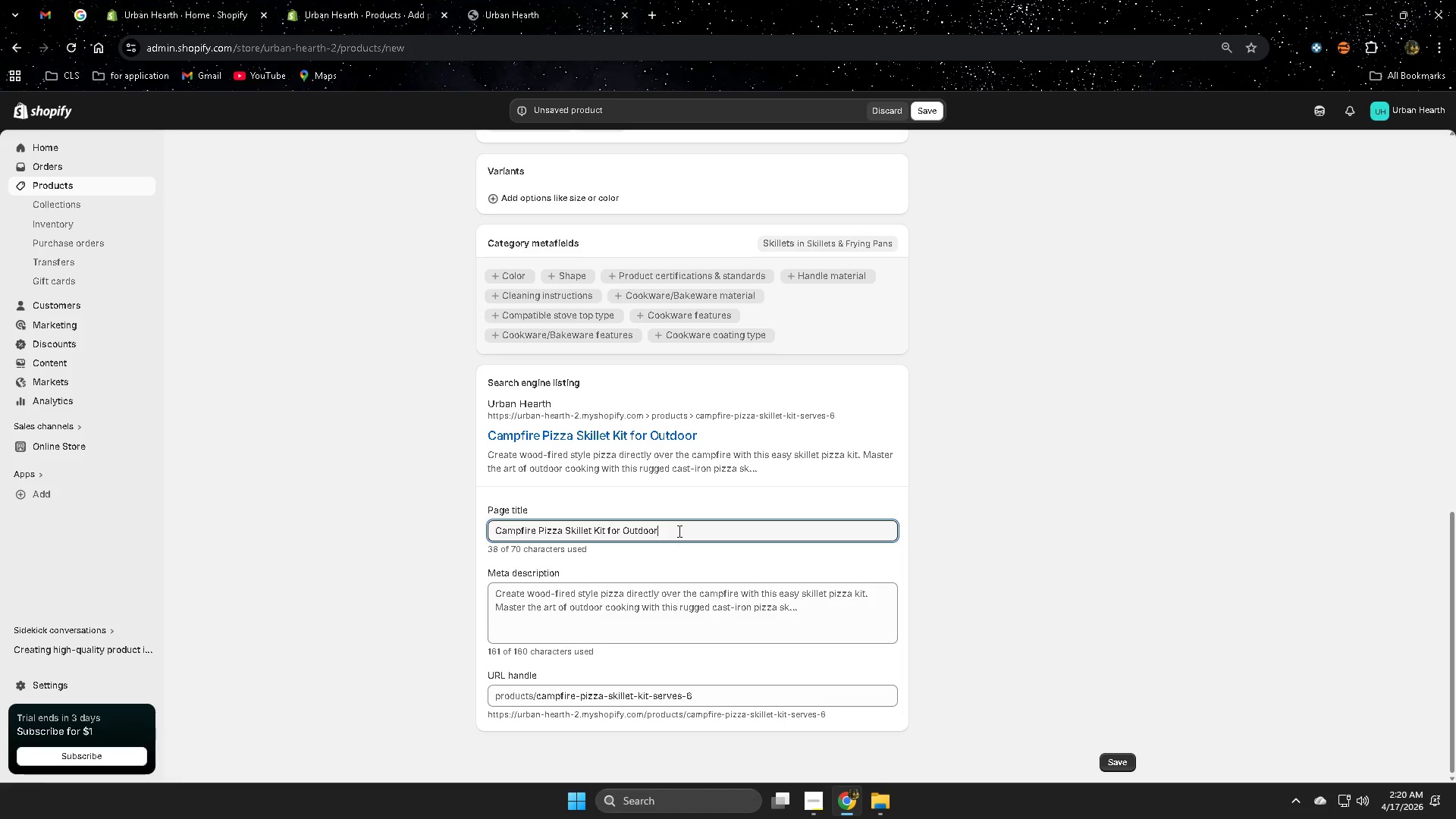 
key(Space)
 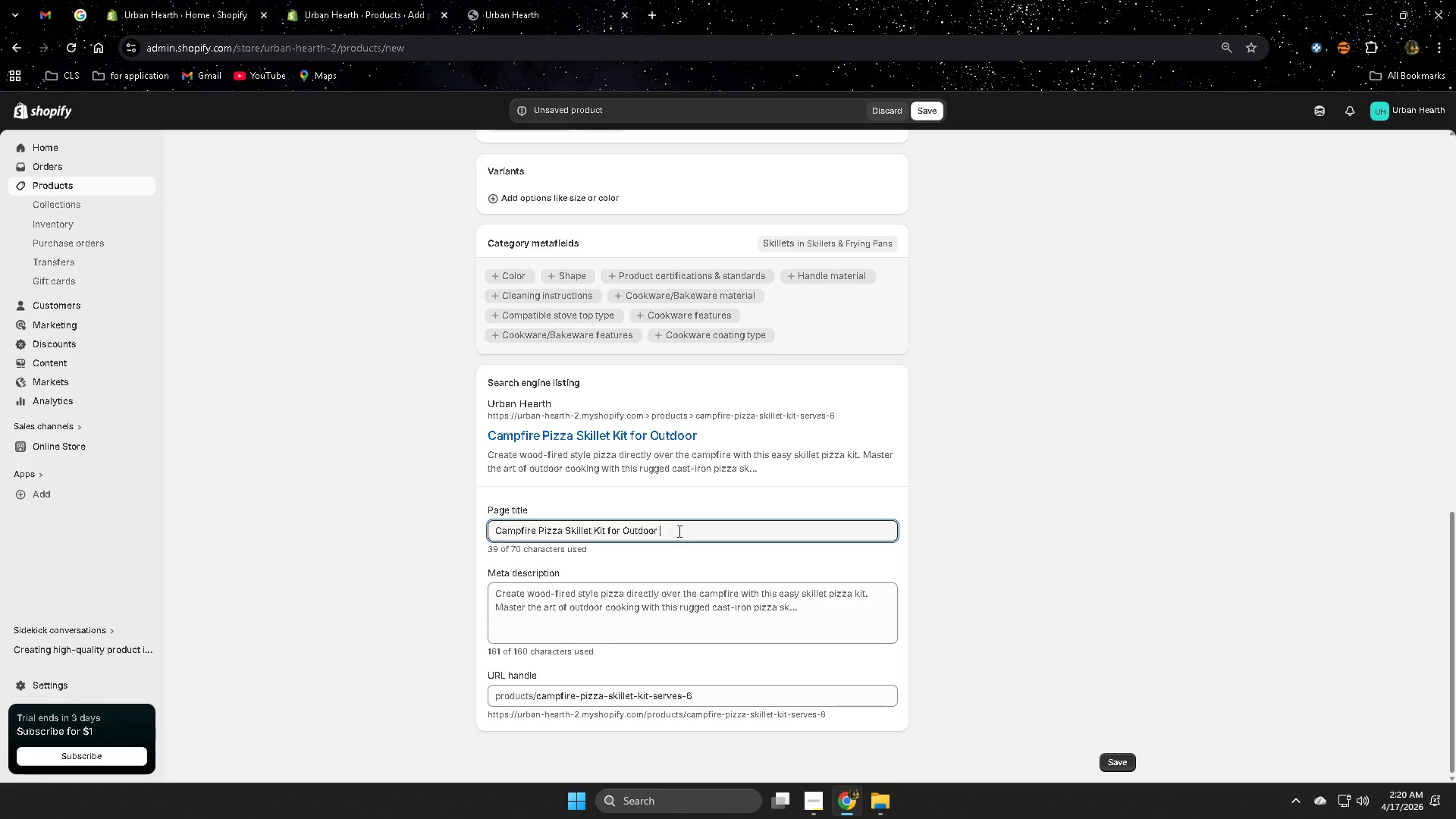 
key(Shift+Backslash)
 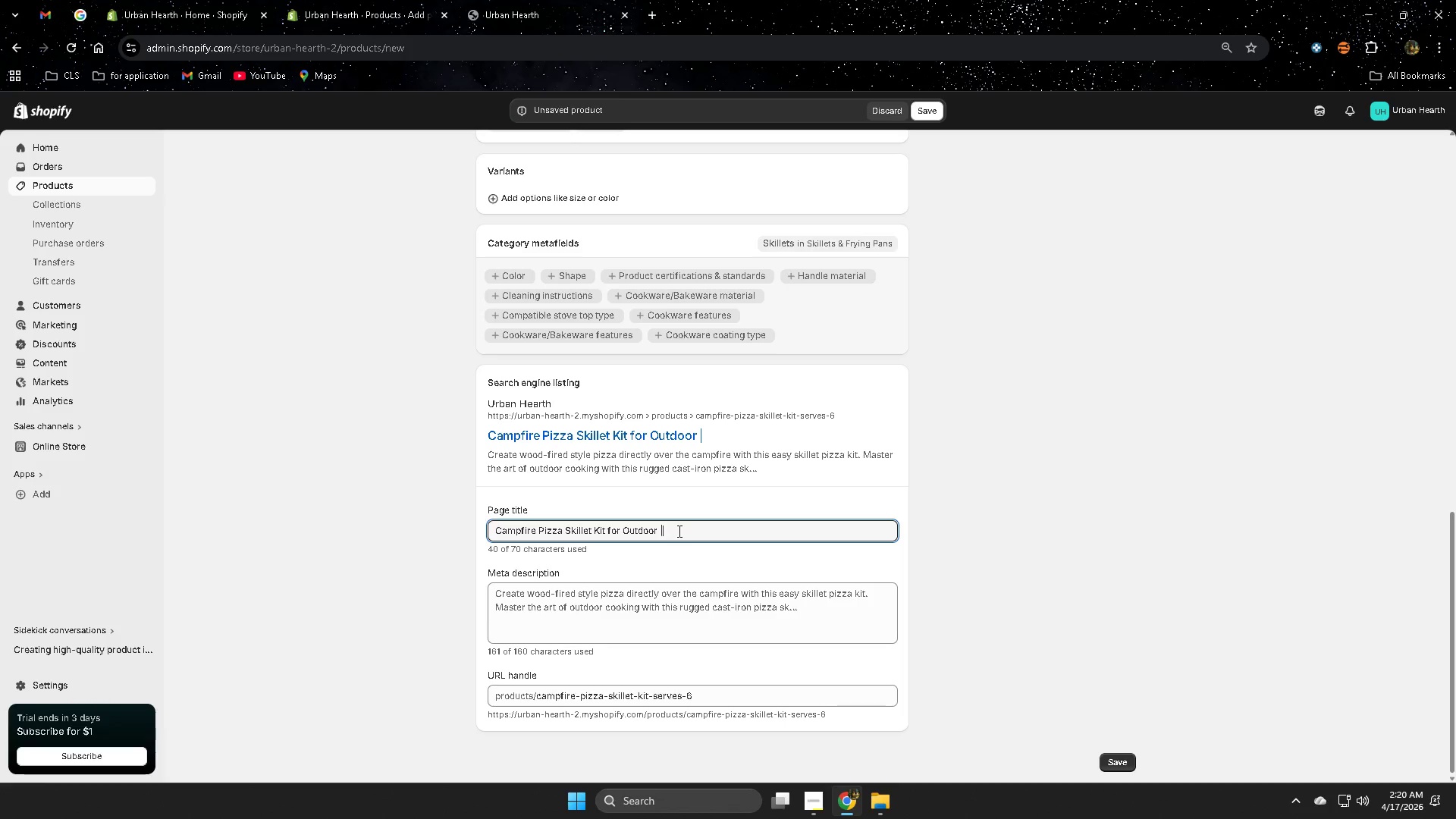 
key(Shift+Space)
 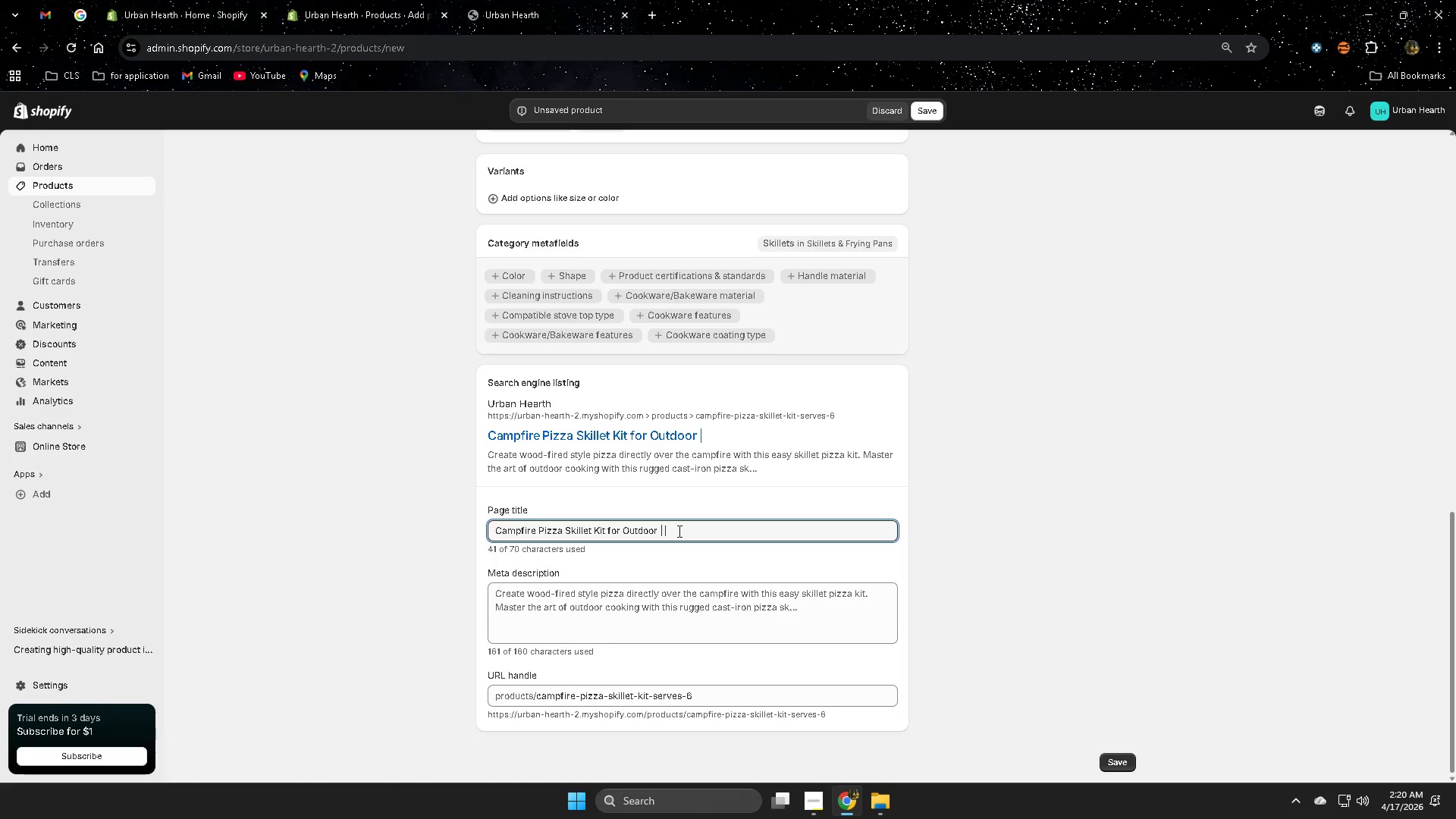 
wait(5.17)
 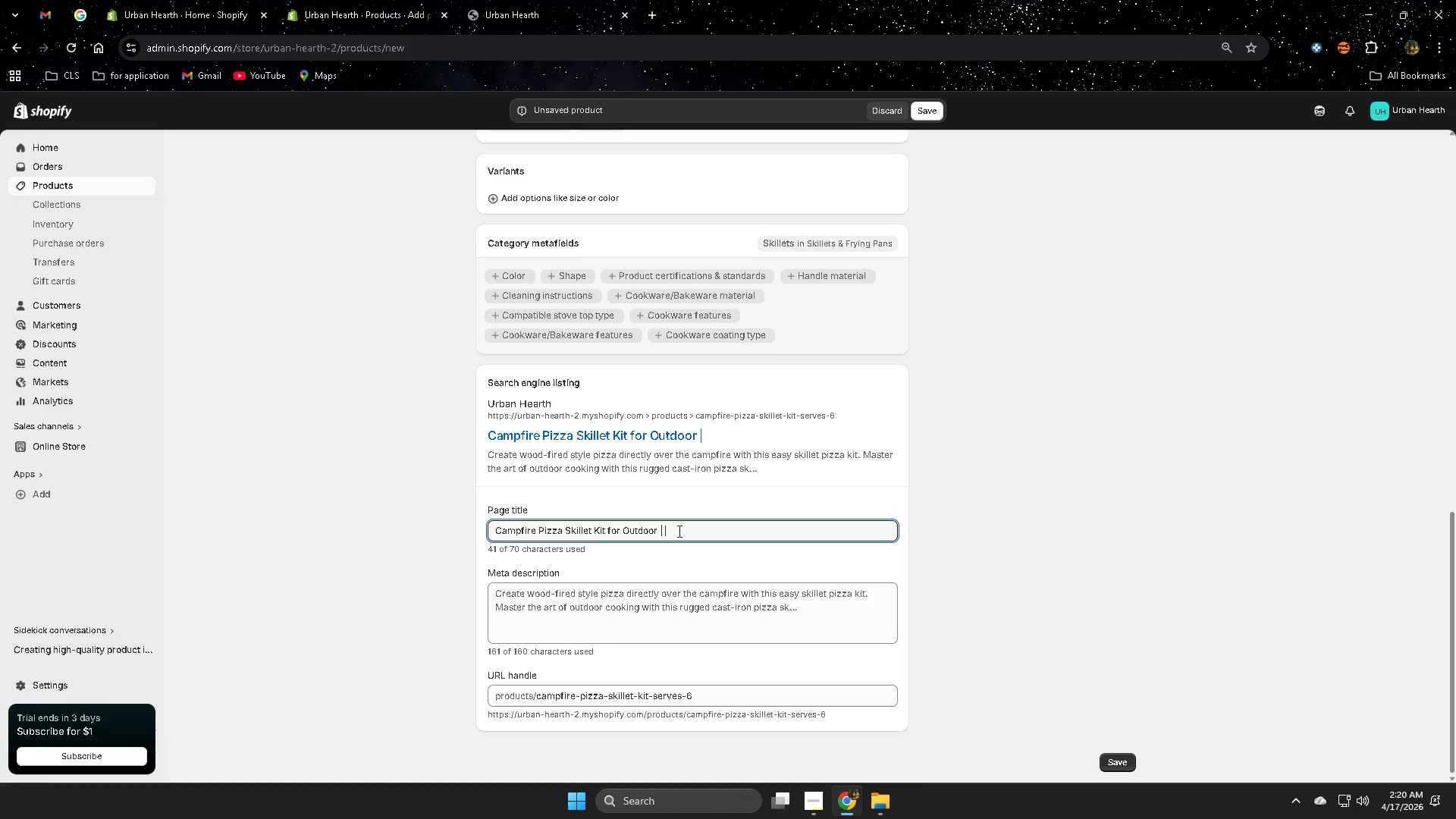 
type(Urban)
 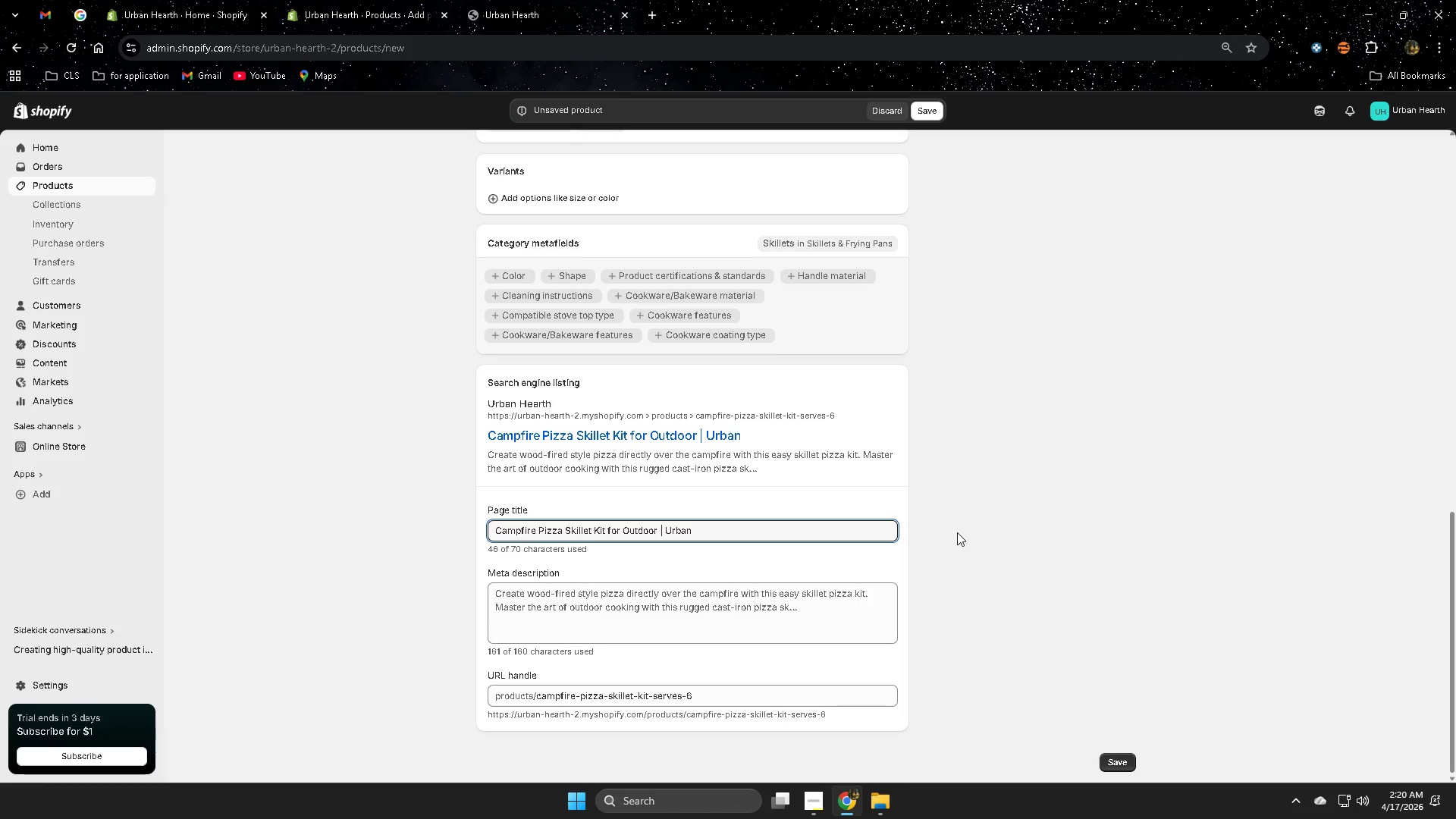 
type(H)
key(Backspace)
type( Hearth)
 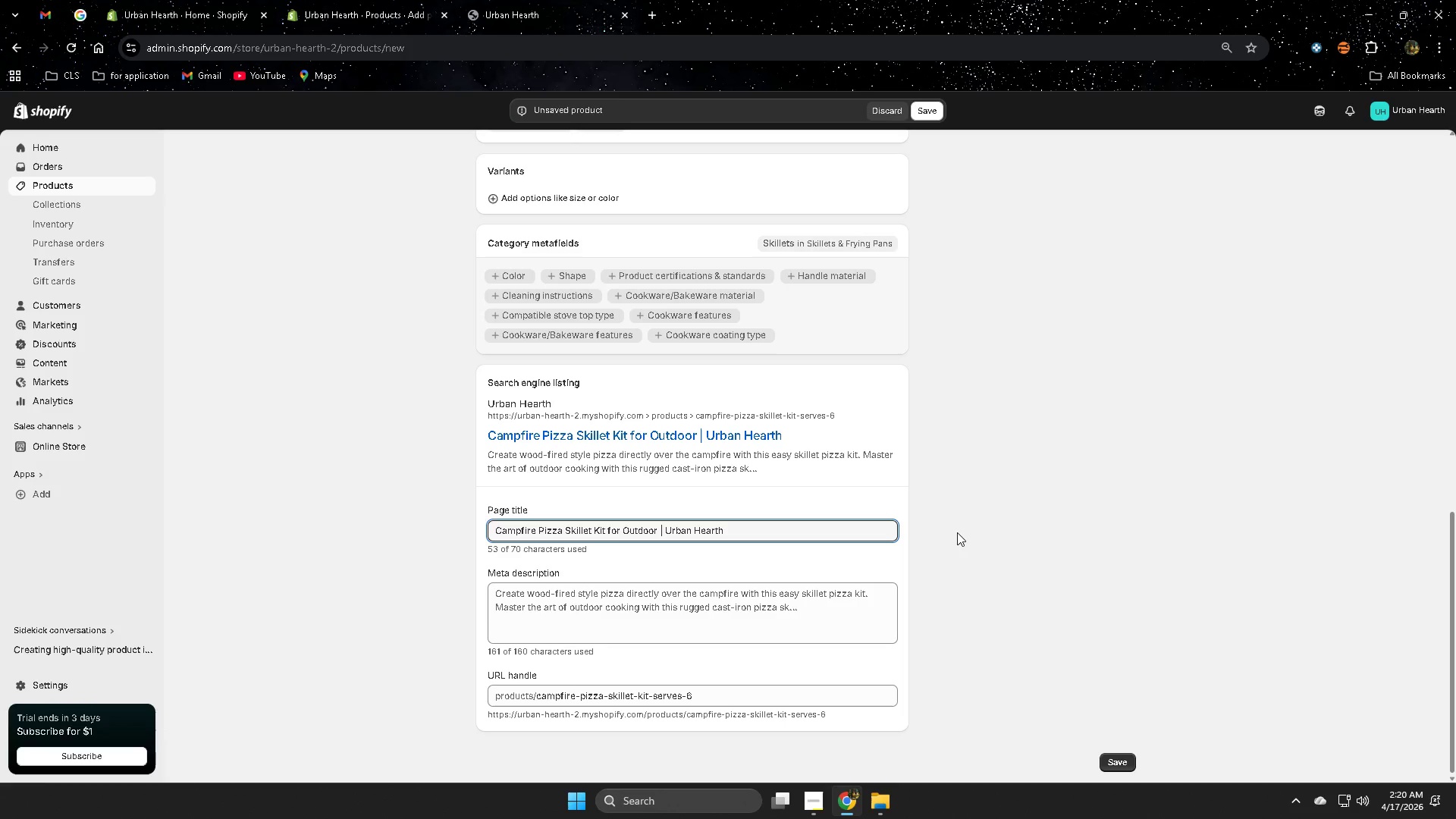 
double_click([822, 607])
 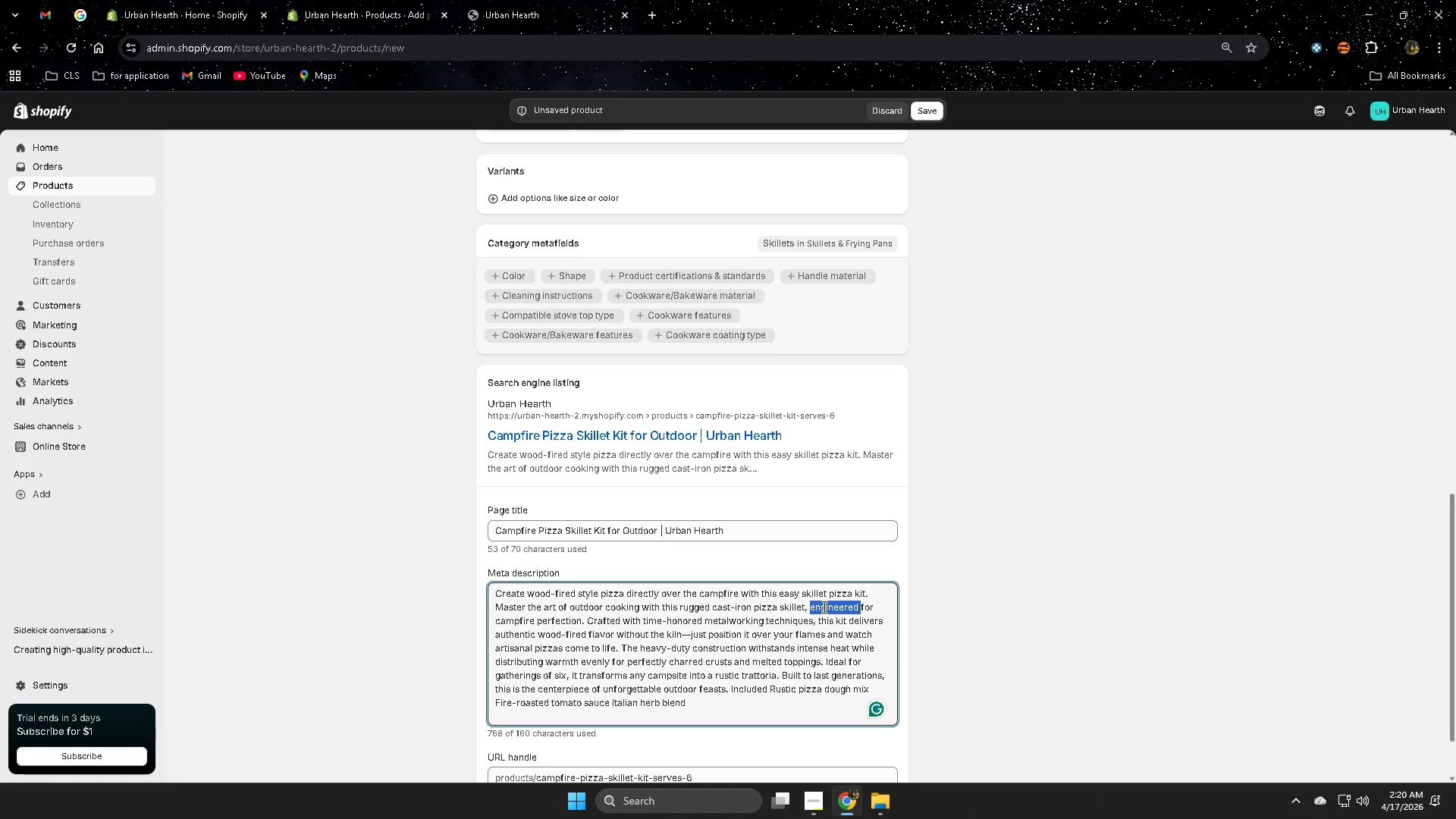 
key(Control+A)
 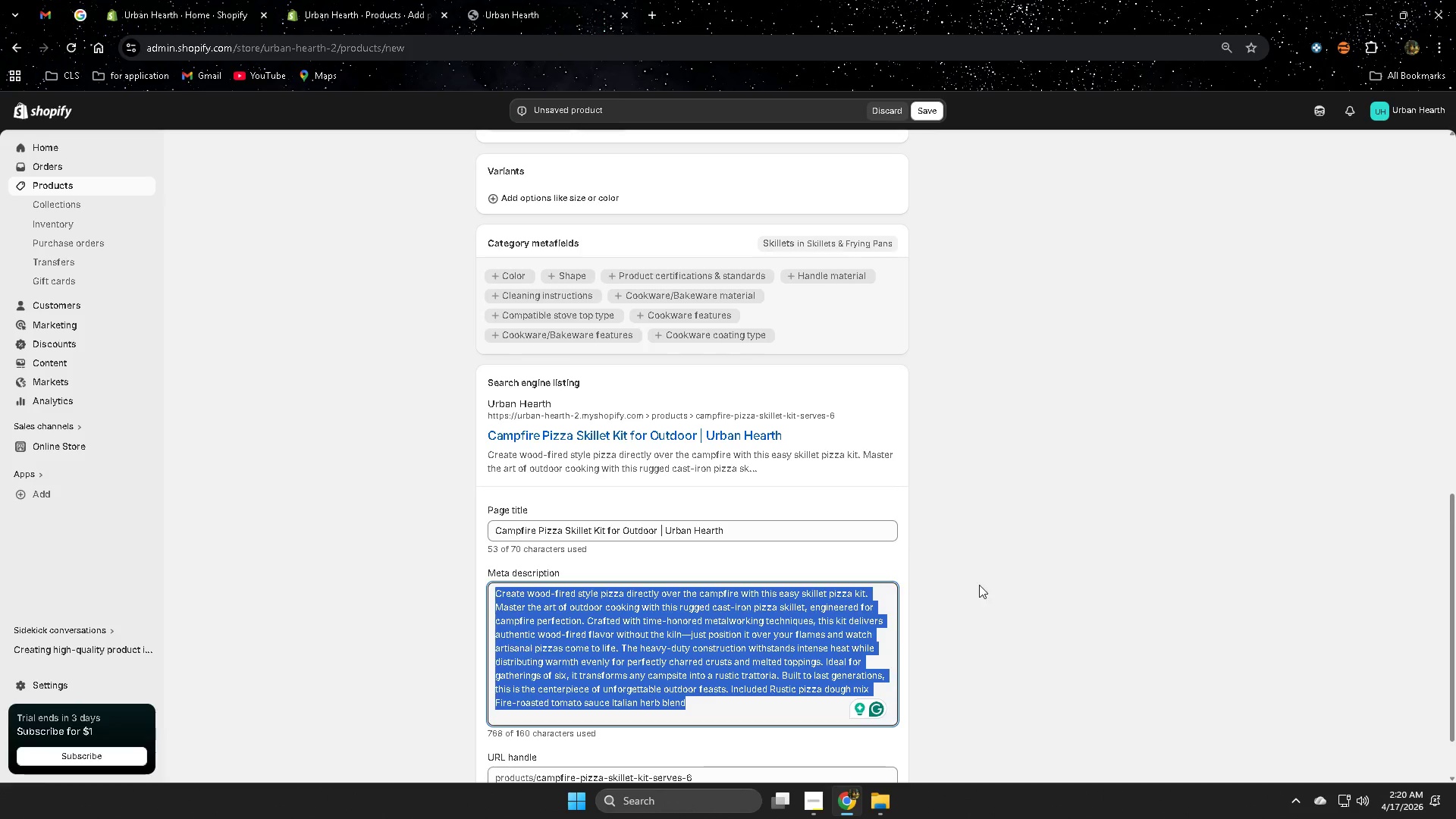 
scroll: coordinate [989, 585], scroll_direction: down, amount: 3.0
 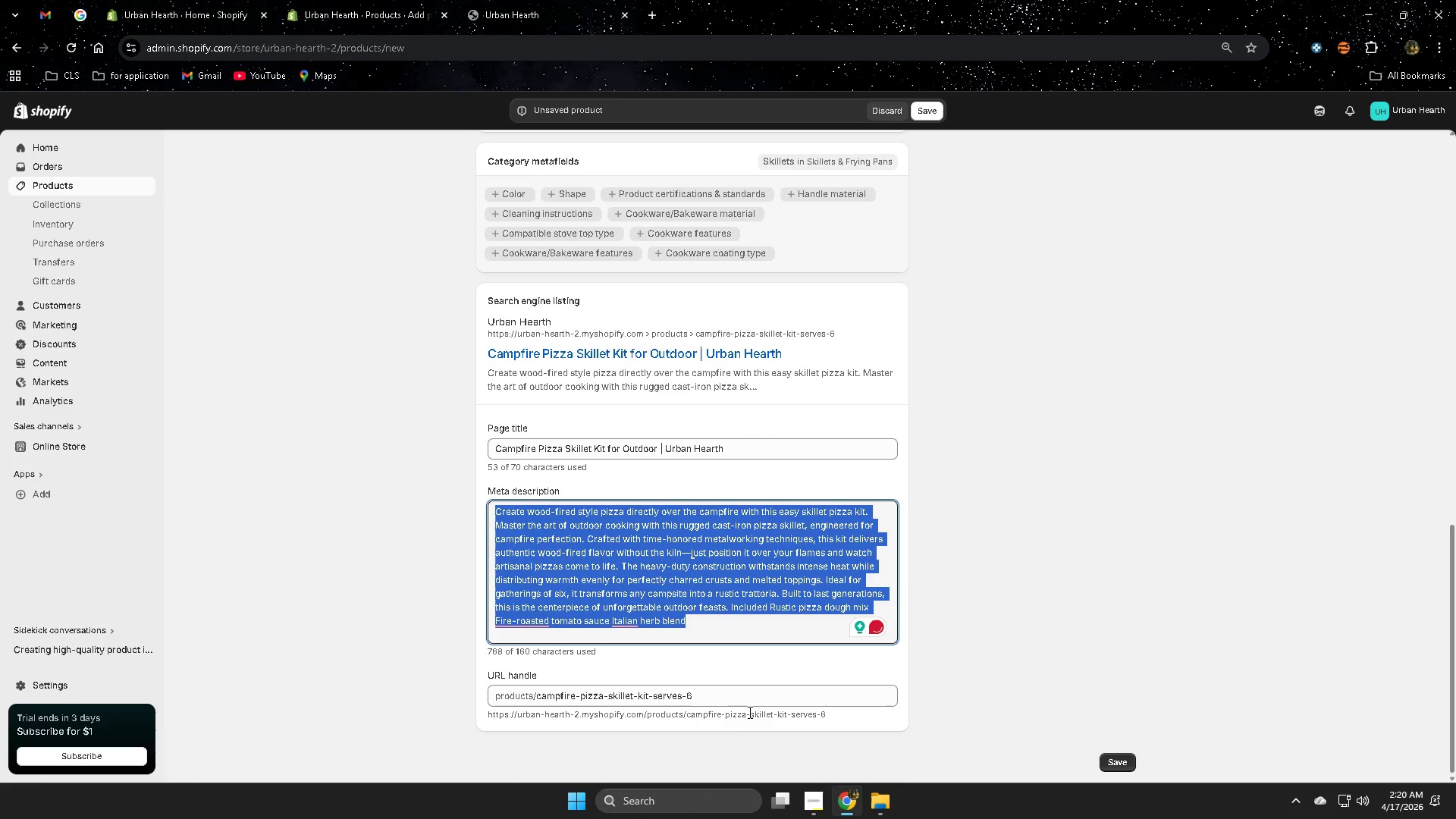 
left_click_drag(start_coordinate=[721, 701], to_coordinate=[655, 701])
 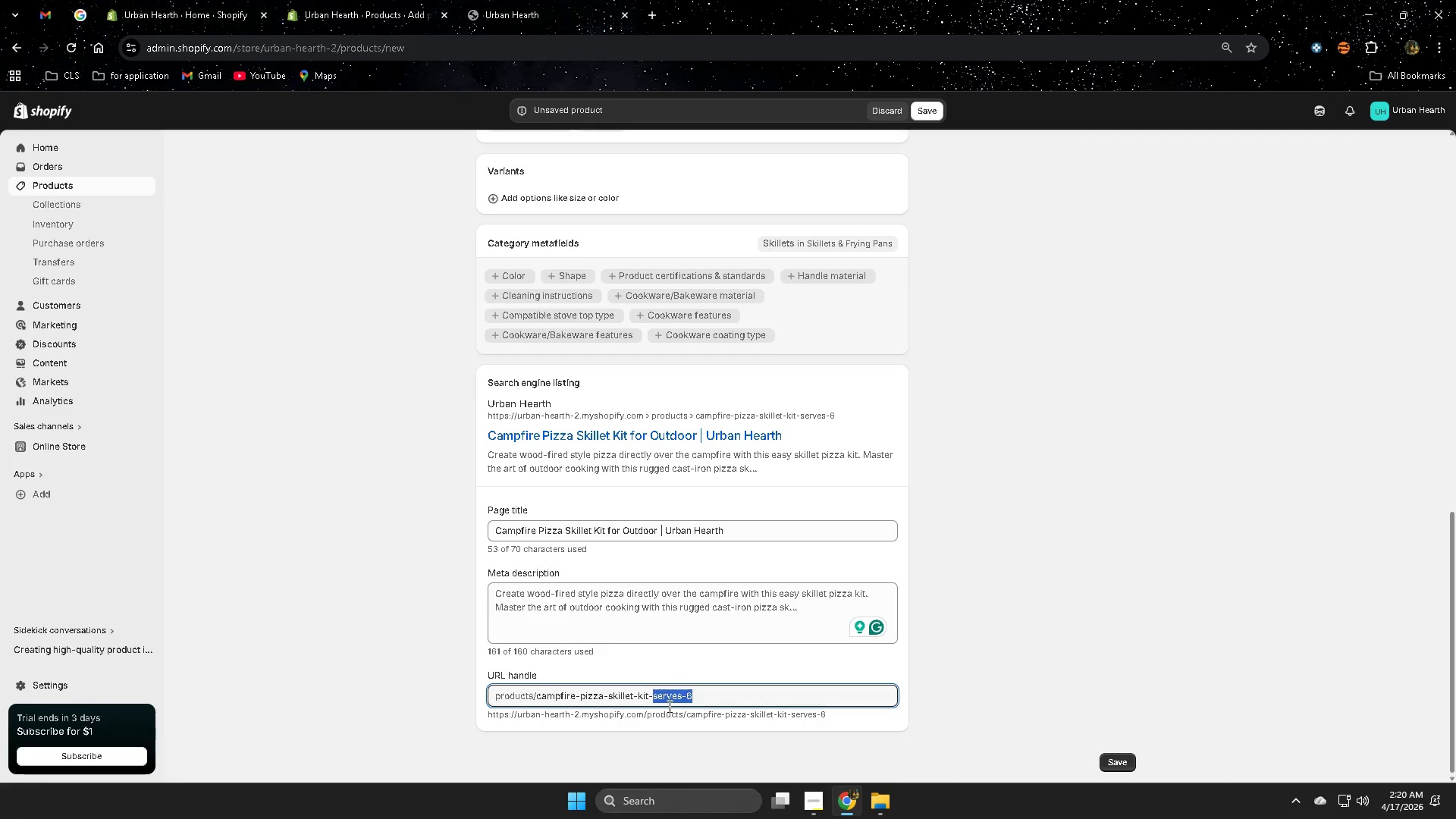 
key(Delete)
 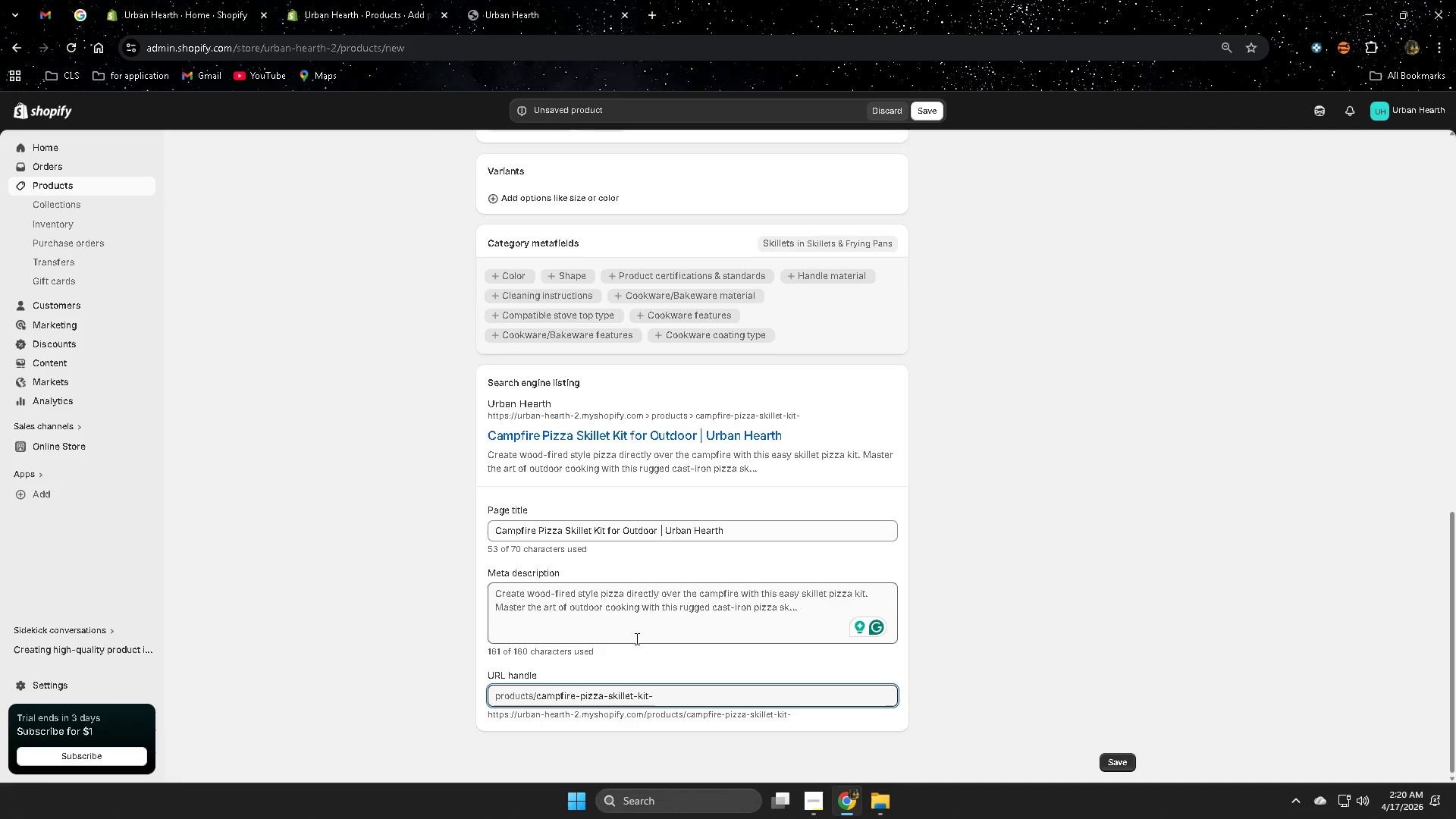 
left_click([650, 601])
 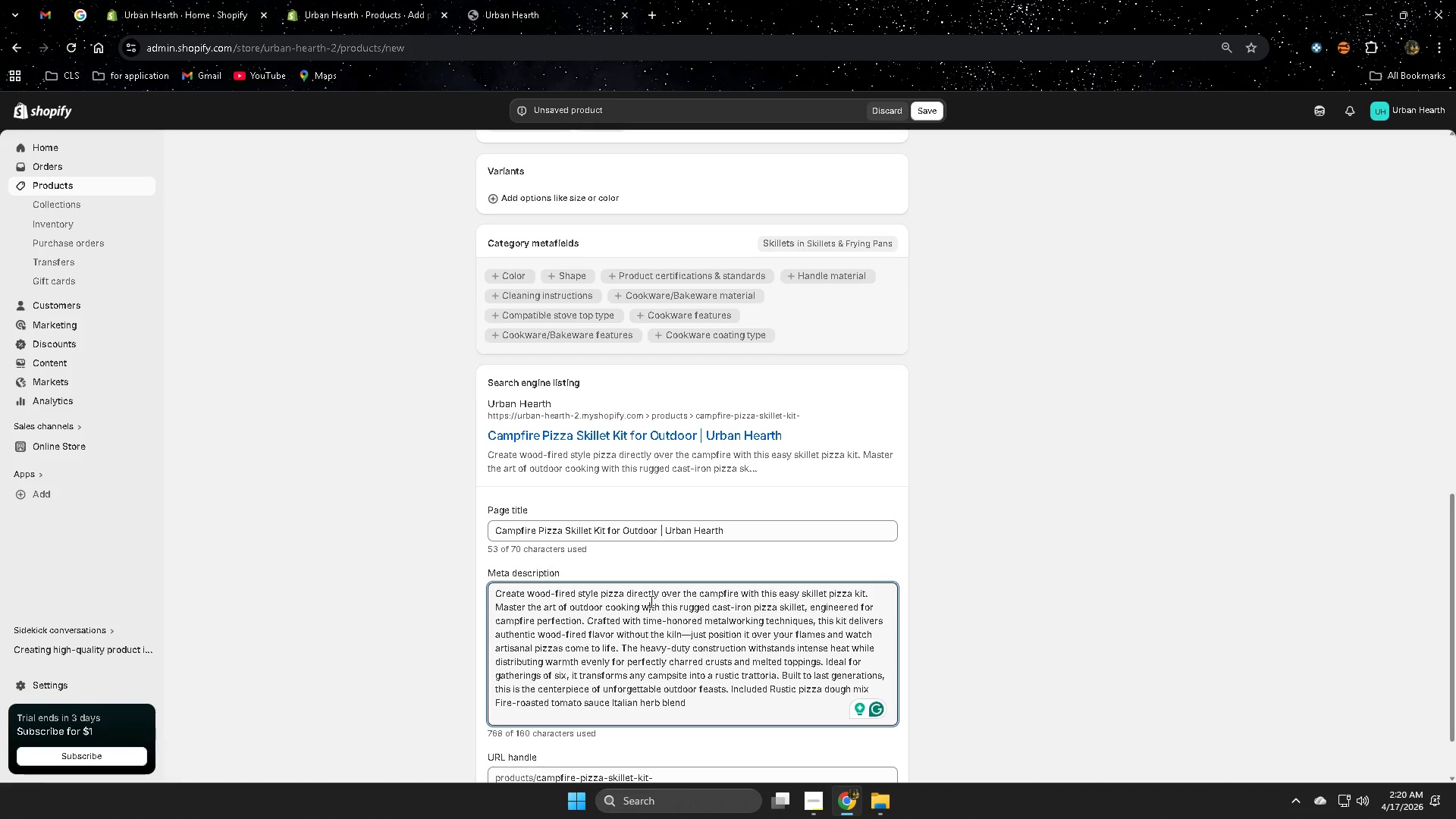 
key(Control+A)
 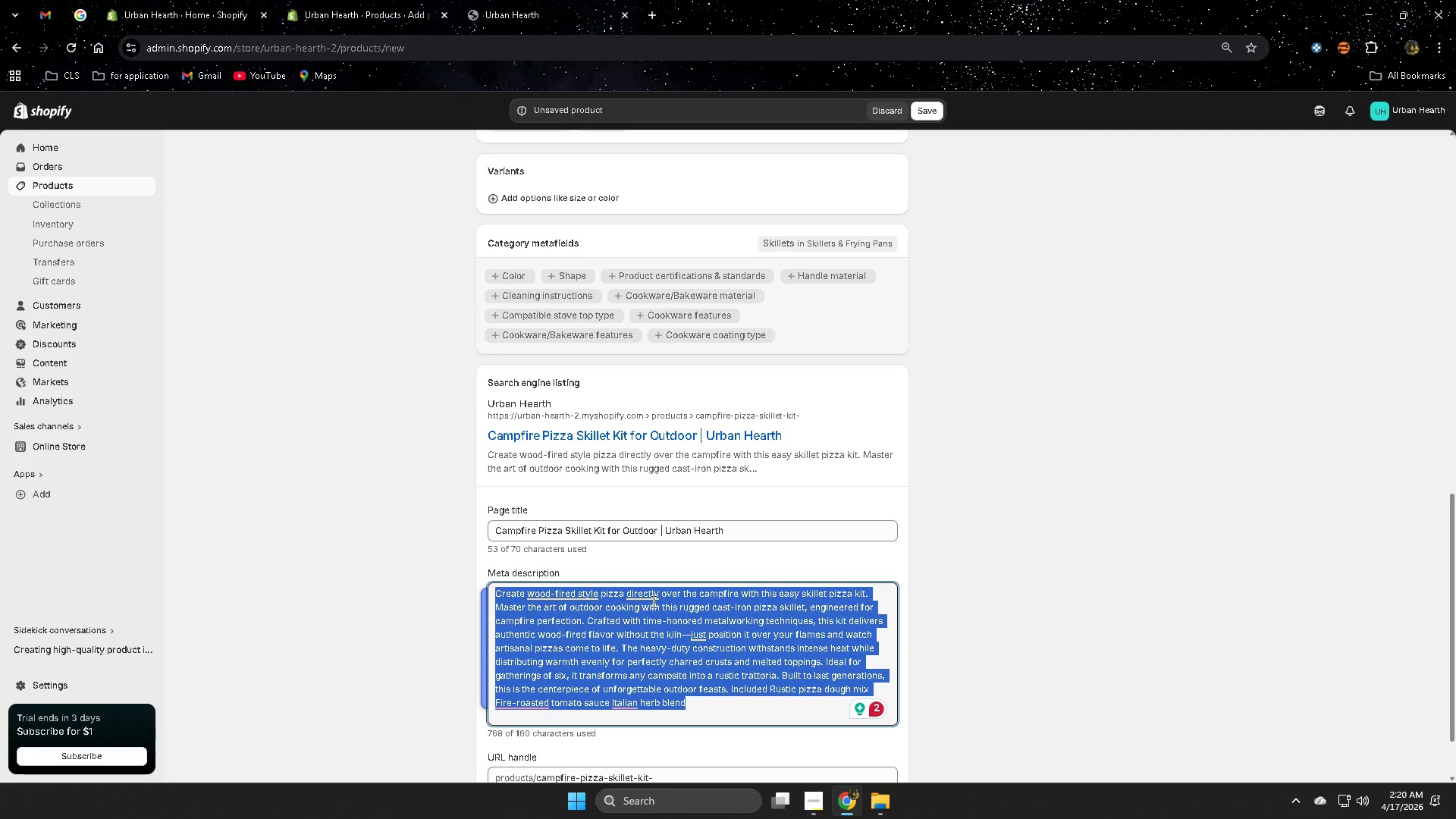 
key(Delete)
 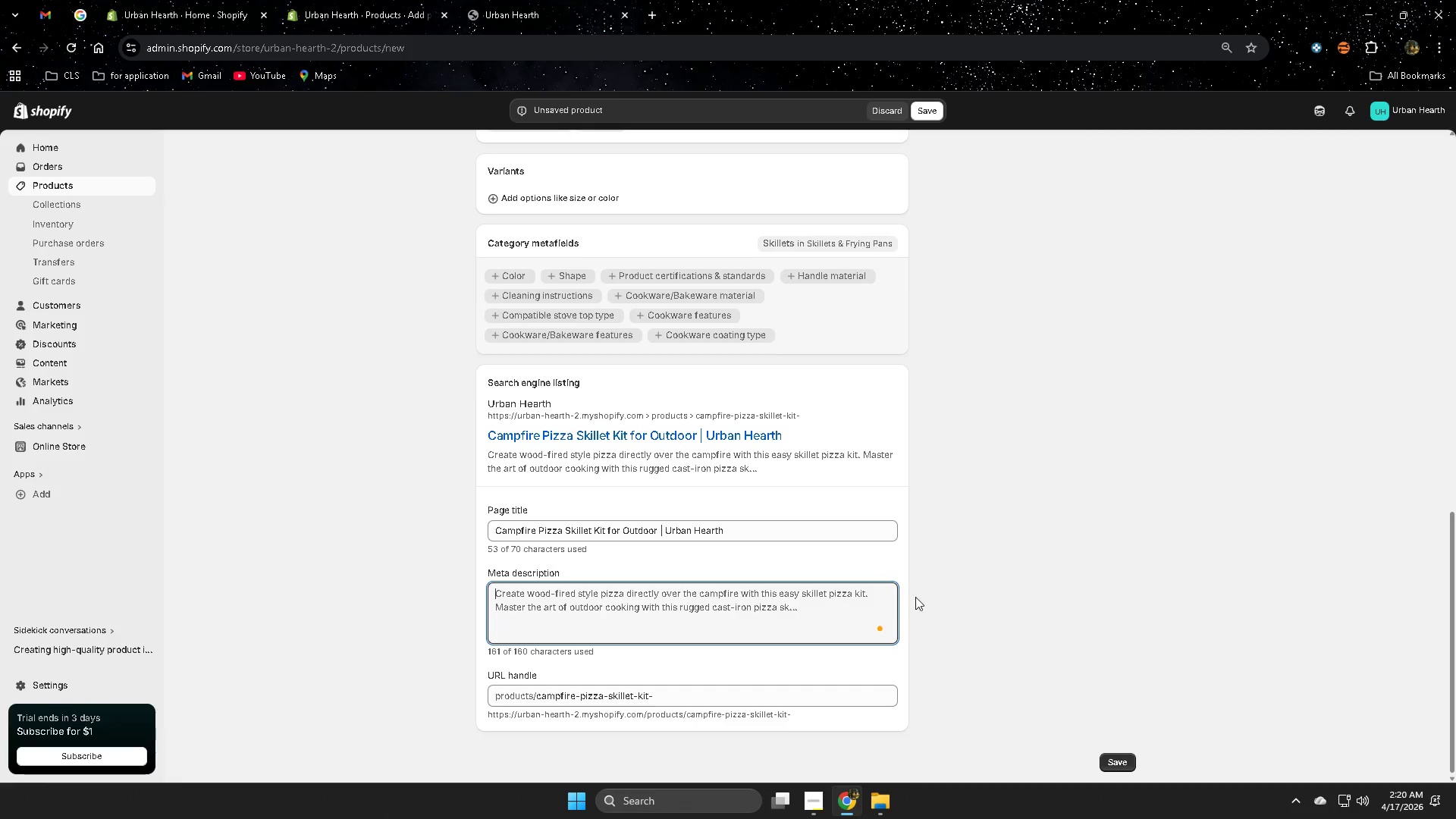 
scroll: coordinate [1006, 563], scroll_direction: down, amount: 1.0
 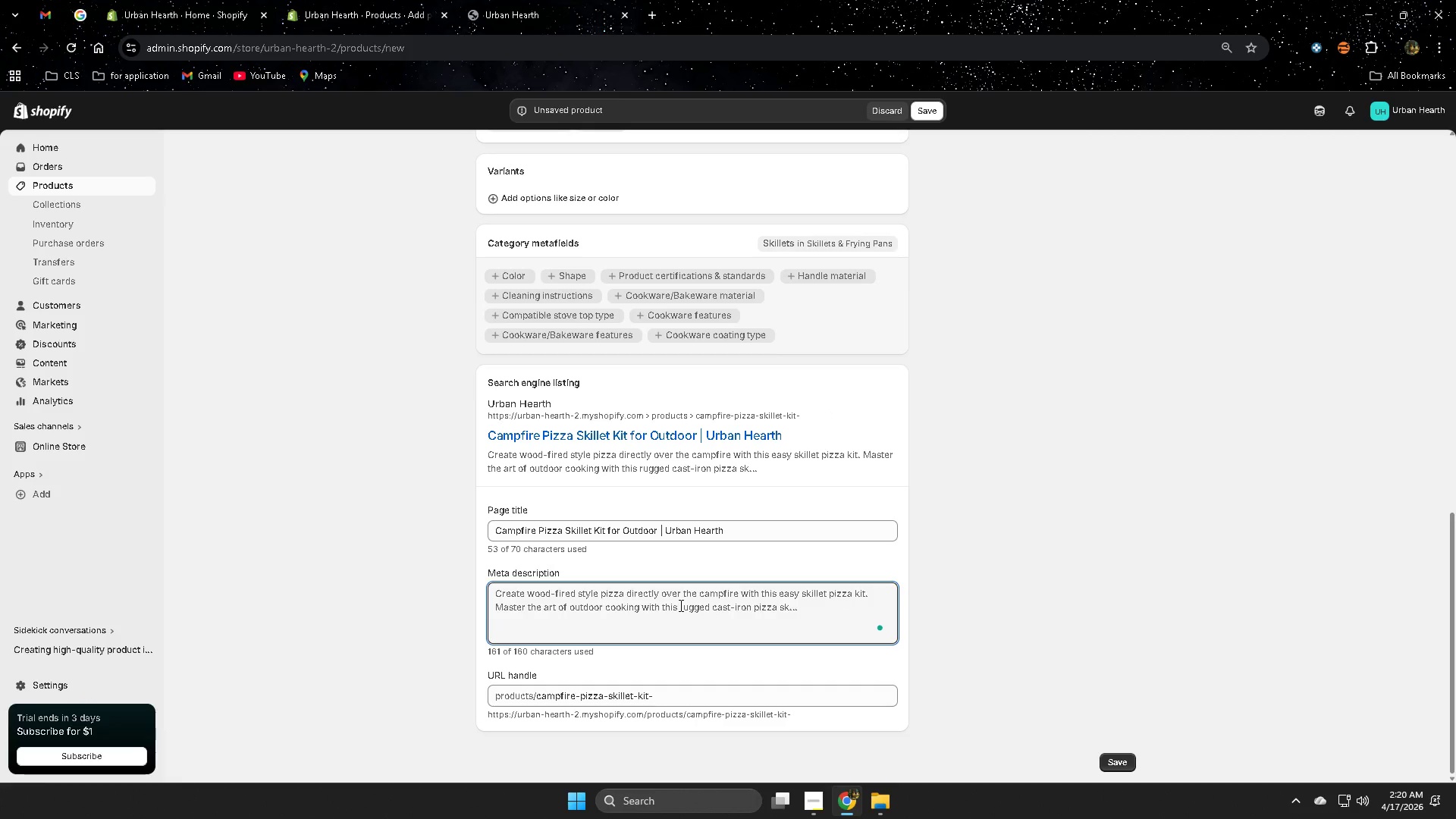 
left_click([679, 605])
 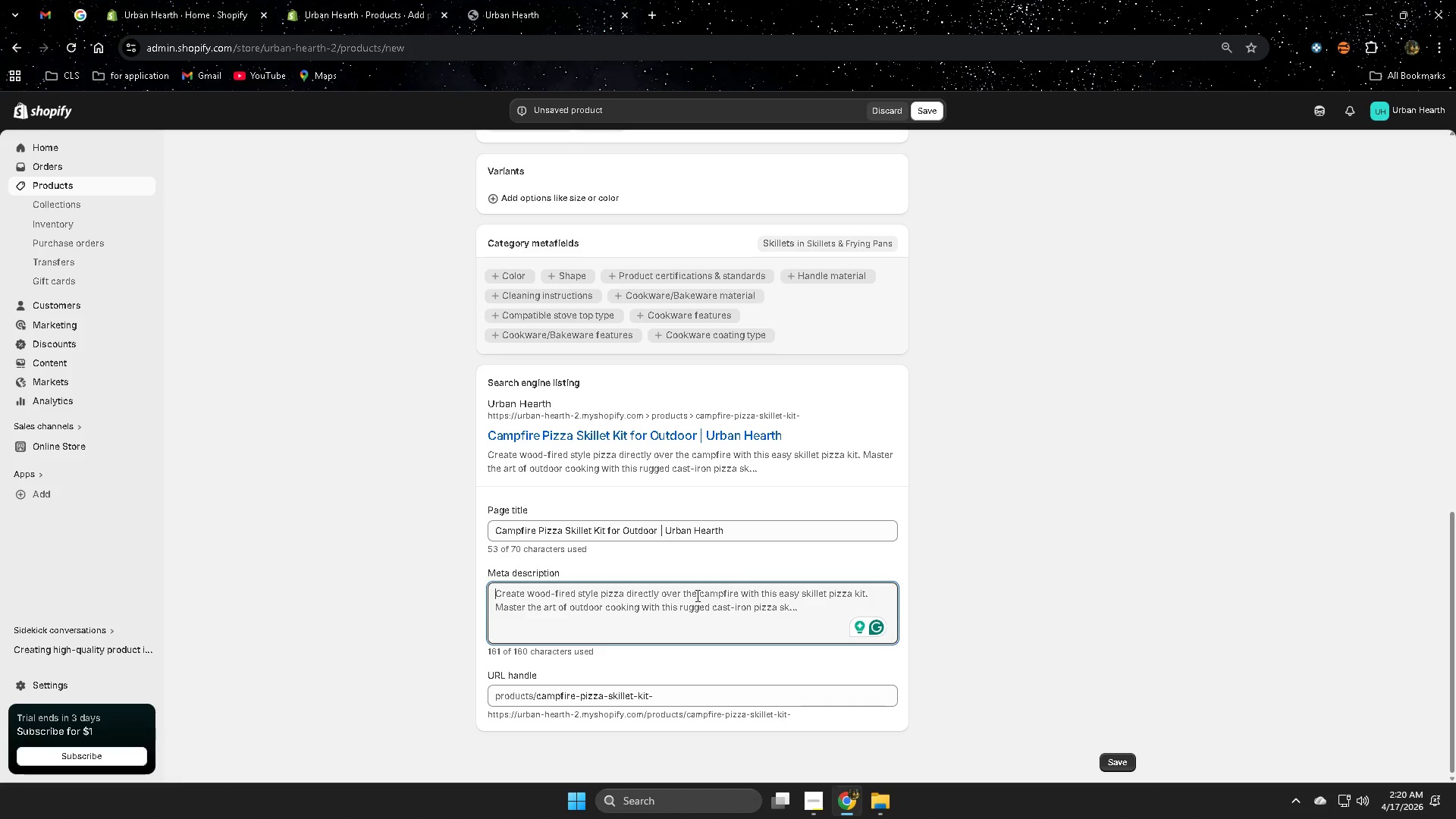 
type(XC)
key(Backspace)
type(a)
 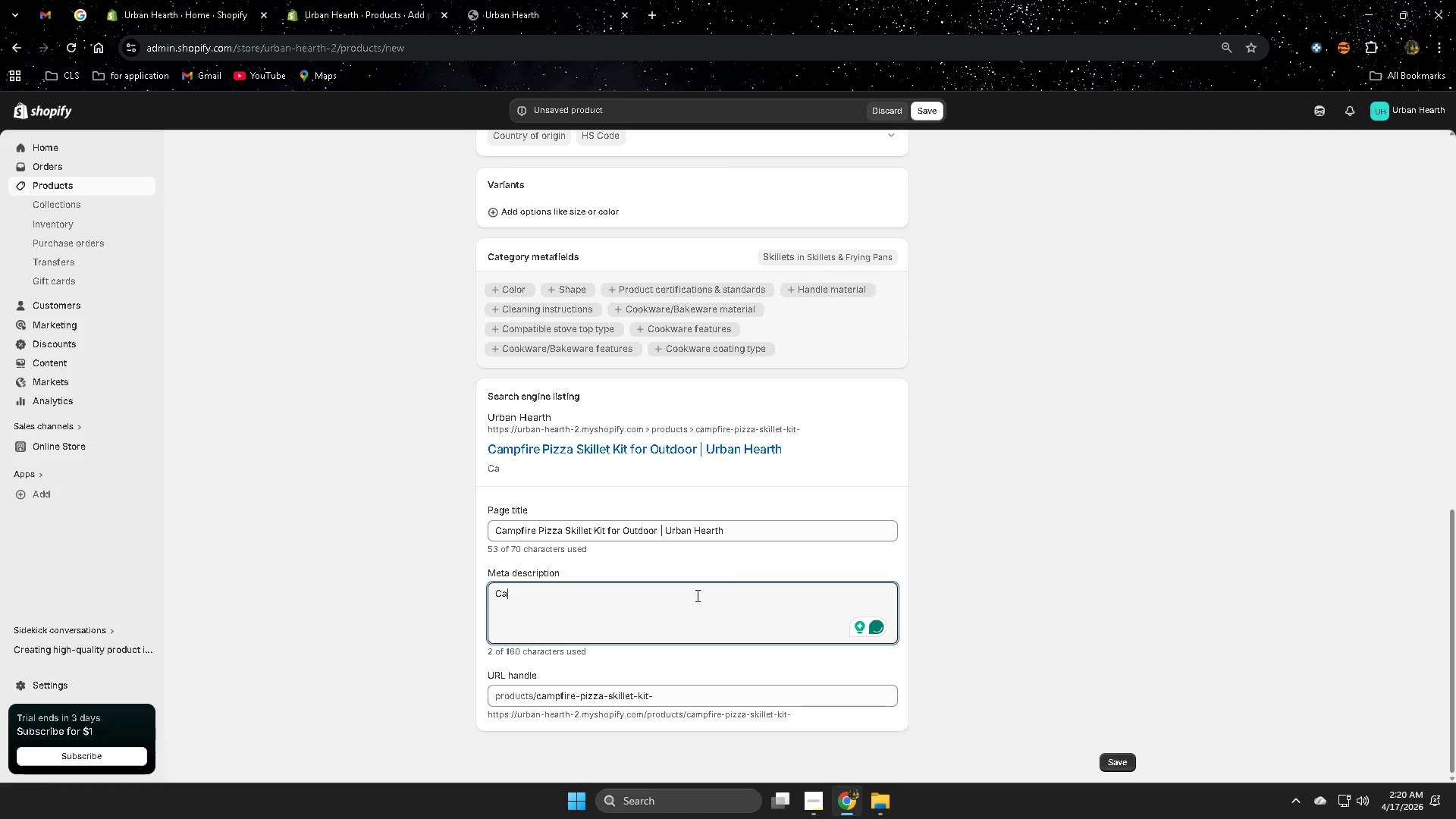 
wait(5.73)
 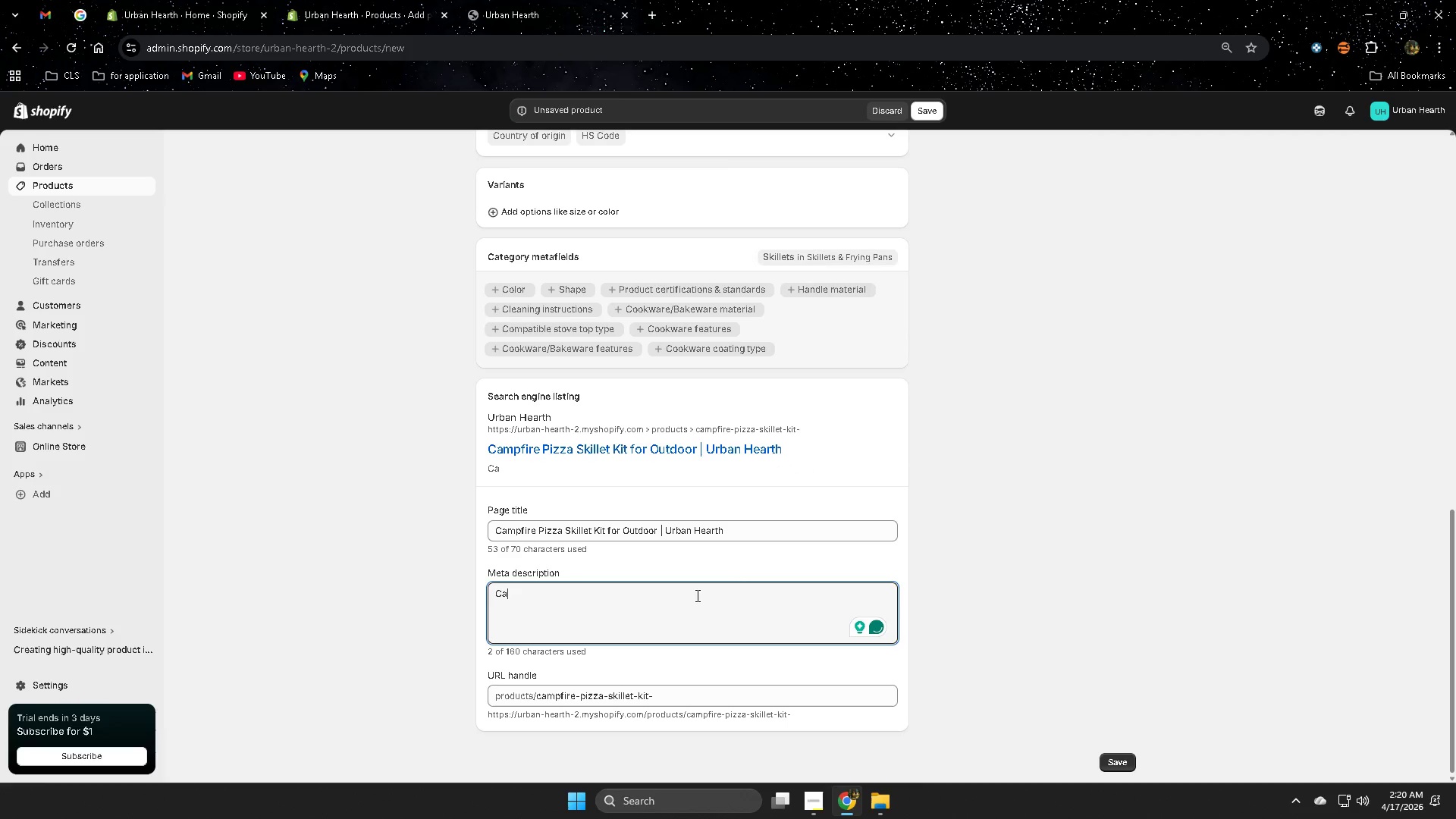 
type(mpfire pizza meal kit )
 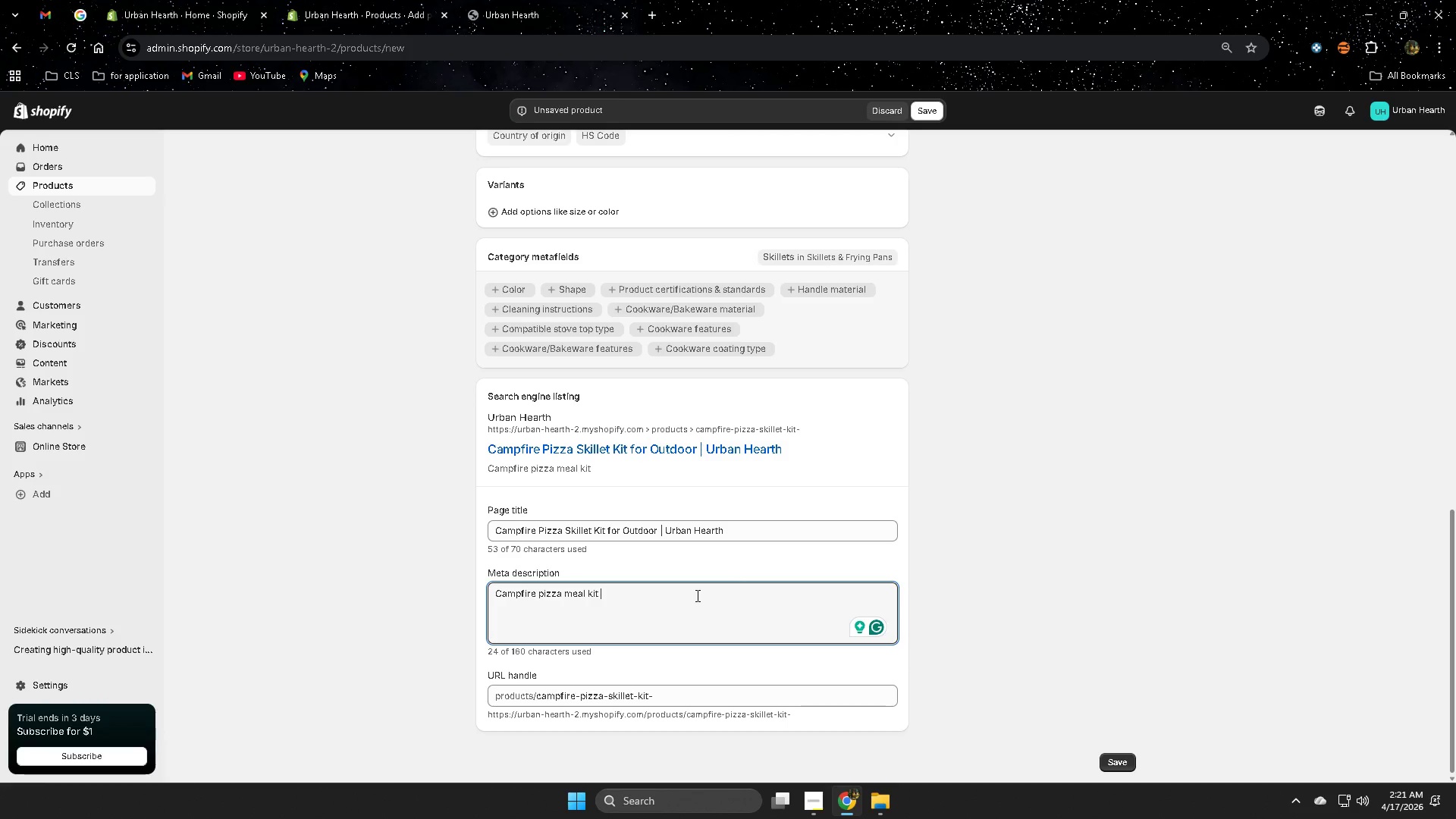 
wait(7.38)
 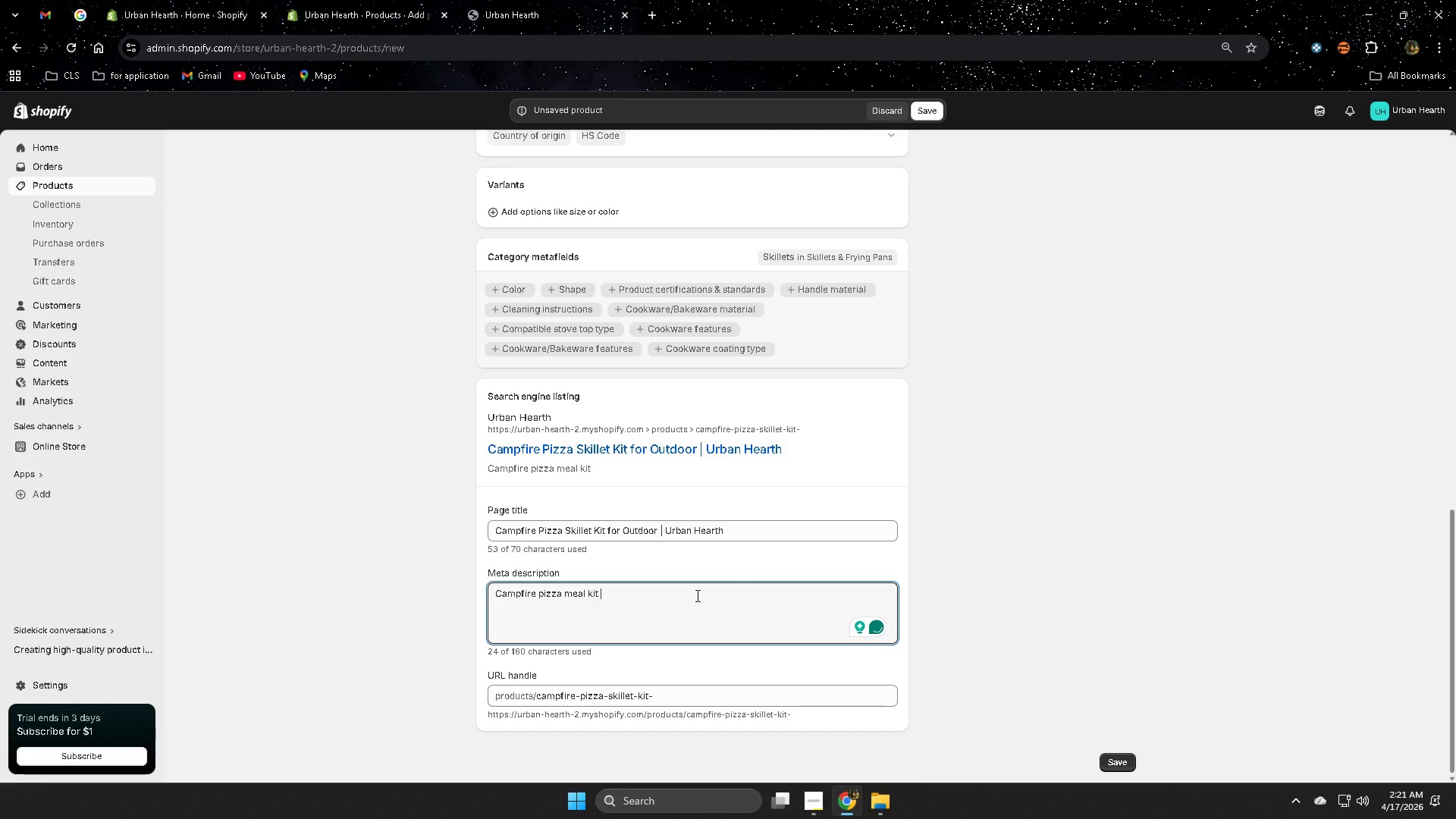 
type(designed )
 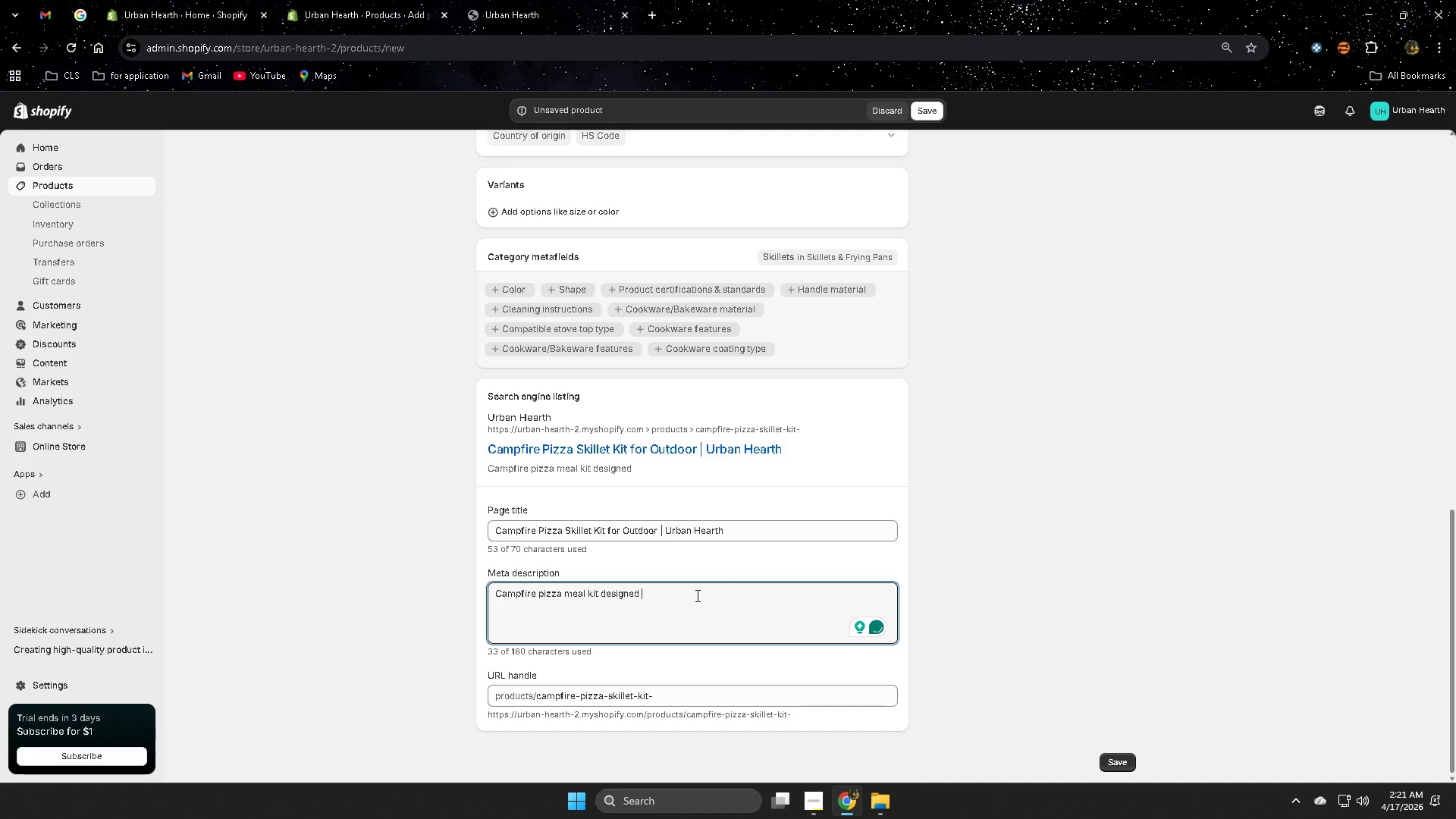 
type(for outddo)
key(Backspace)
key(Backspace)
type(oor ga)
 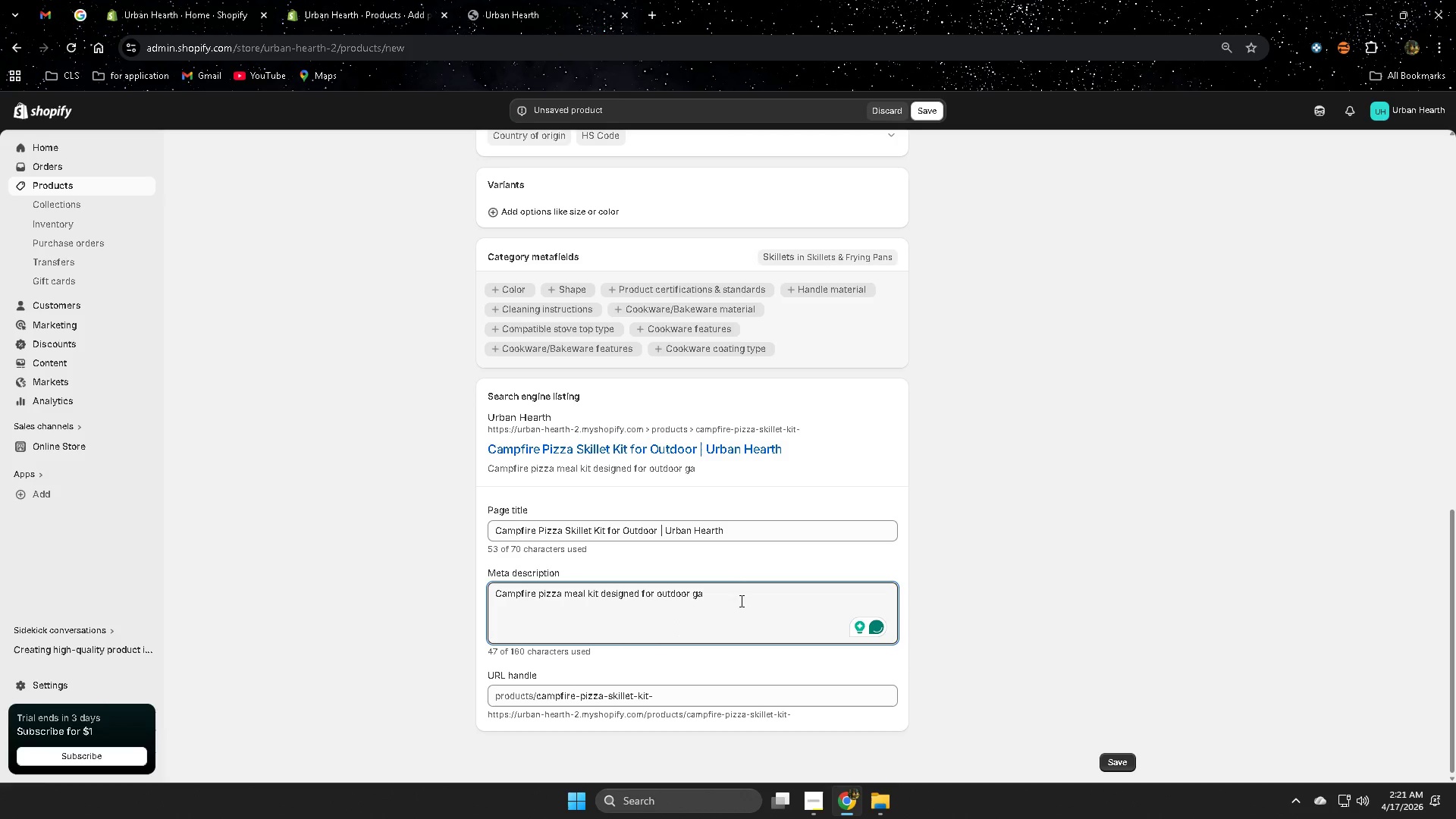 
type(thering and corpp)
key(Backspace)
type(orate )
 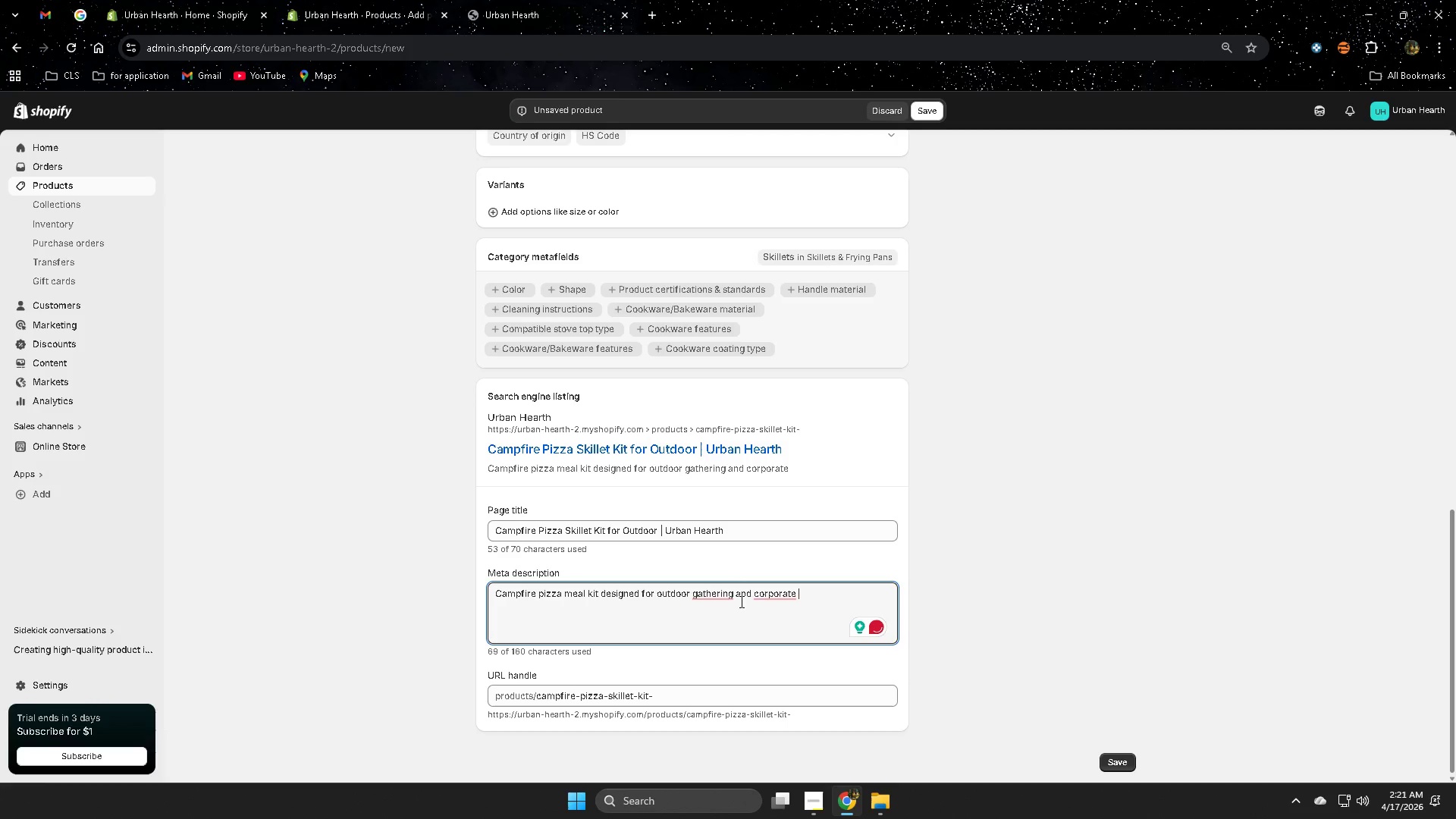 
type(retra)
key(Backspace)
type(eat dinnig)
key(Backspace)
key(Backspace)
key(Backspace)
type(ibn)
key(Backspace)
key(Backspace)
type(ng.)
 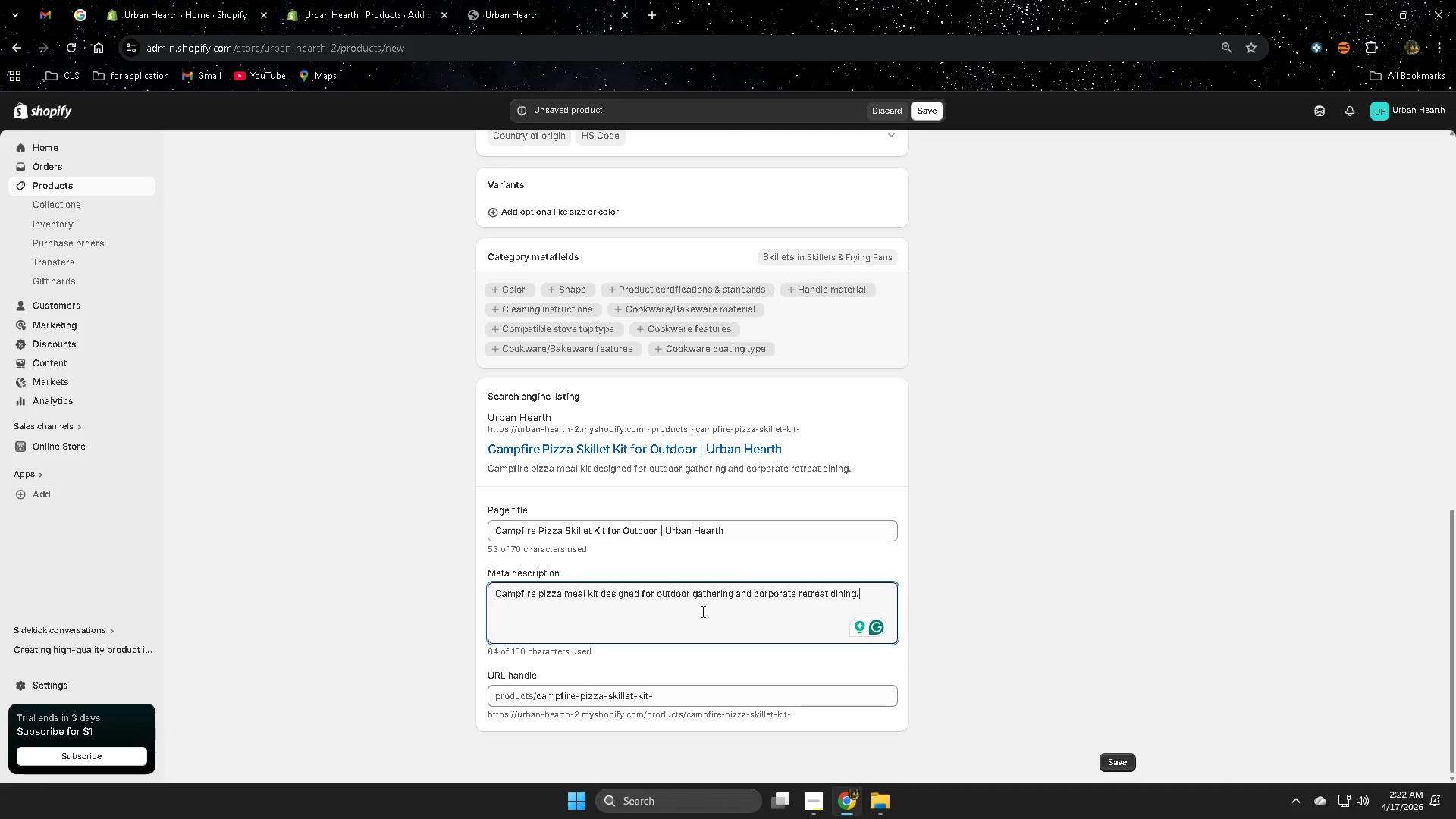 
left_click([521, 597])
 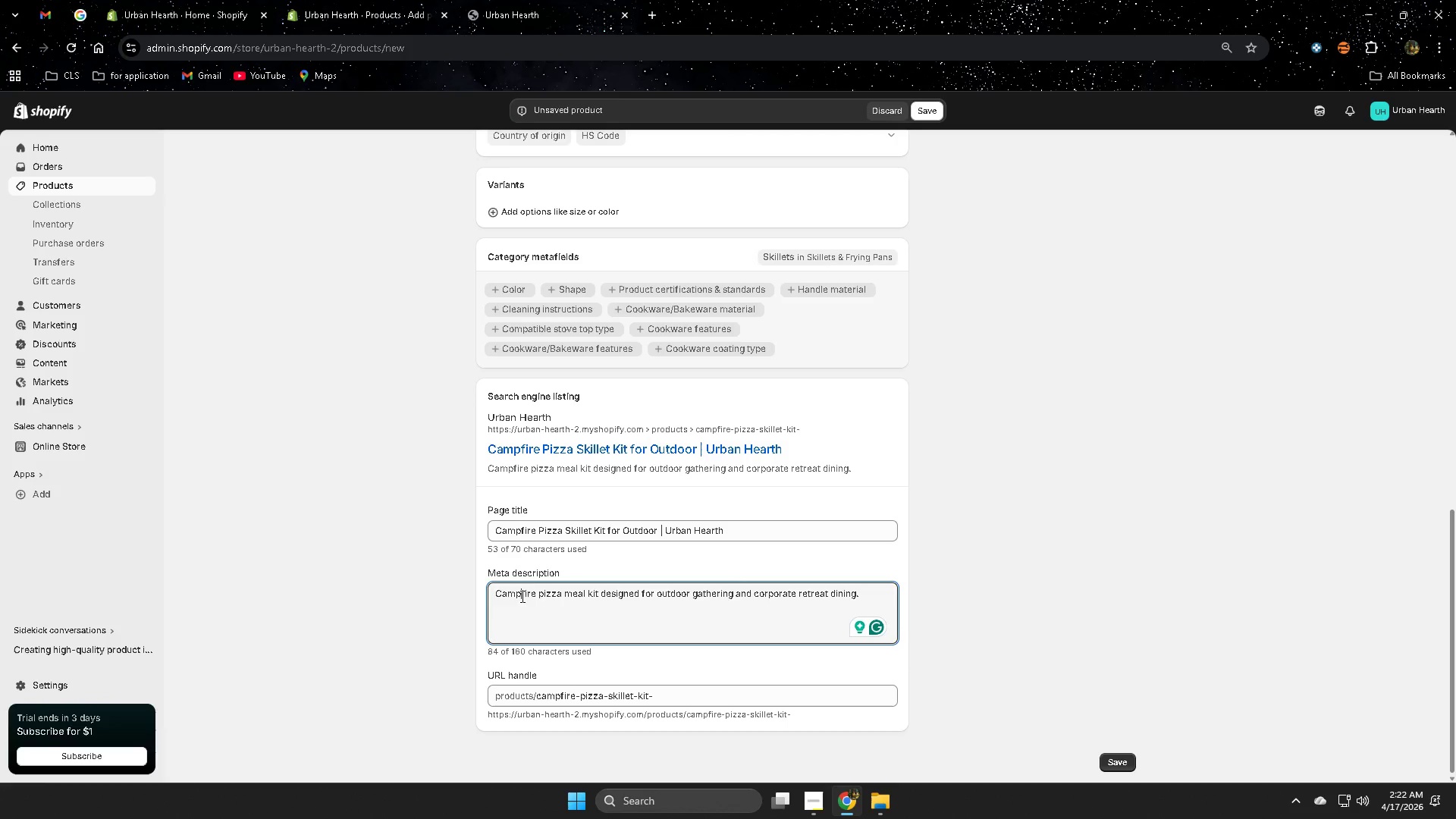 
left_click_drag(start_coordinate=[521, 596], to_coordinate=[861, 588])
 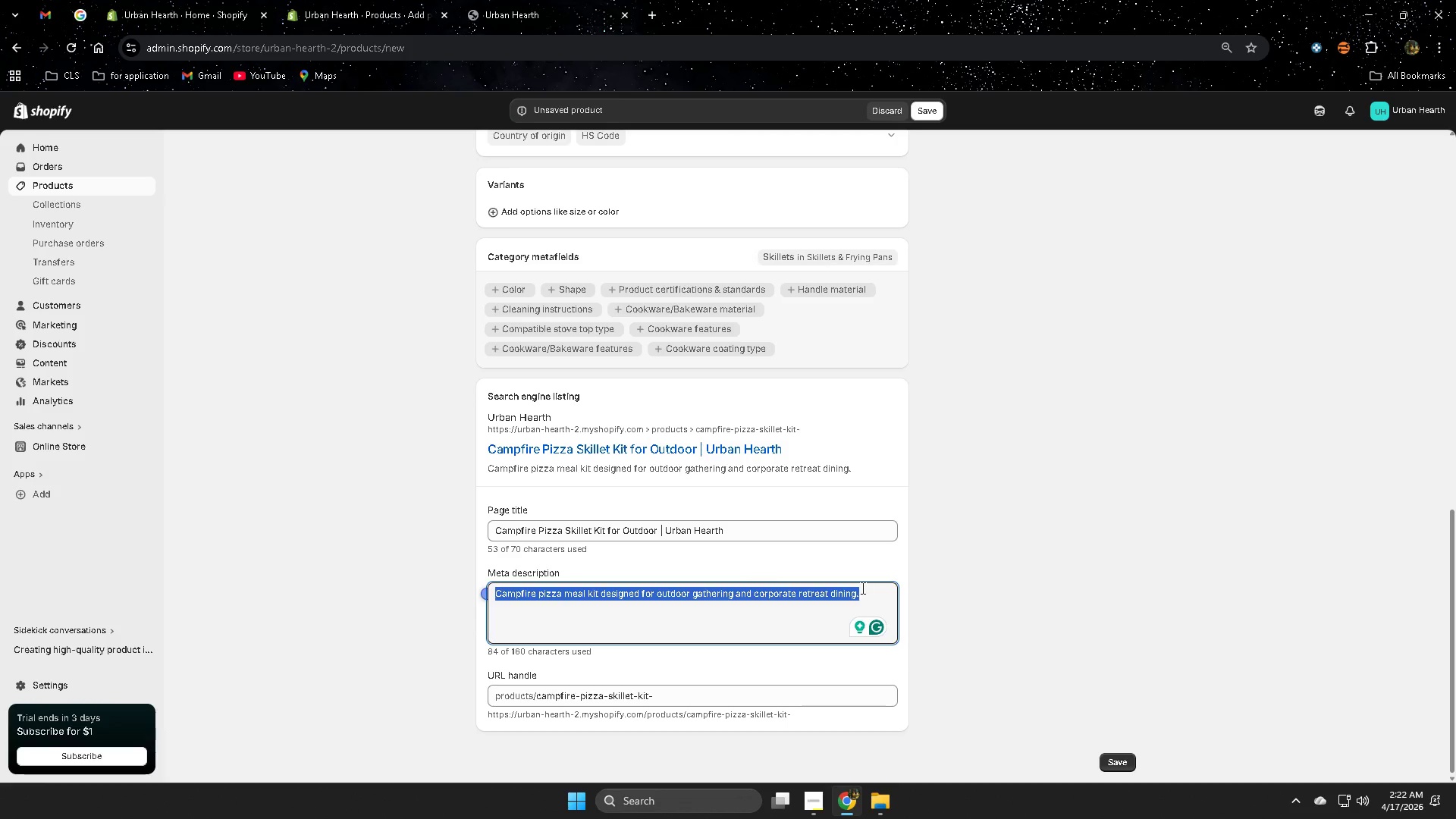 
key(Control+ControlLeft)
 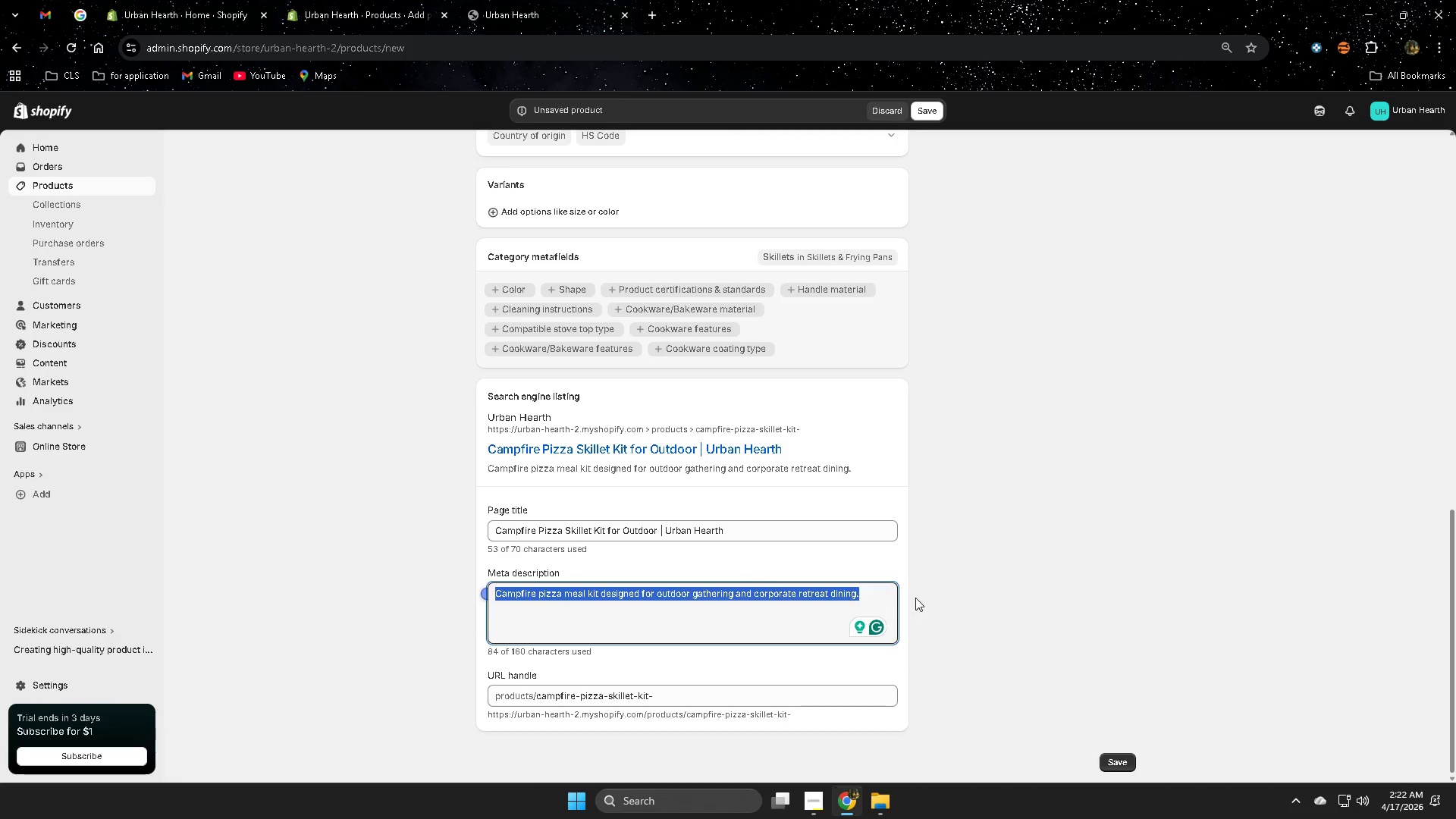 
key(Control+C)
 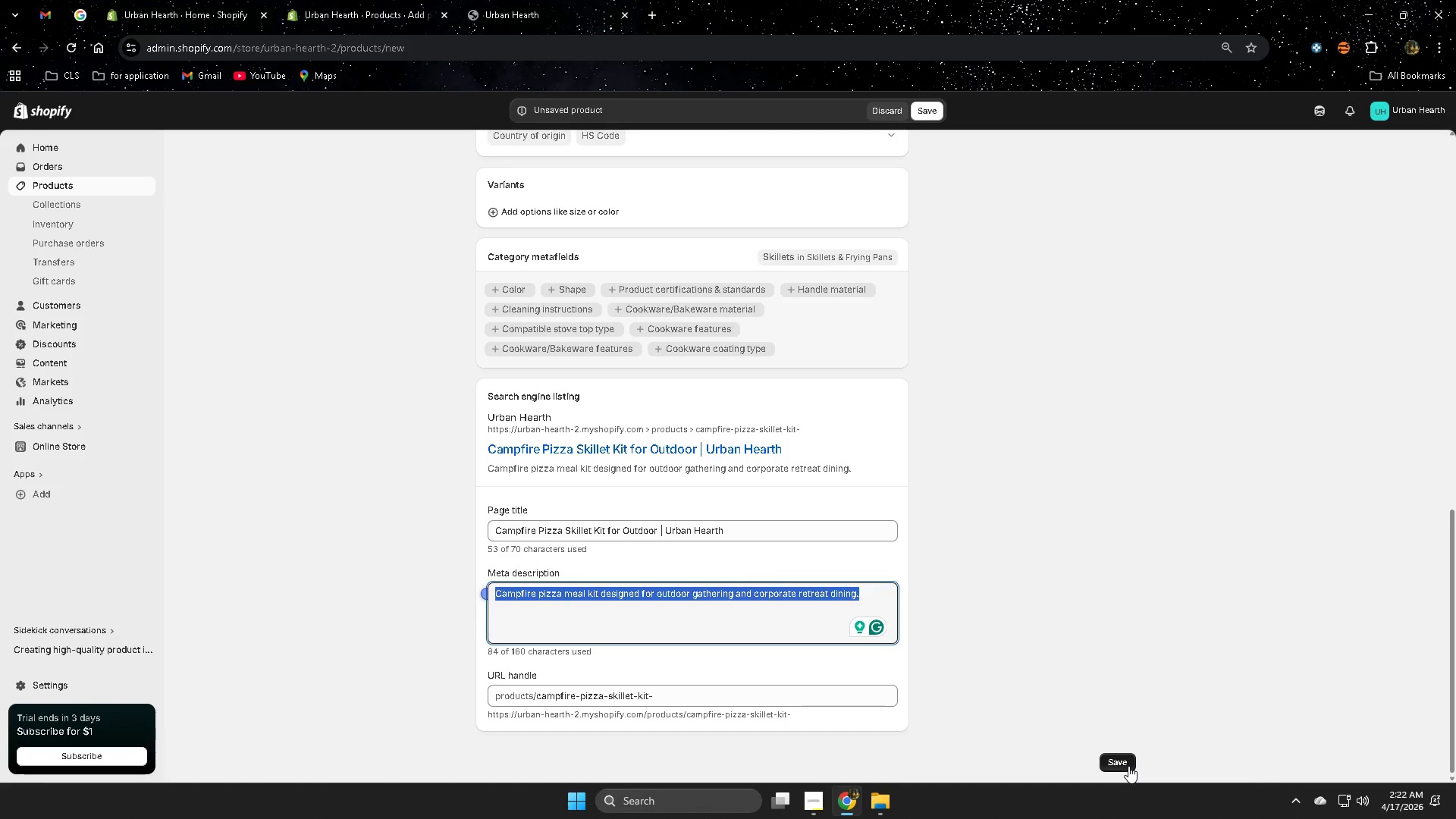 
left_click([1058, 390])
 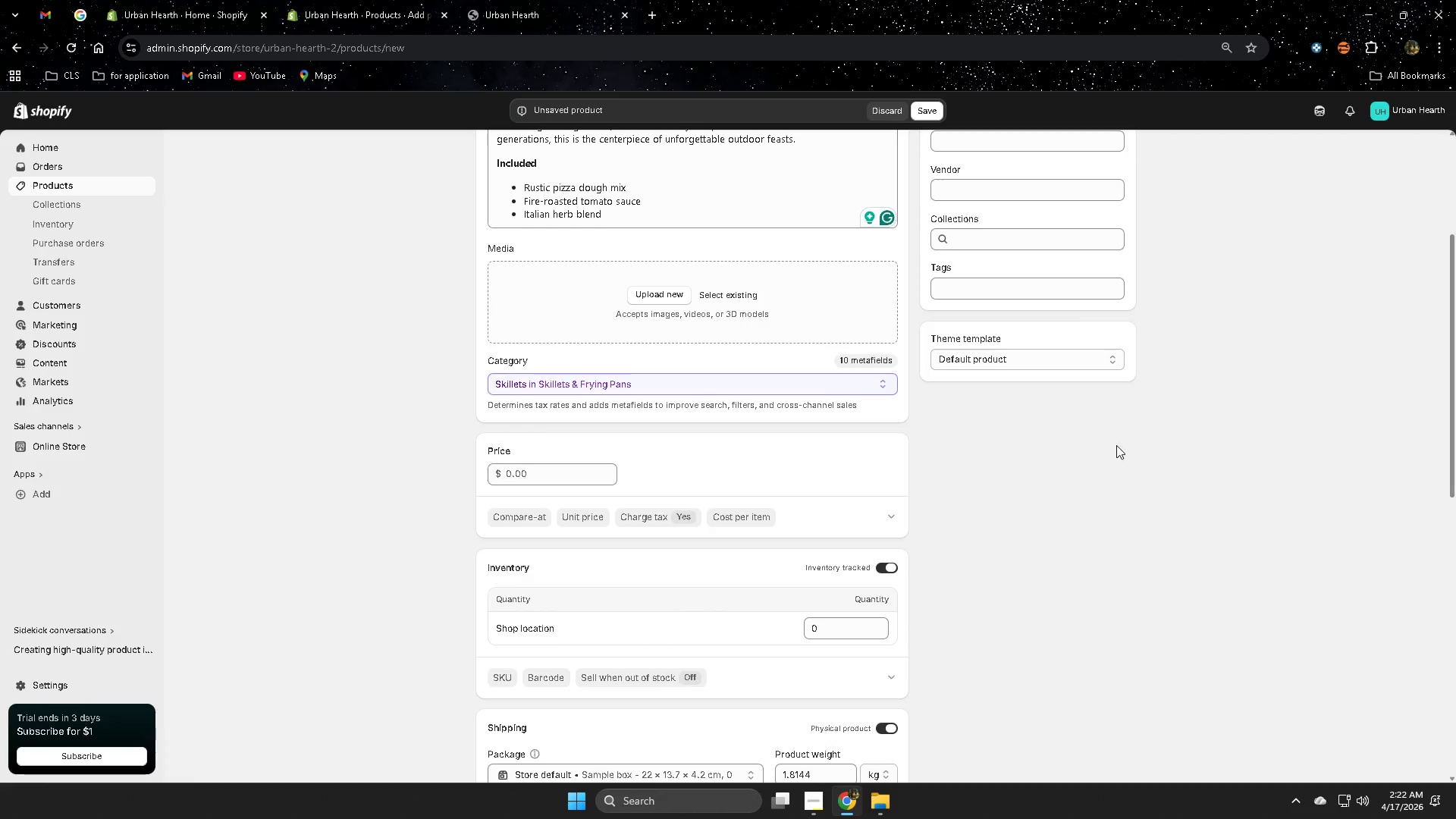 
scroll: coordinate [1173, 494], scroll_direction: up, amount: 13.0
 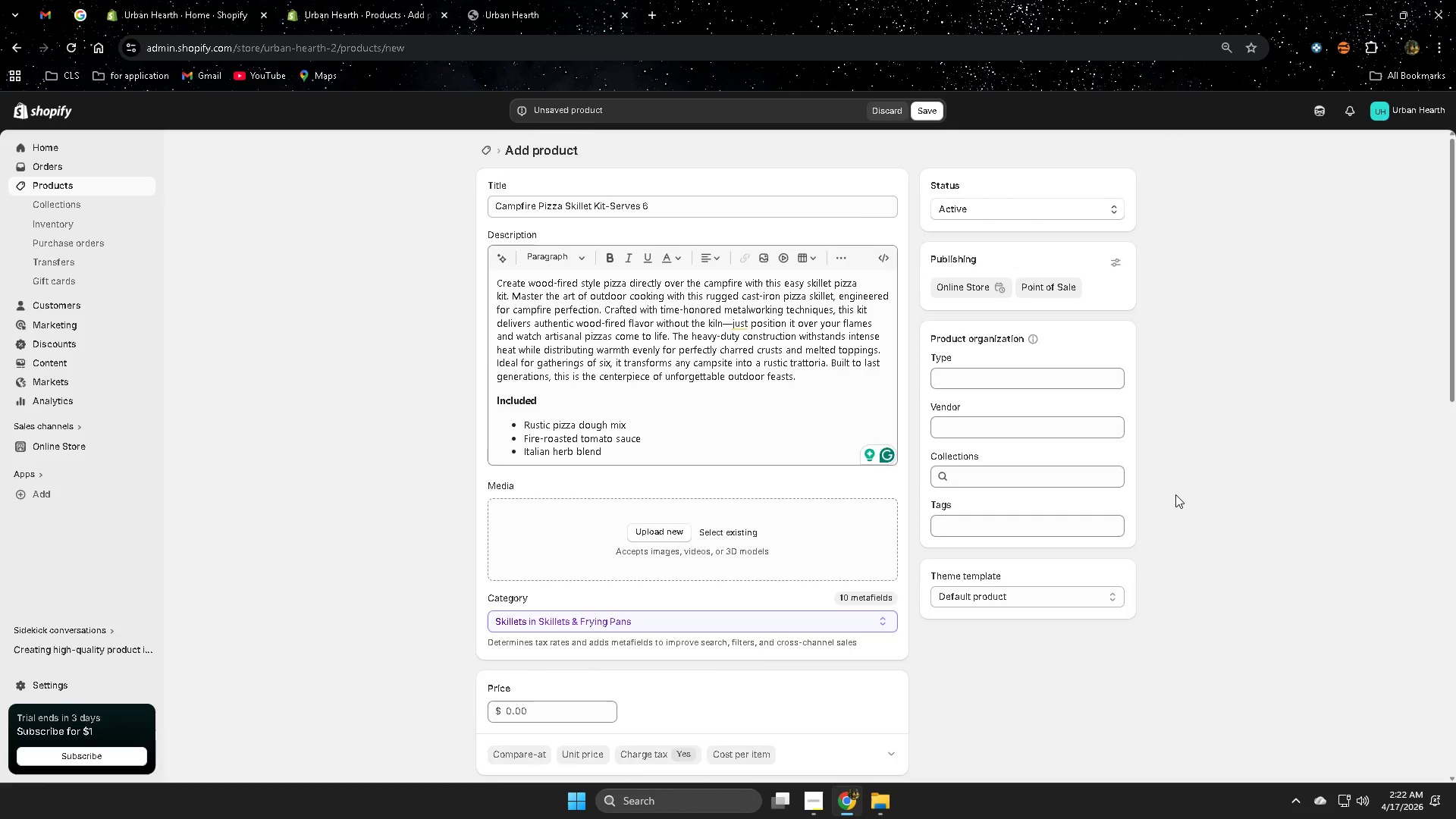 
left_click([1117, 762])
 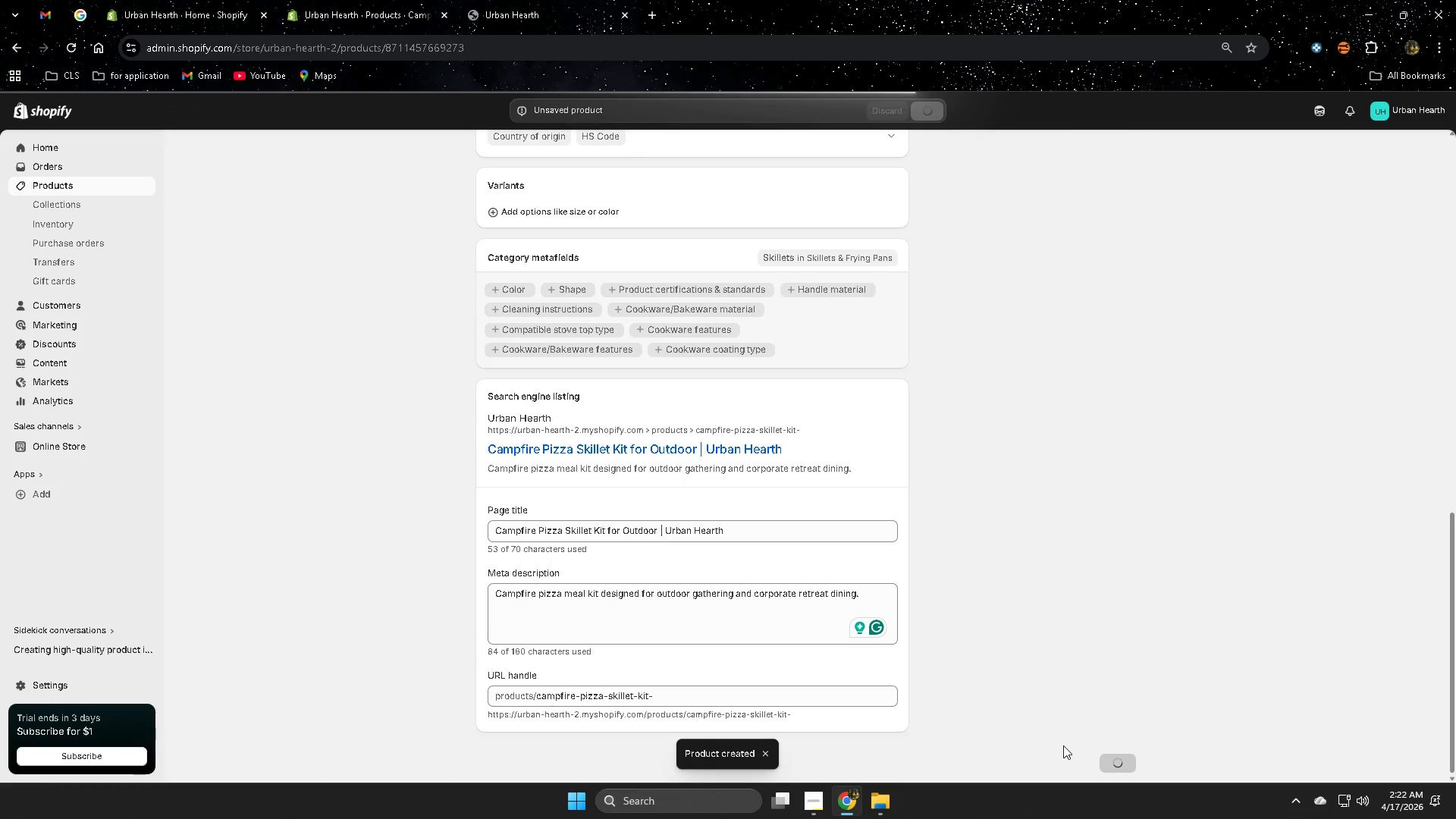 
scroll: coordinate [1212, 703], scroll_direction: down, amount: 15.0
 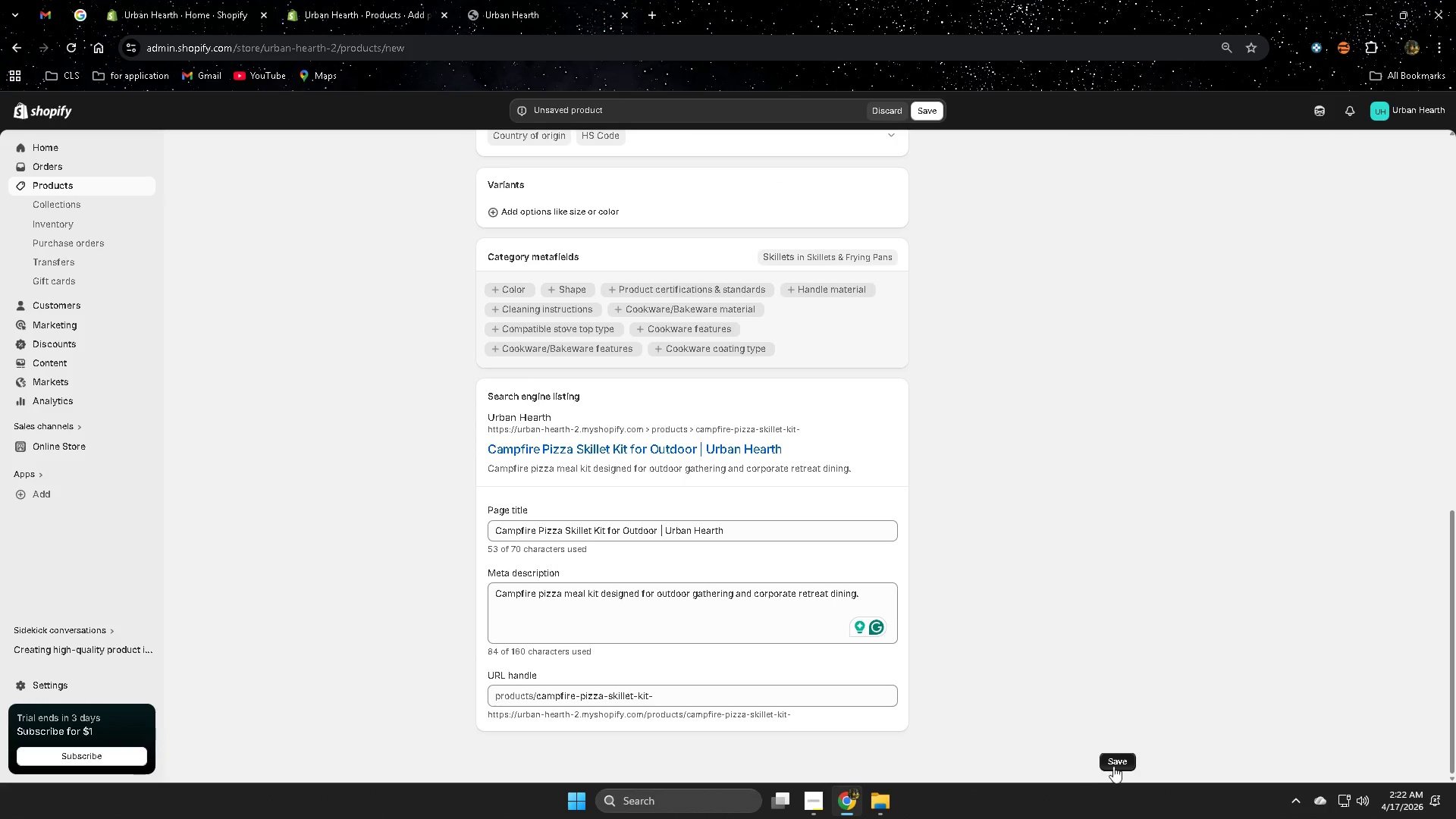 
wait(6.78)
 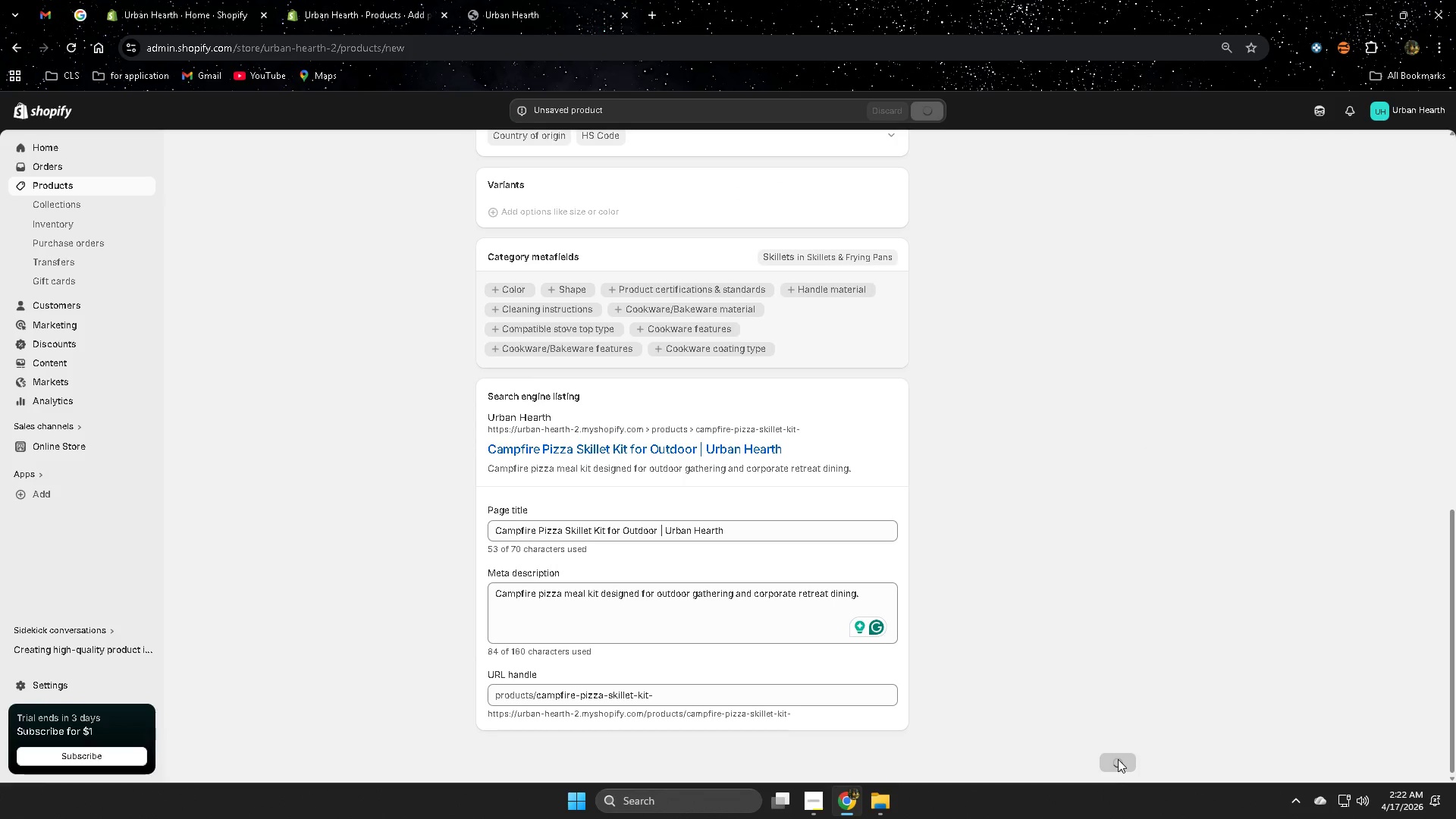 
scroll: coordinate [949, 679], scroll_direction: down, amount: 17.0
 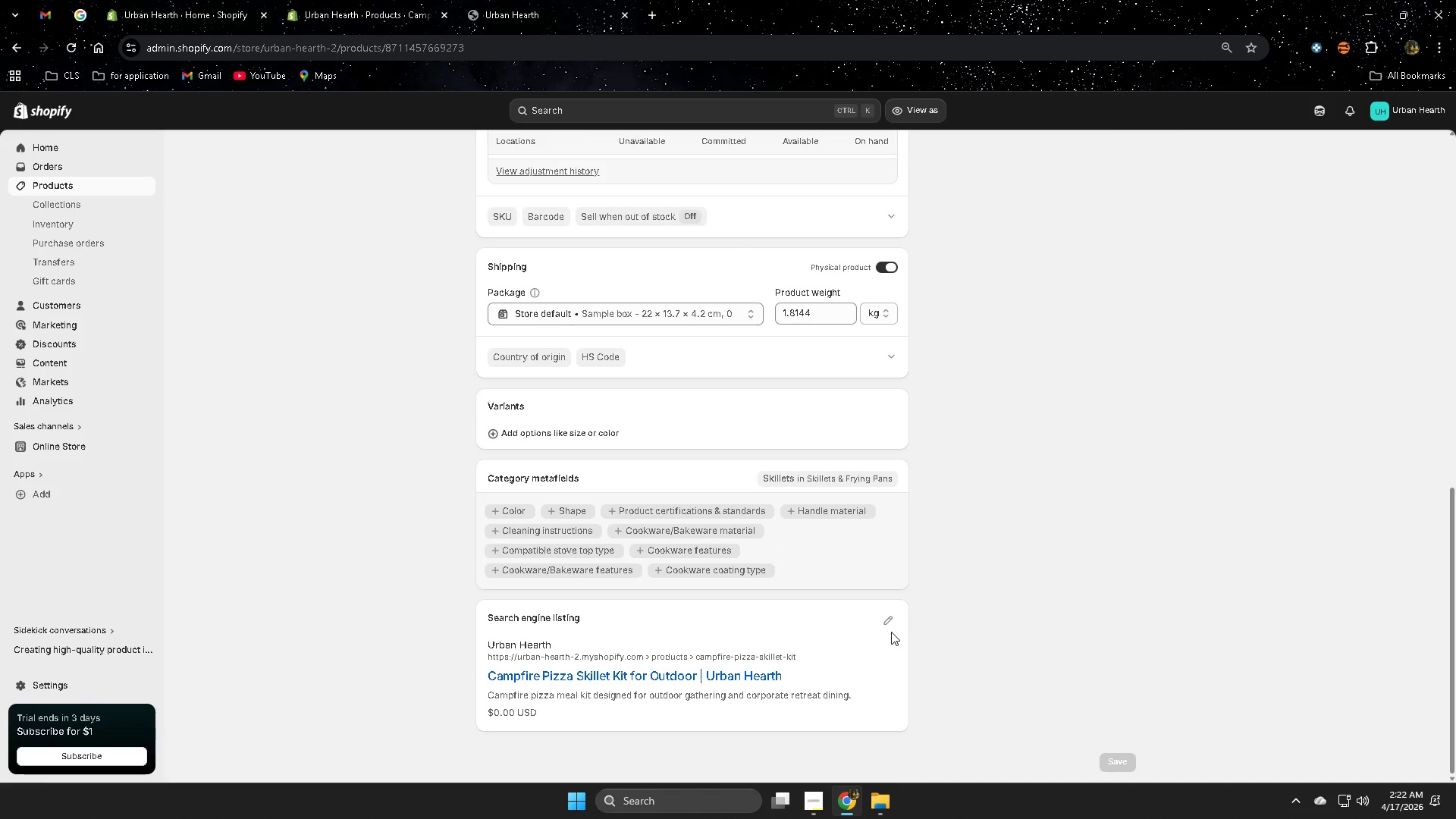 
left_click([890, 620])
 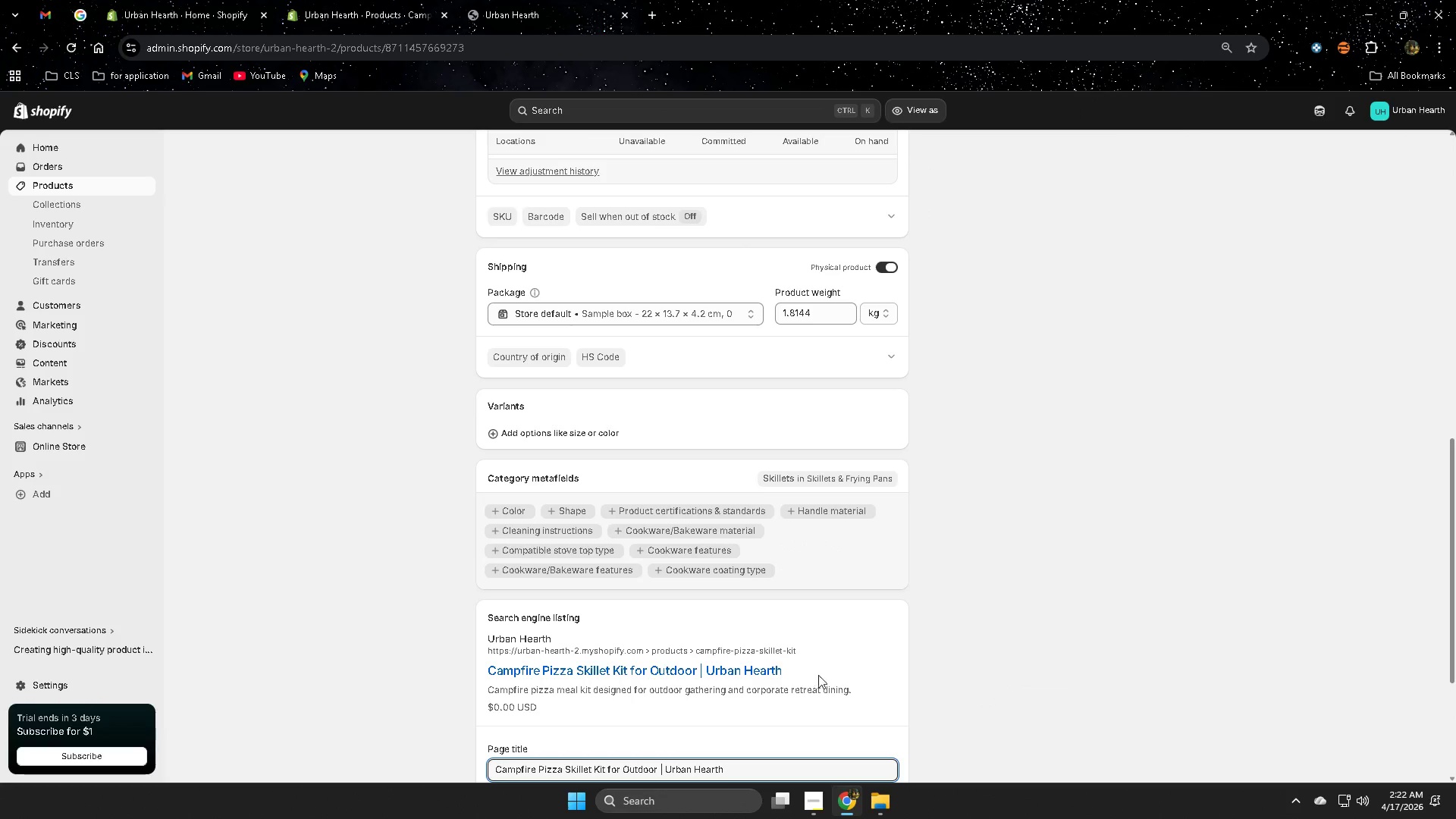 
scroll: coordinate [792, 686], scroll_direction: down, amount: 3.0
 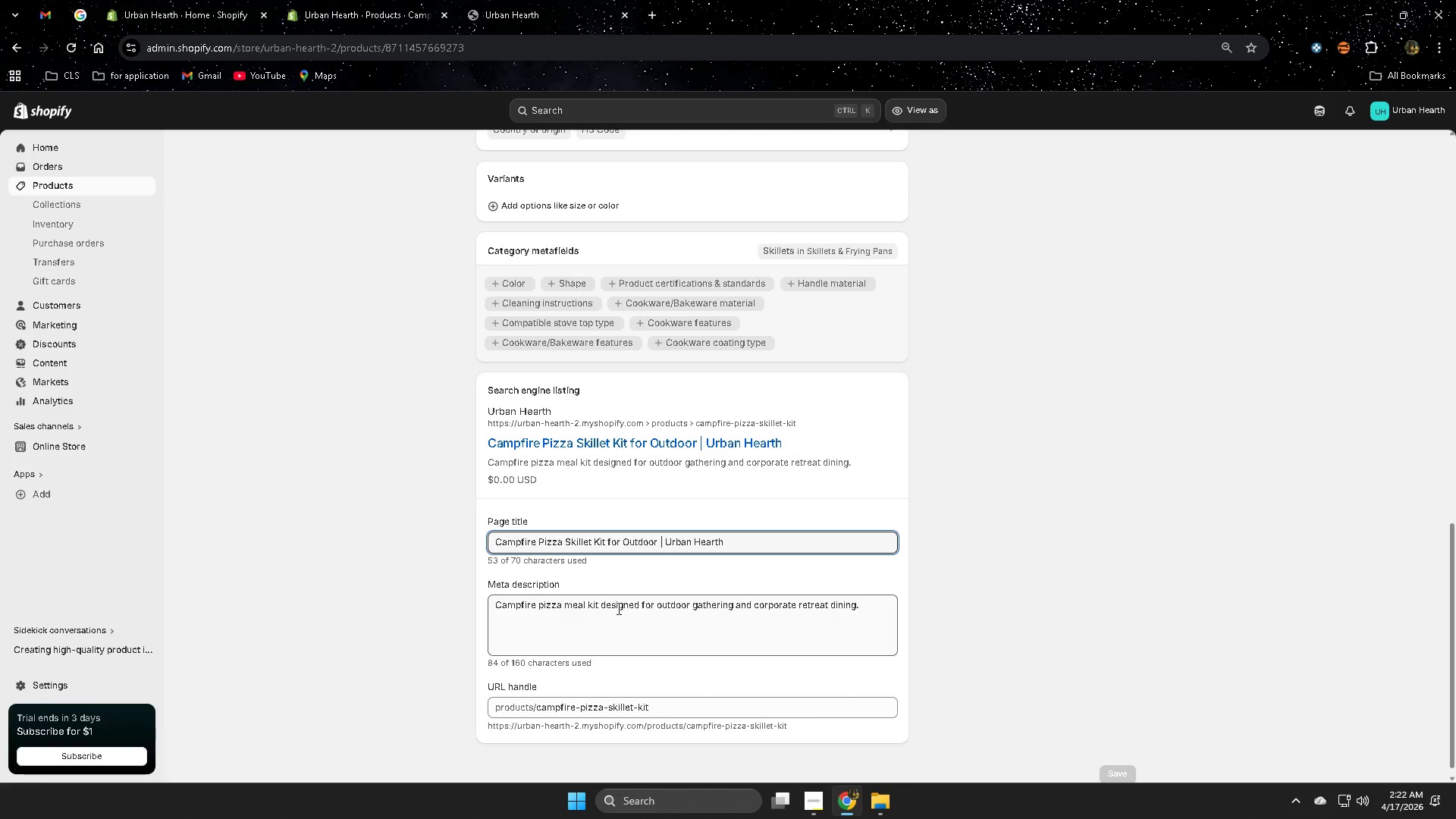 
double_click([589, 607])
 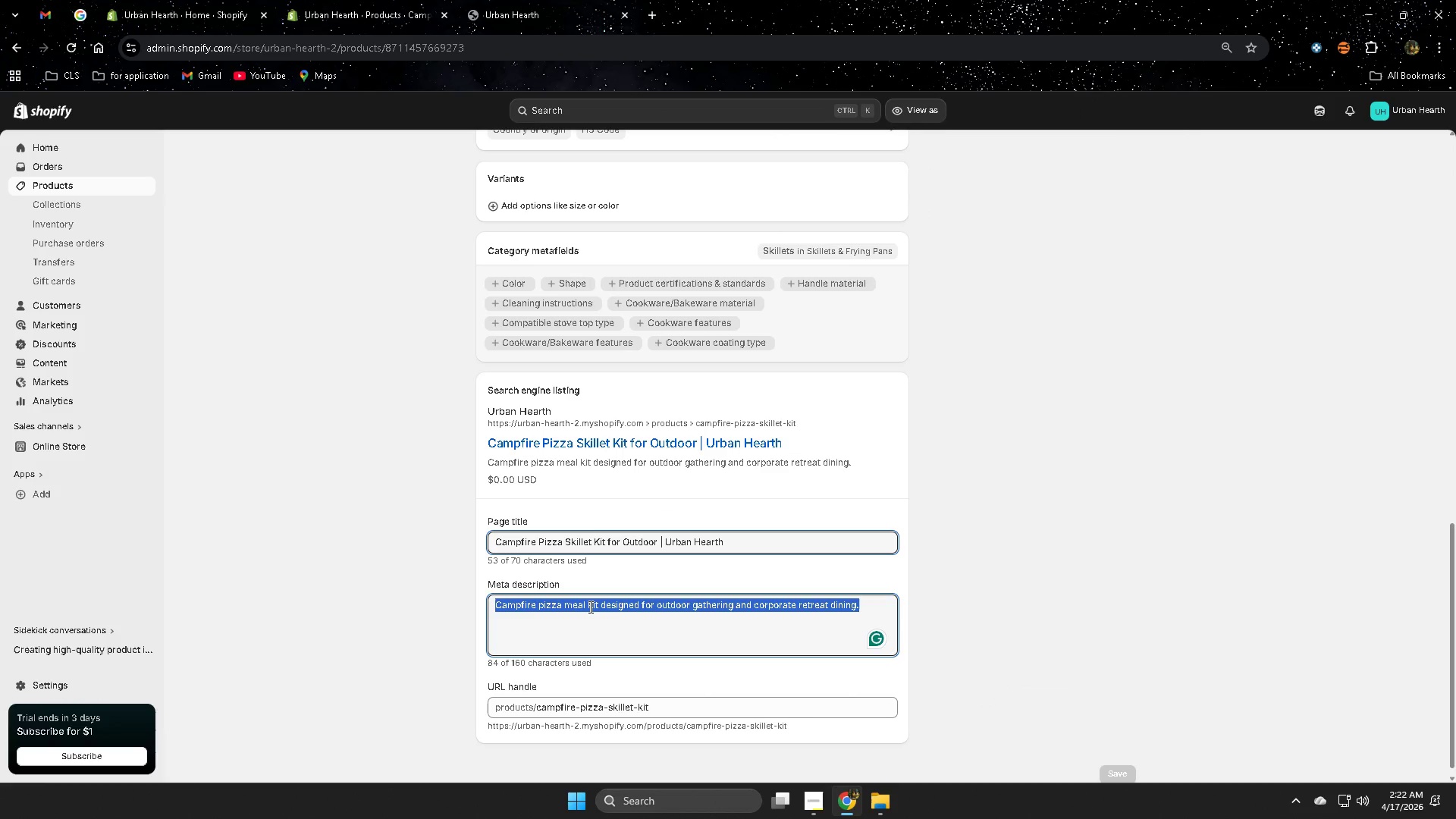 
triple_click([589, 607])
 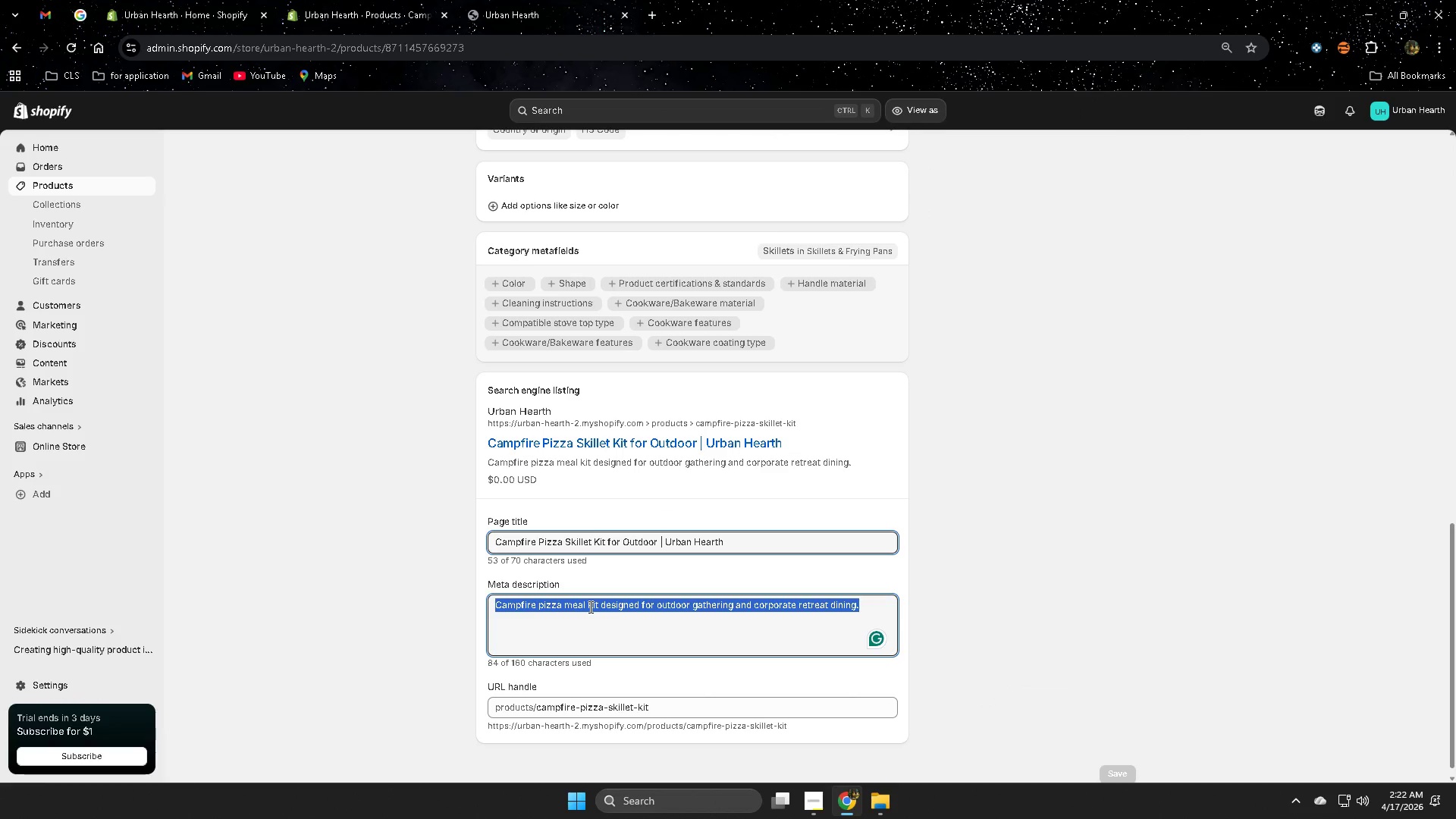 
key(Control+ControlLeft)
 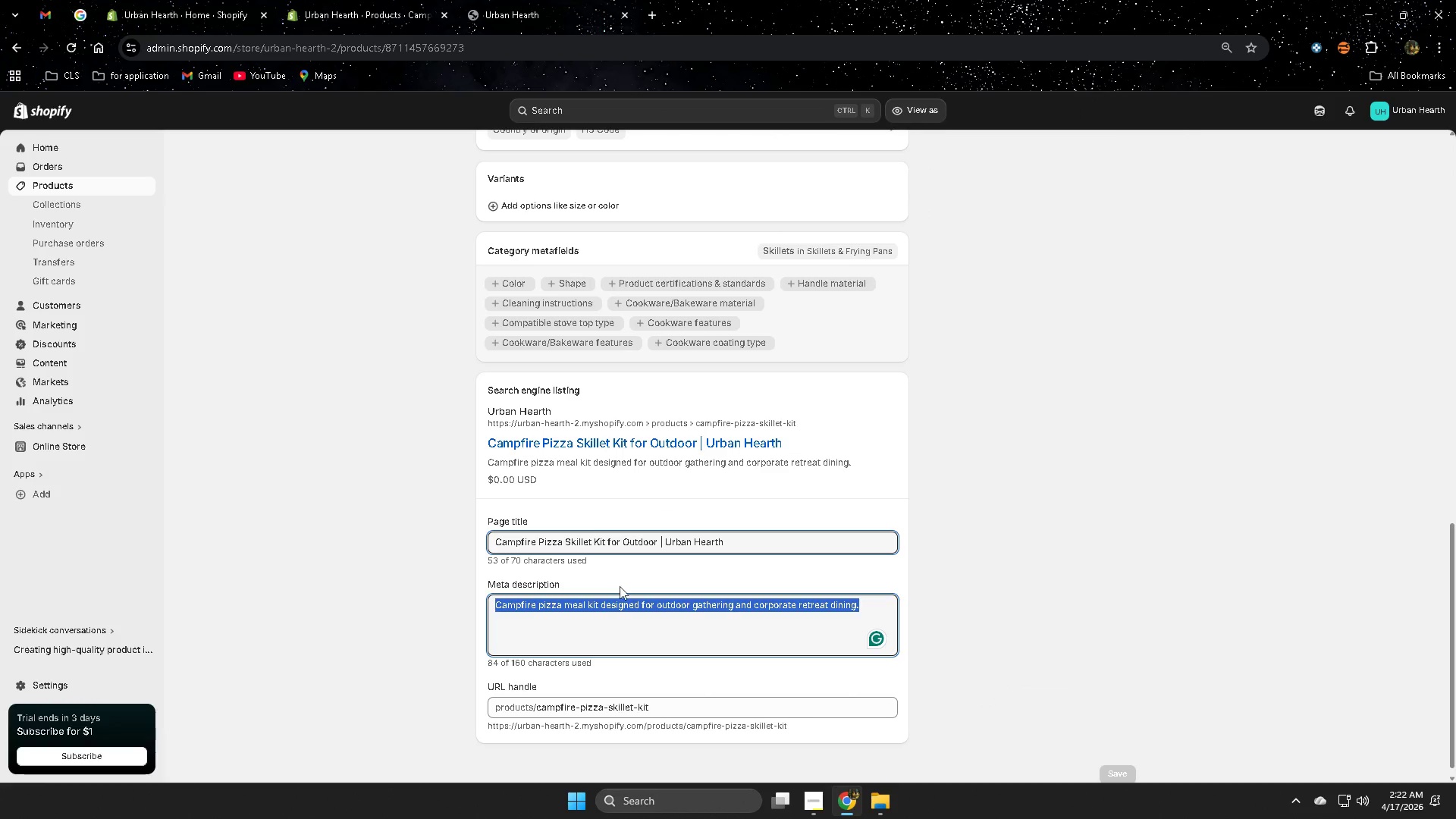 
key(Control+C)
 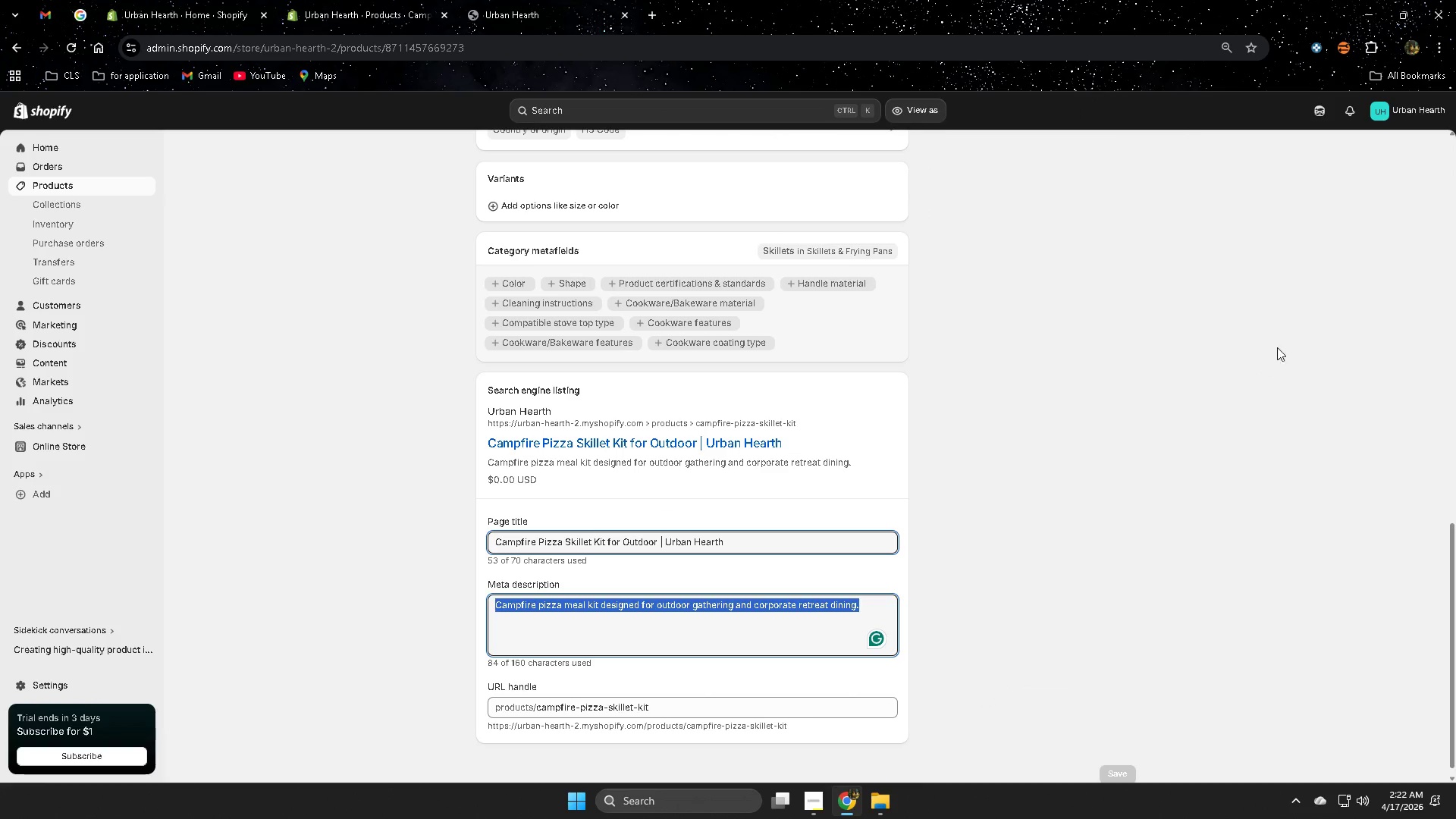 
left_click([1321, 111])
 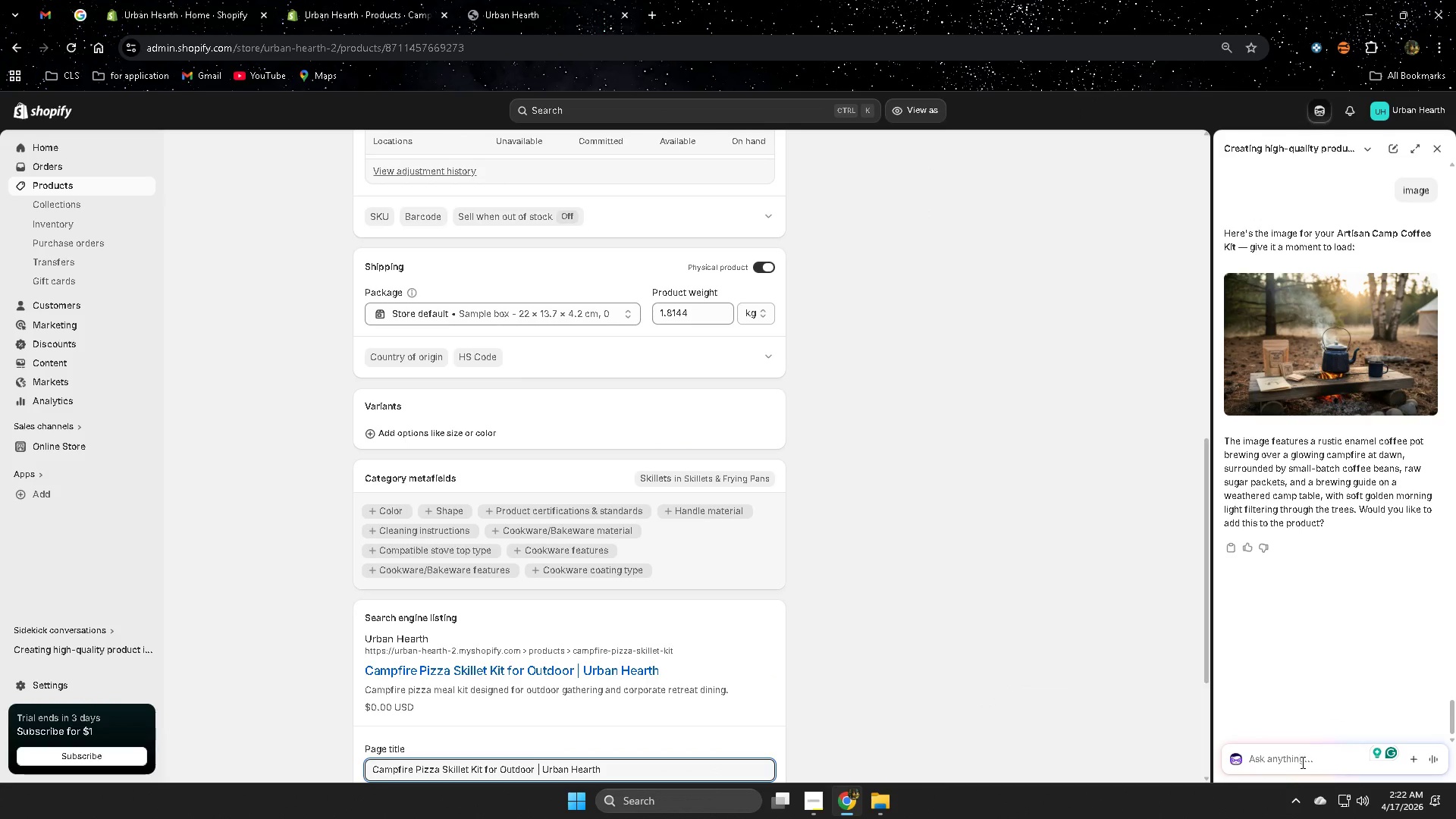 
scroll: coordinate [1286, 317], scroll_direction: up, amount: 3.0
 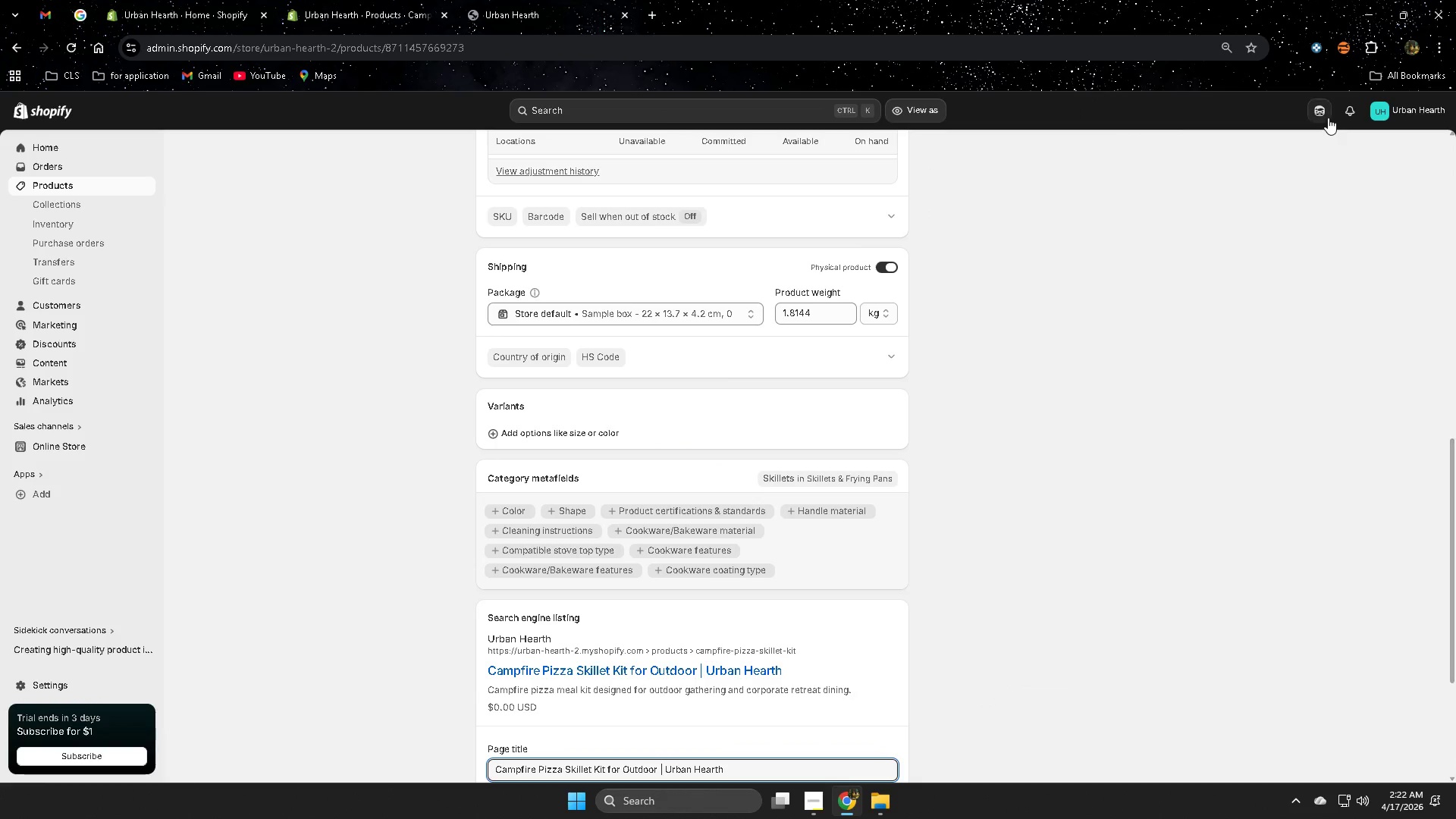 
type(next )
 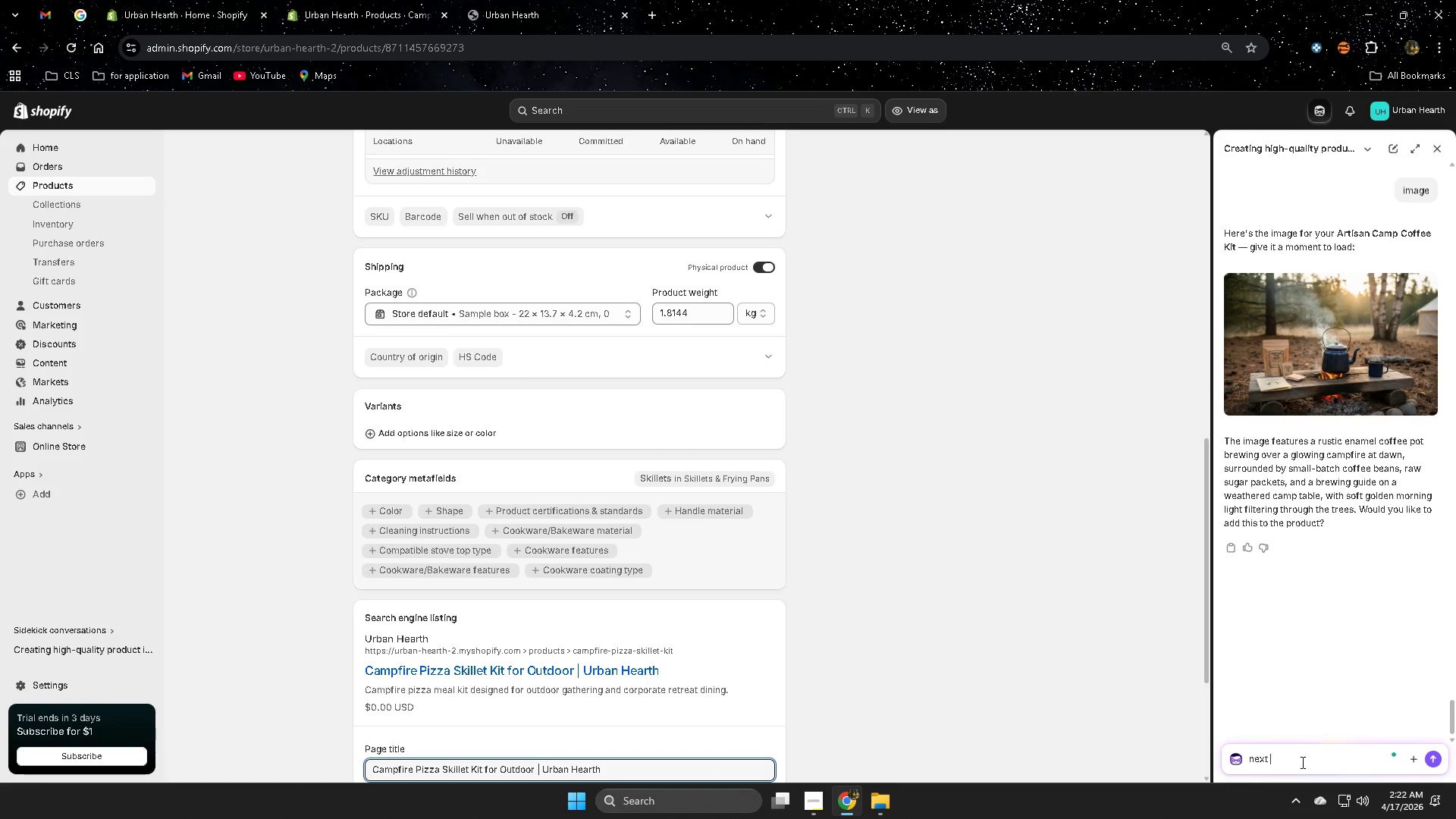 
key(Enter)
 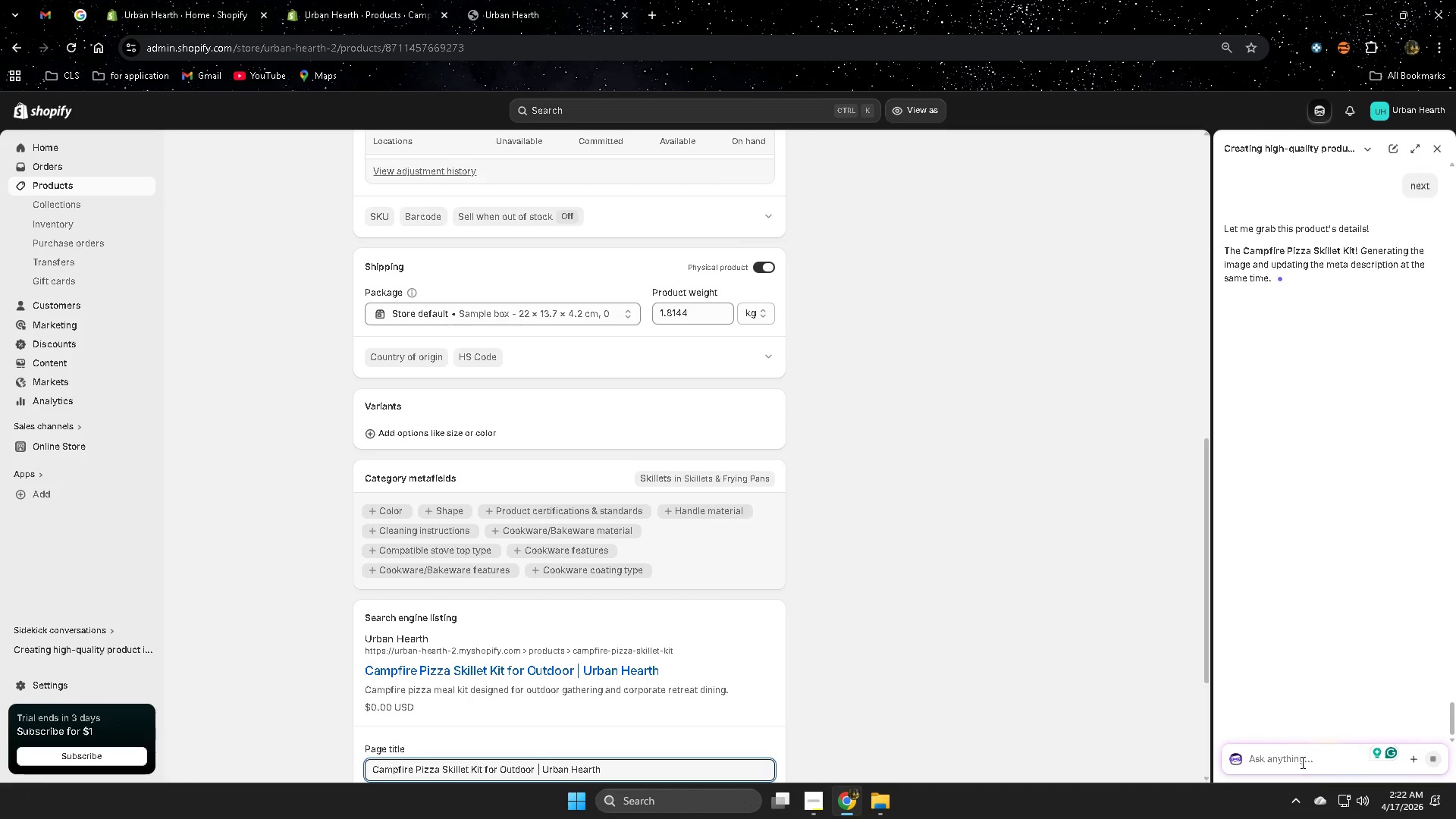 
wait(14.58)
 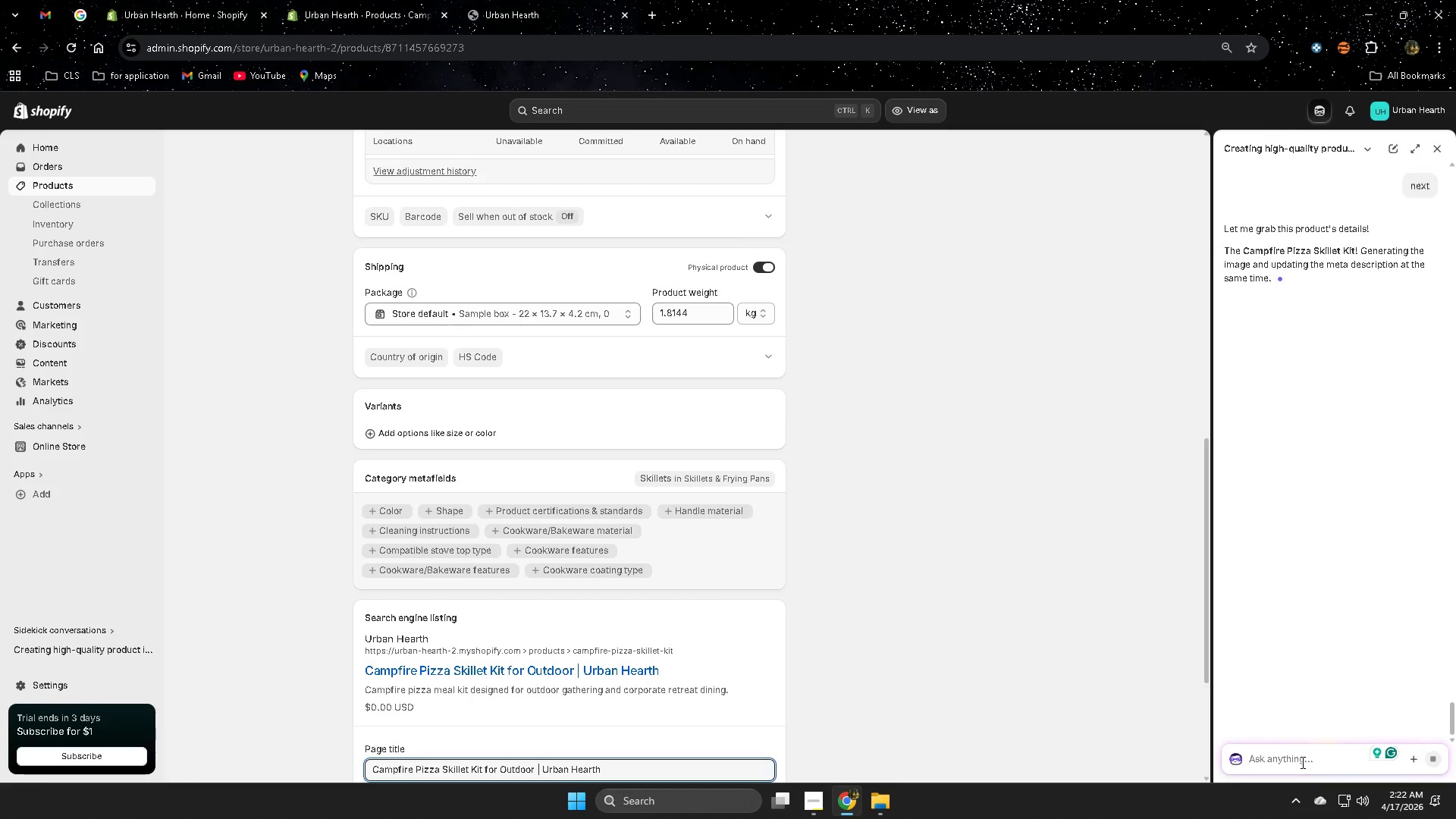 
scroll: coordinate [761, 607], scroll_direction: down, amount: 6.0
 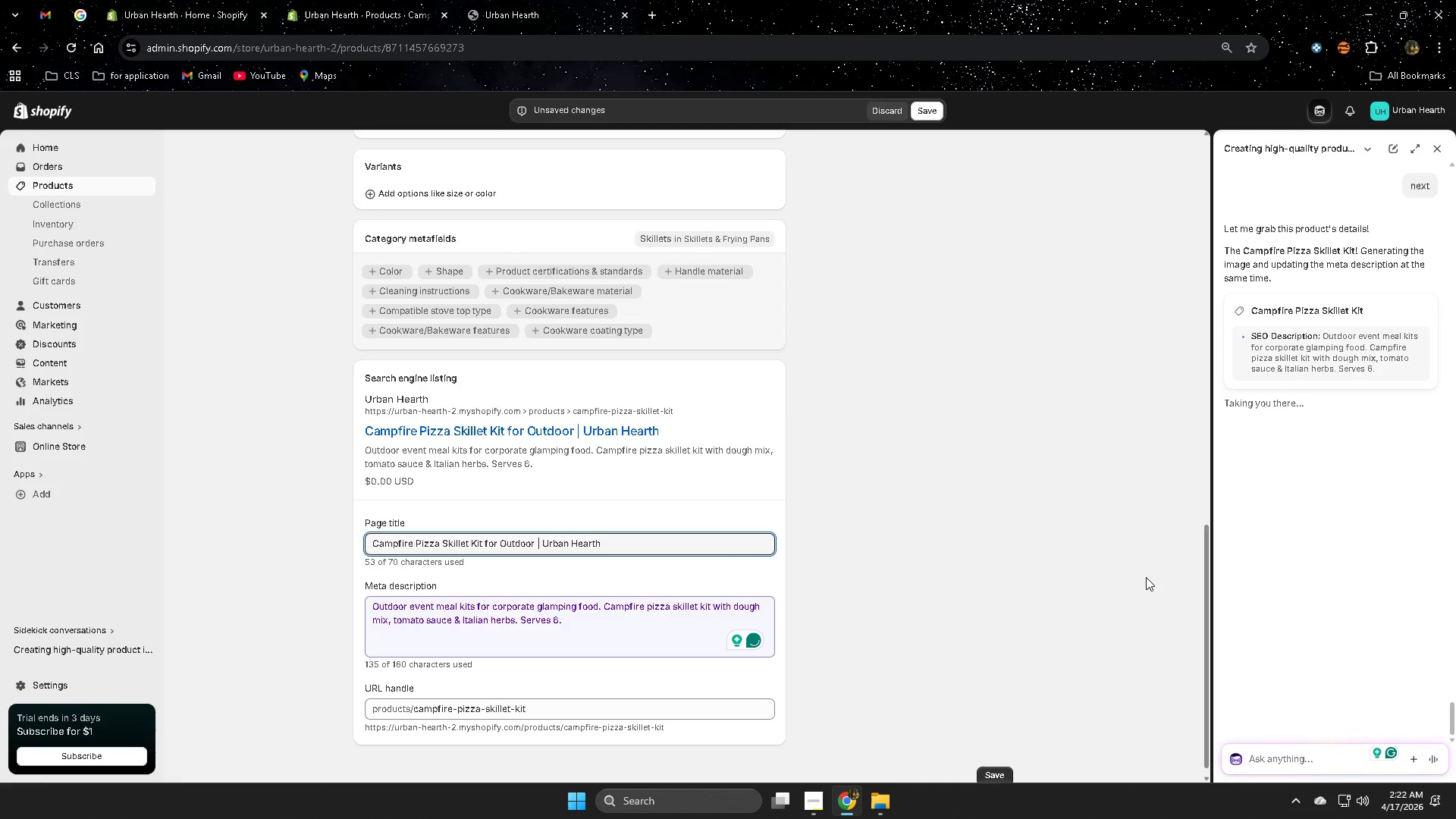 
wait(5.61)
 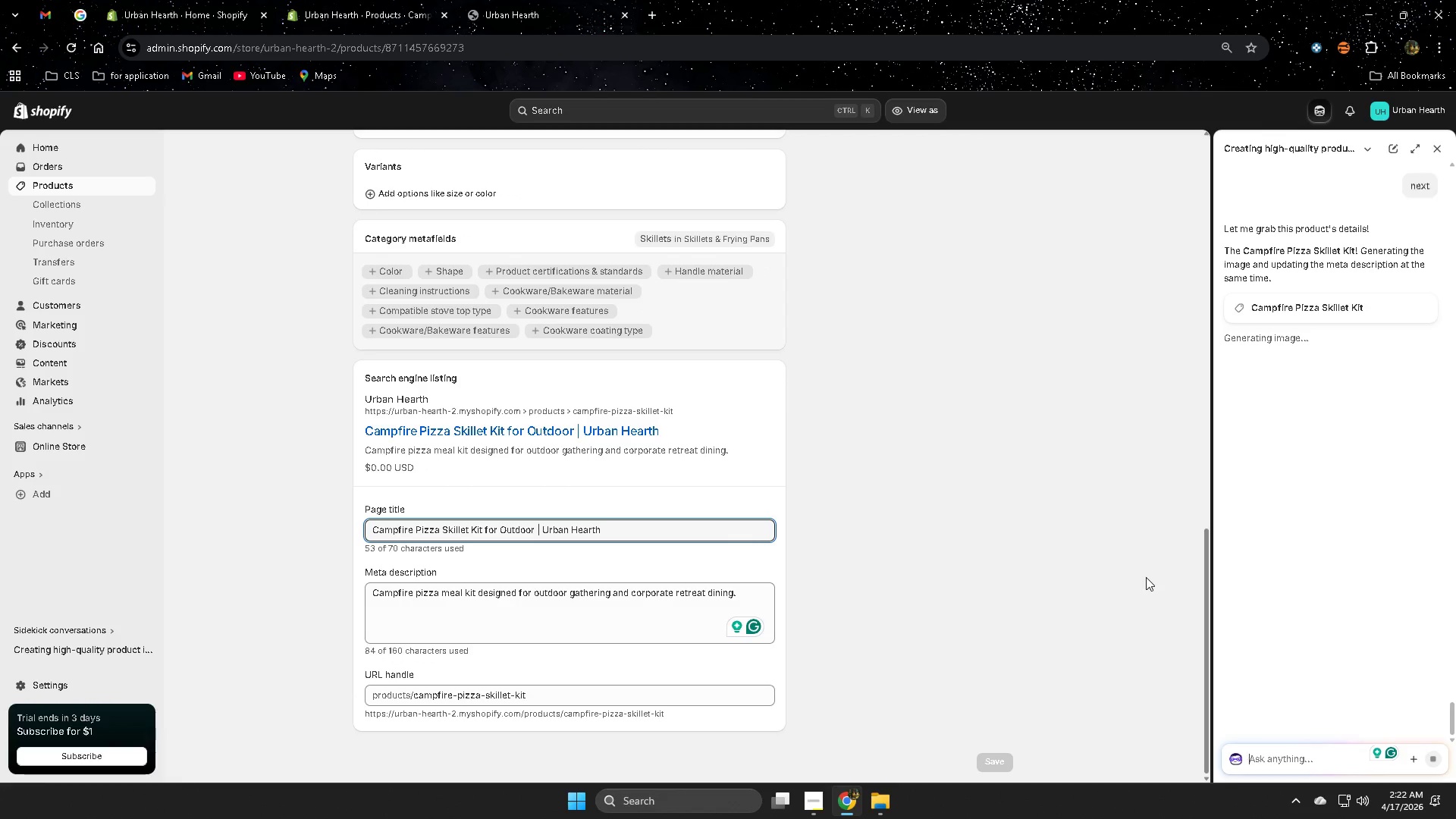 
left_click([1286, 764])
 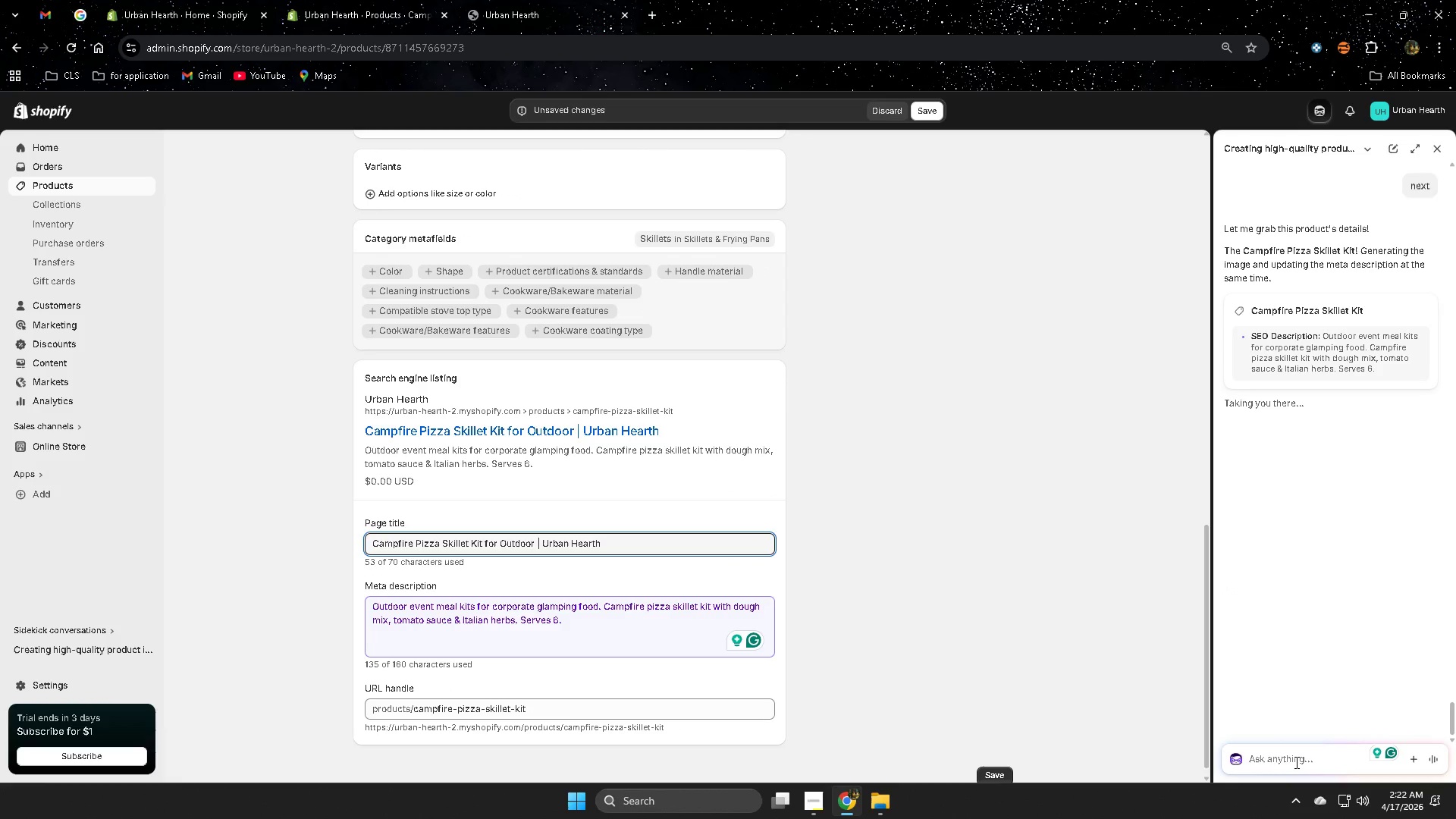 
type(inga)
key(Backspace)
key(Backspace)
key(Backspace)
type(mage)
 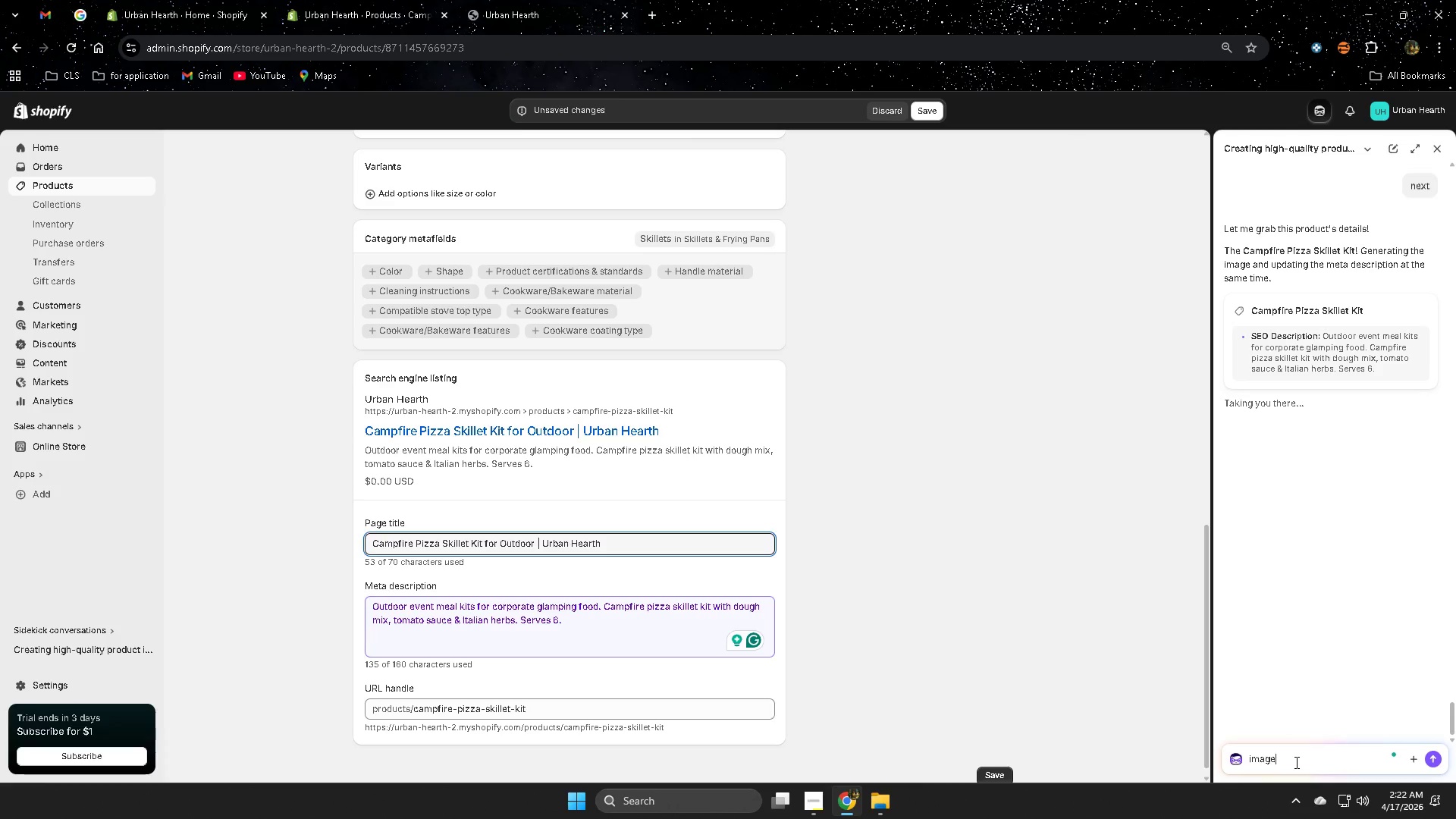 
key(Enter)
 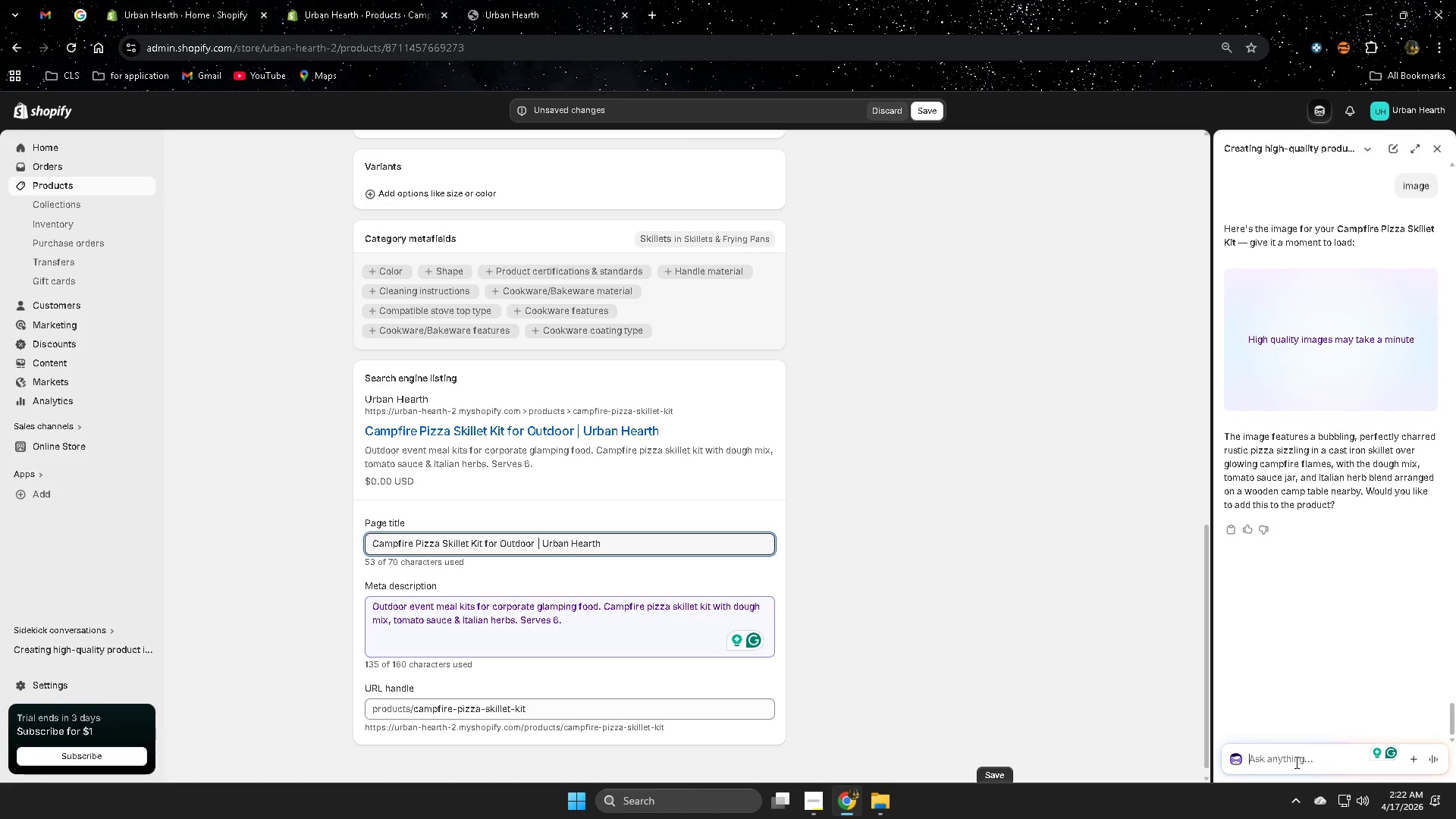 
wait(12.41)
 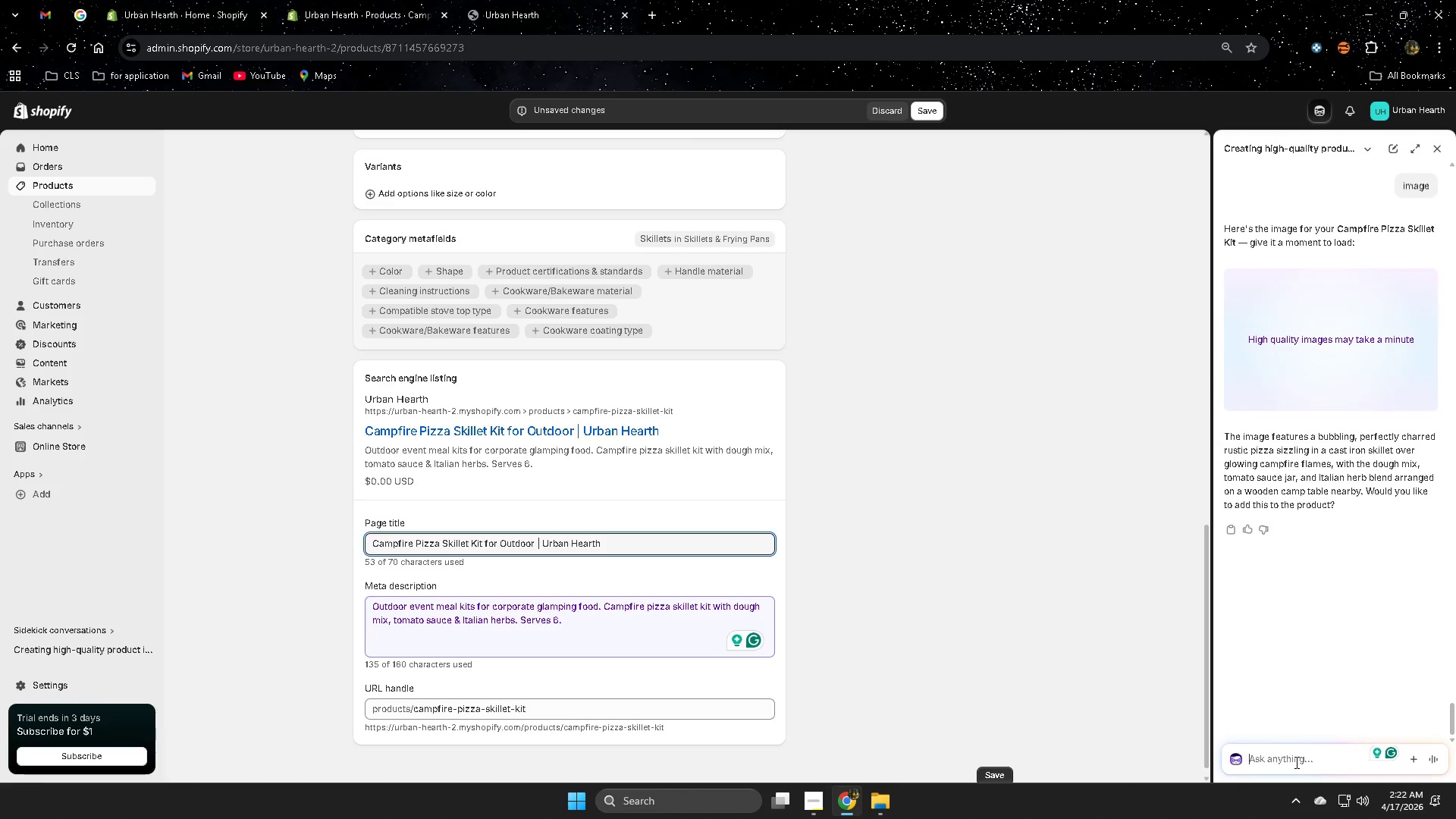 
left_click([1018, 679])
 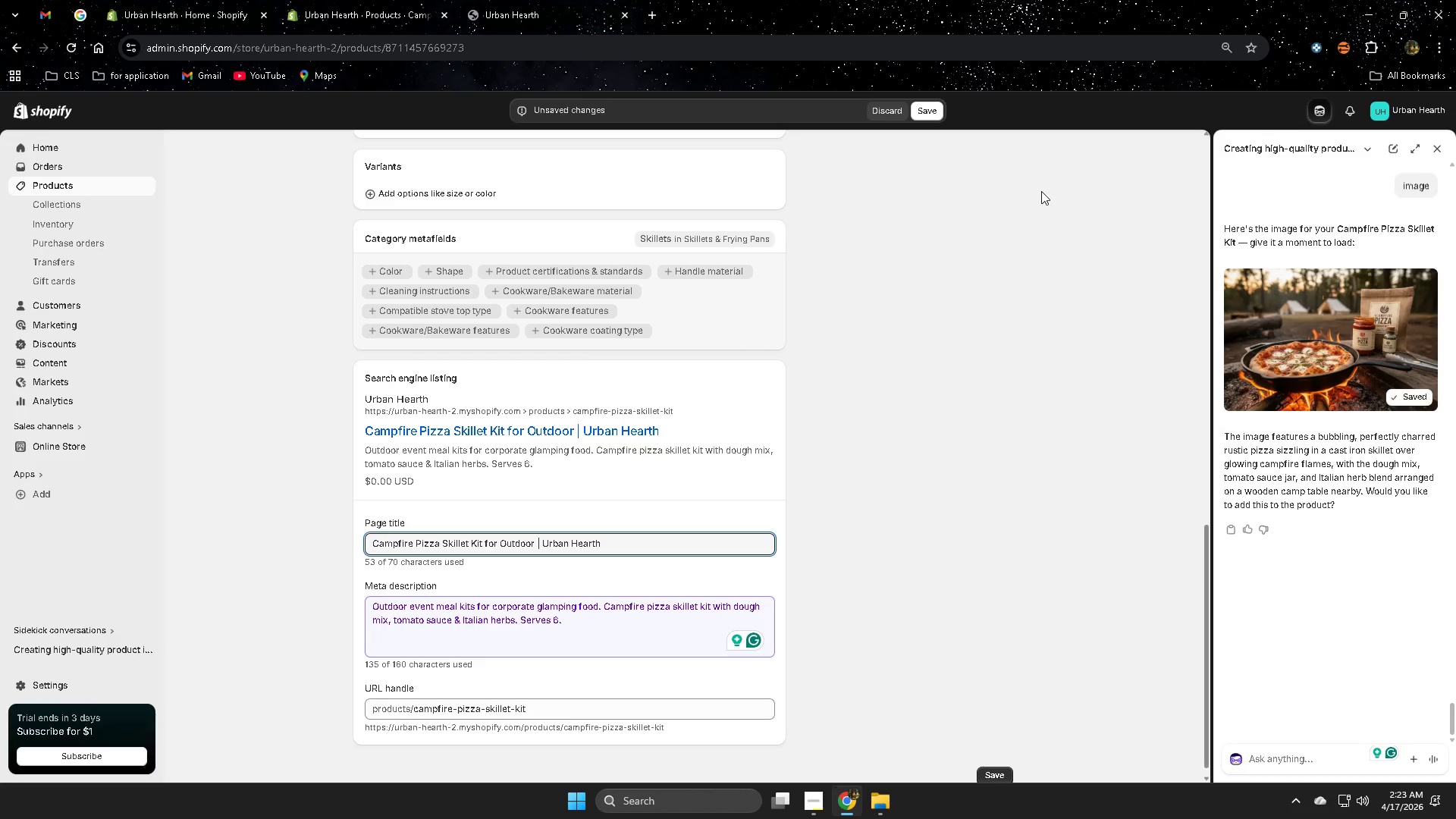 
scroll: coordinate [509, 486], scroll_direction: up, amount: 12.0
 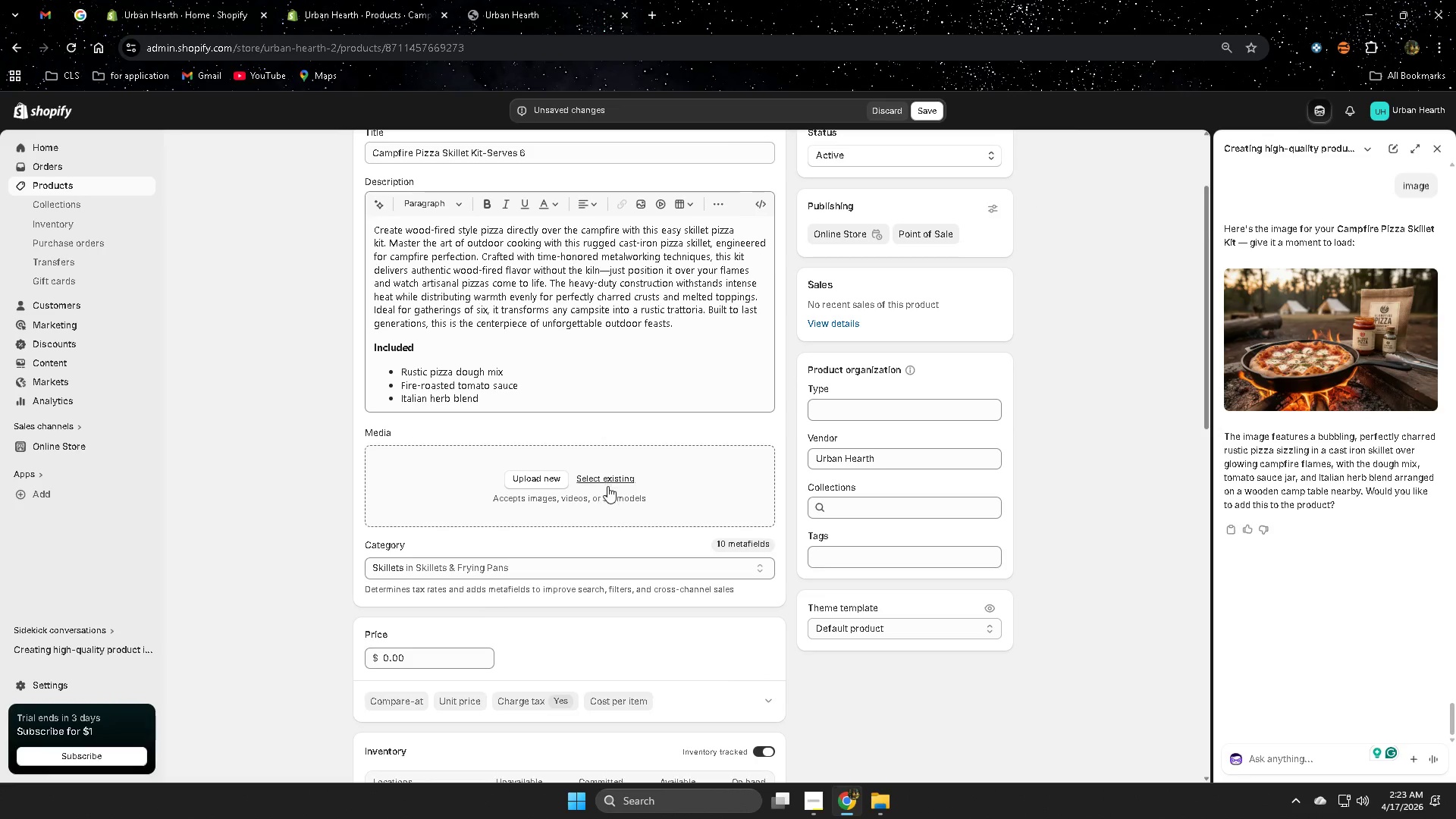 
left_click([608, 482])
 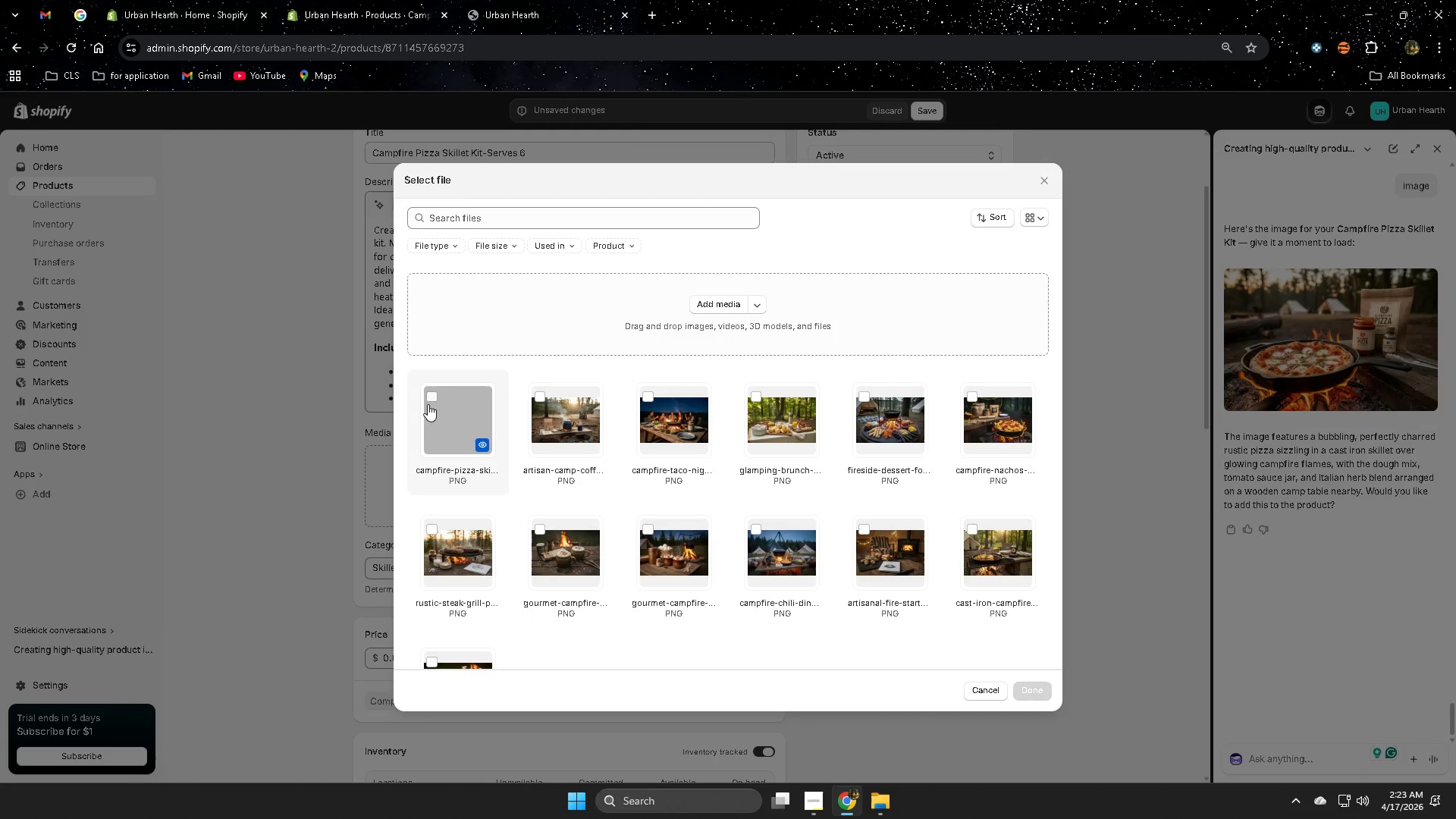 
left_click([431, 400])
 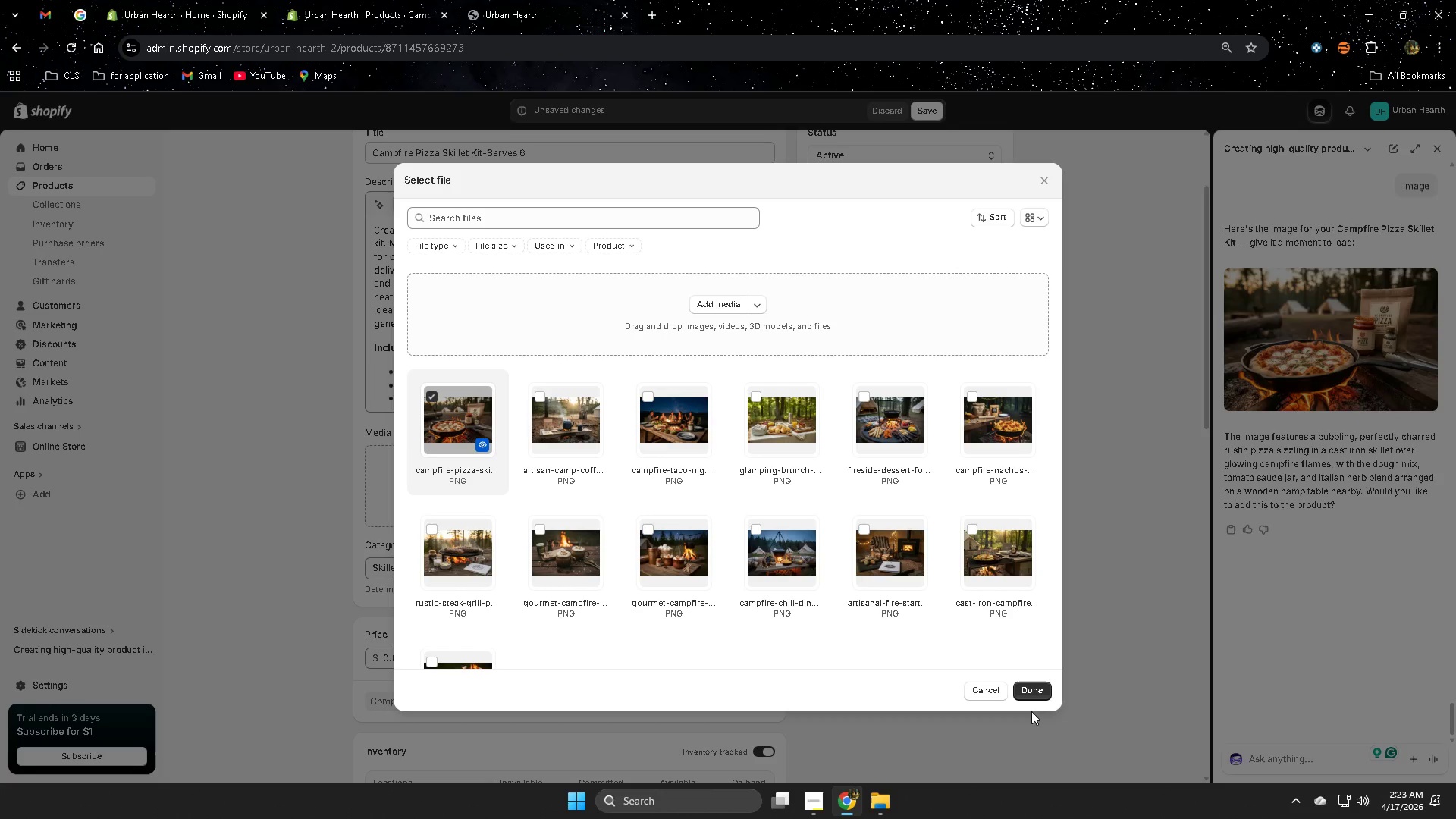 
left_click([1035, 692])
 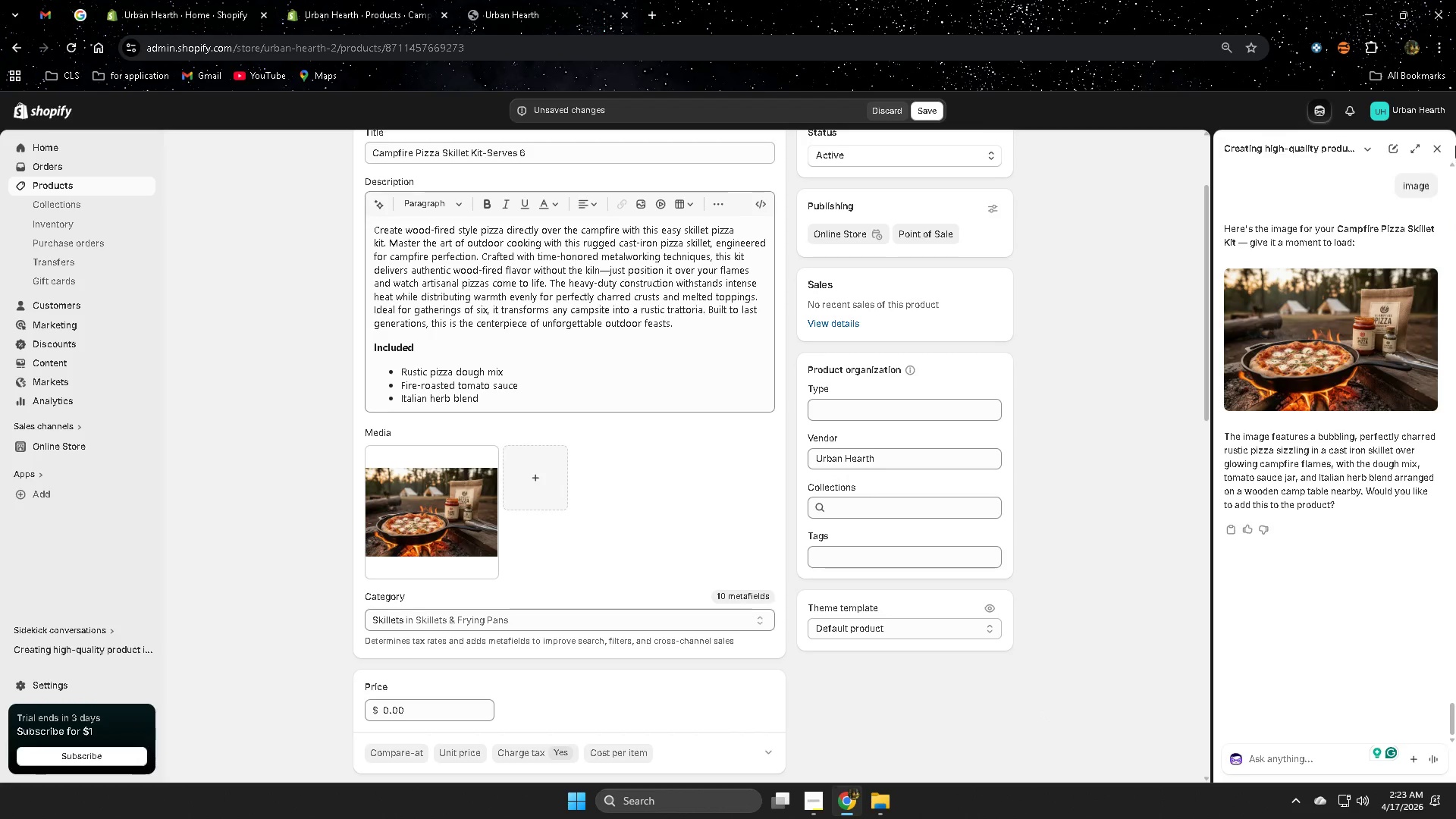 
left_click([1441, 146])
 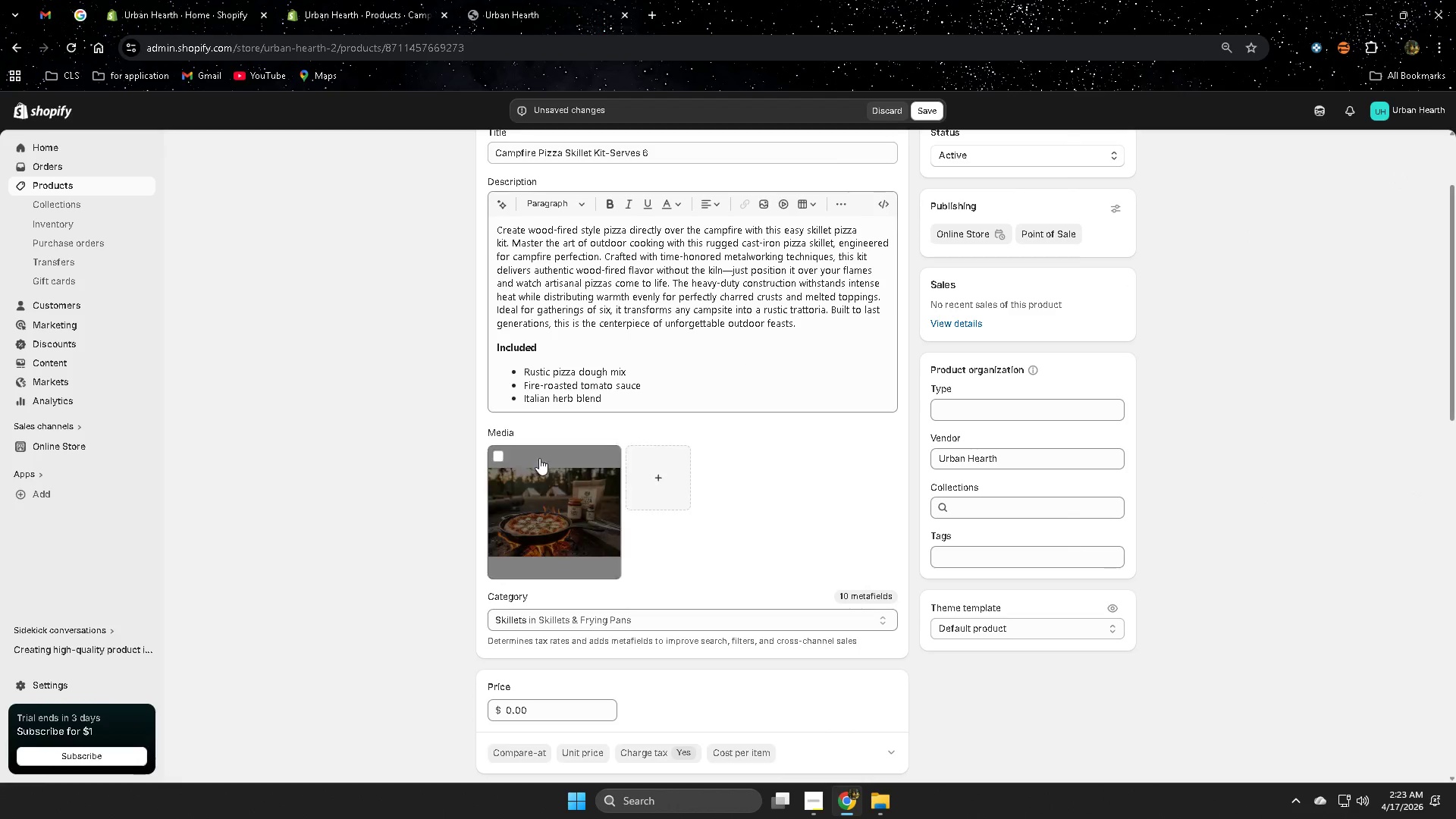 
left_click([538, 506])
 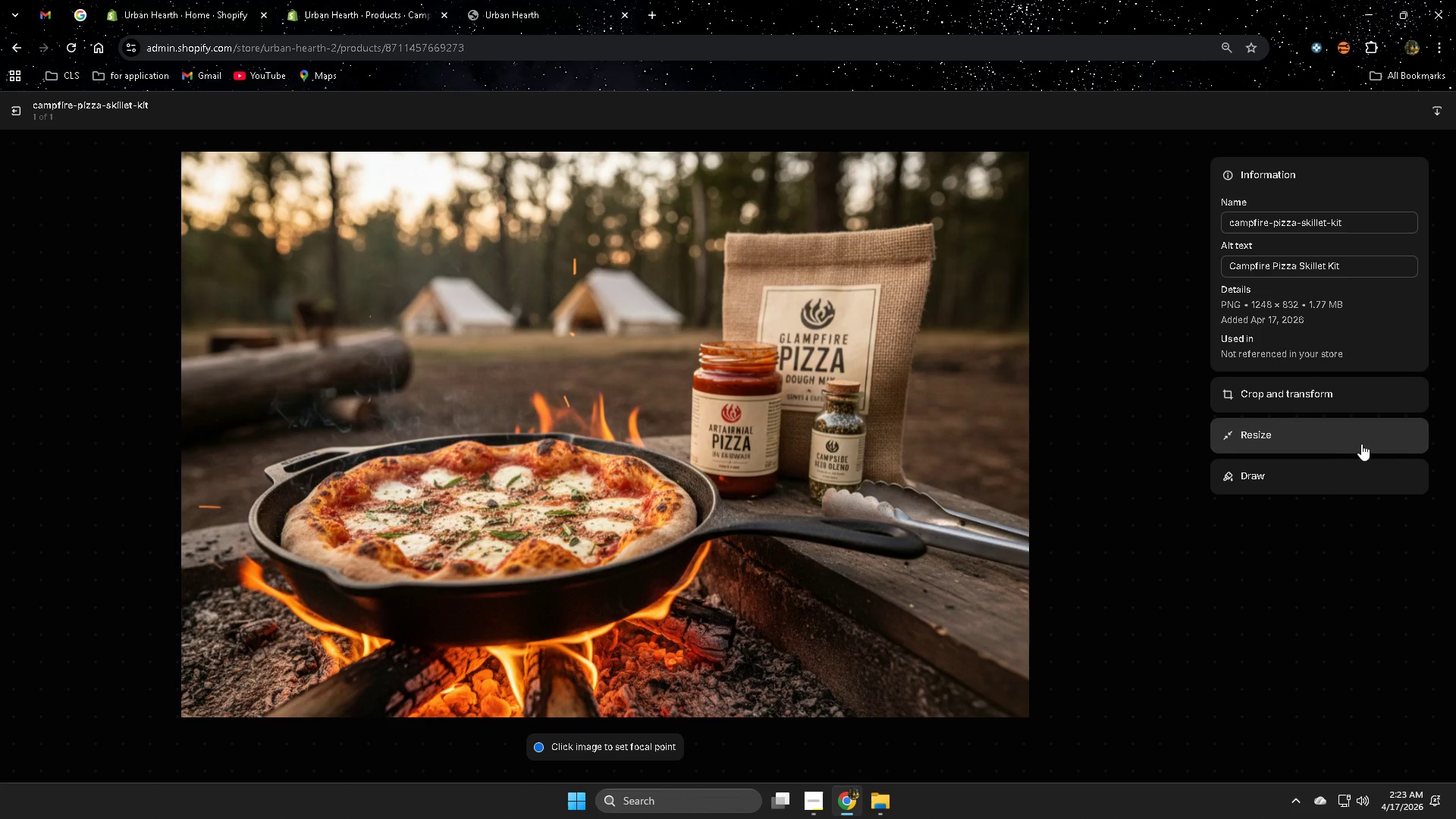 
double_click([1320, 262])
 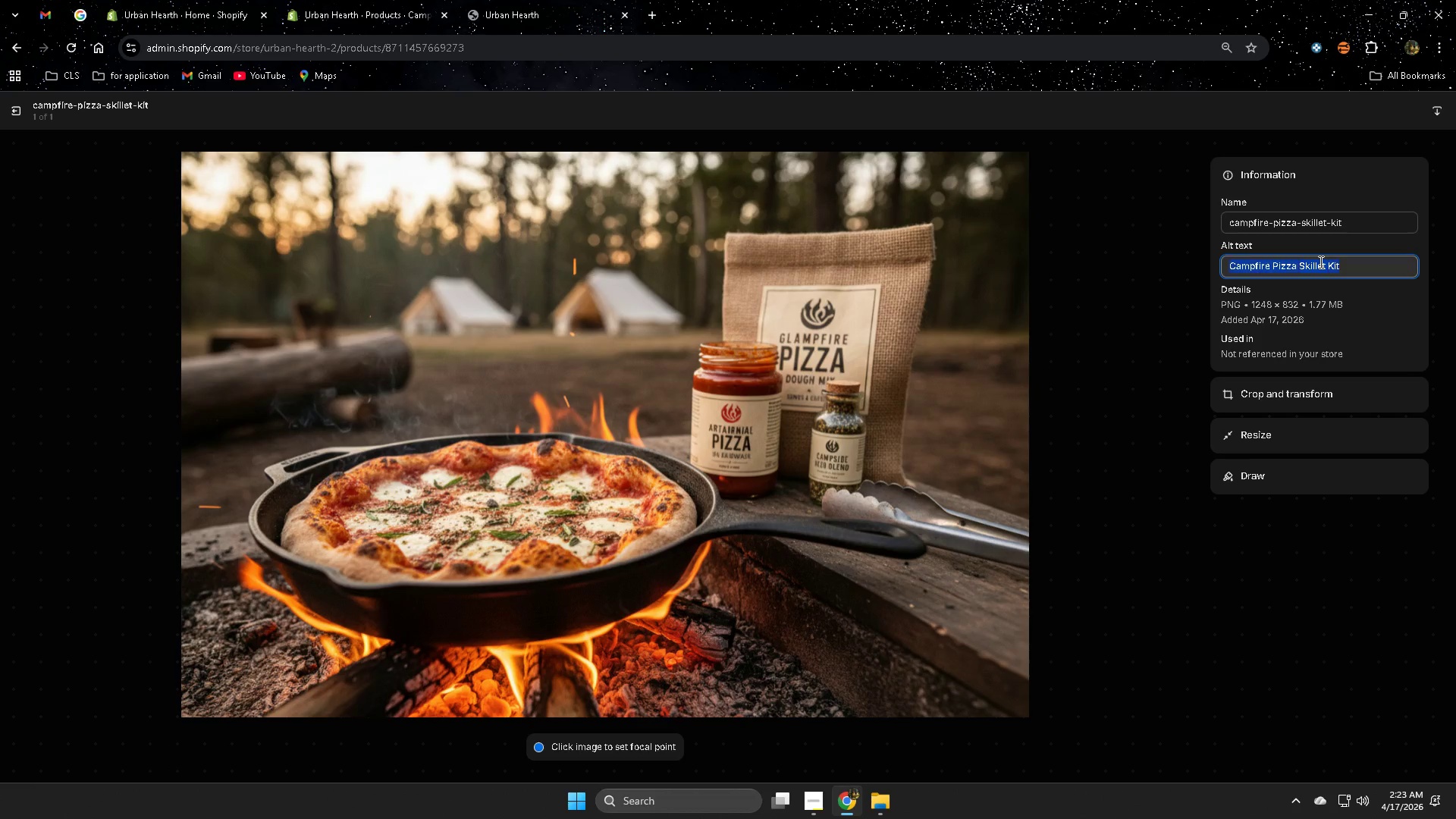 
triple_click([1320, 262])
 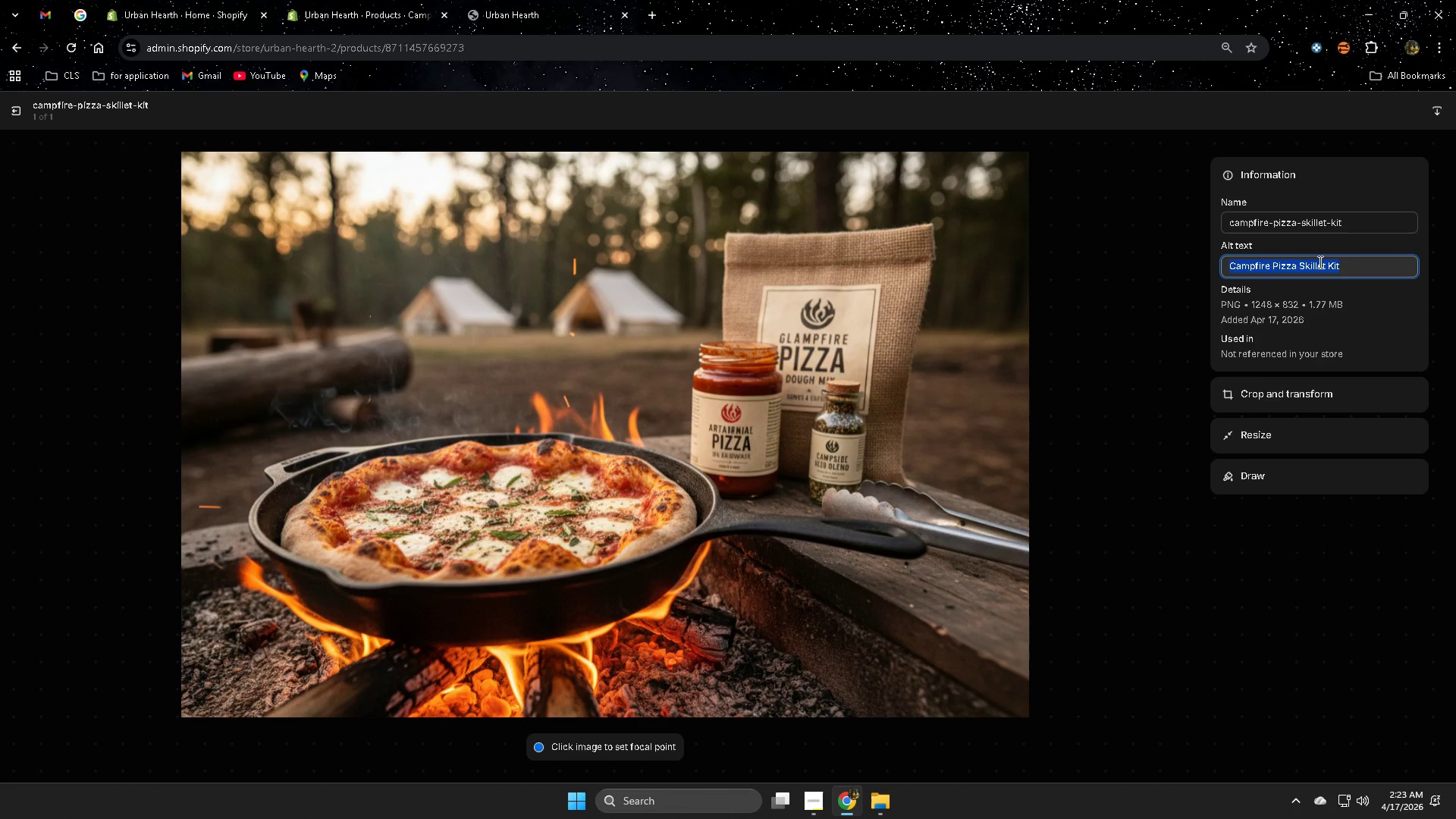 
key(Delete)
 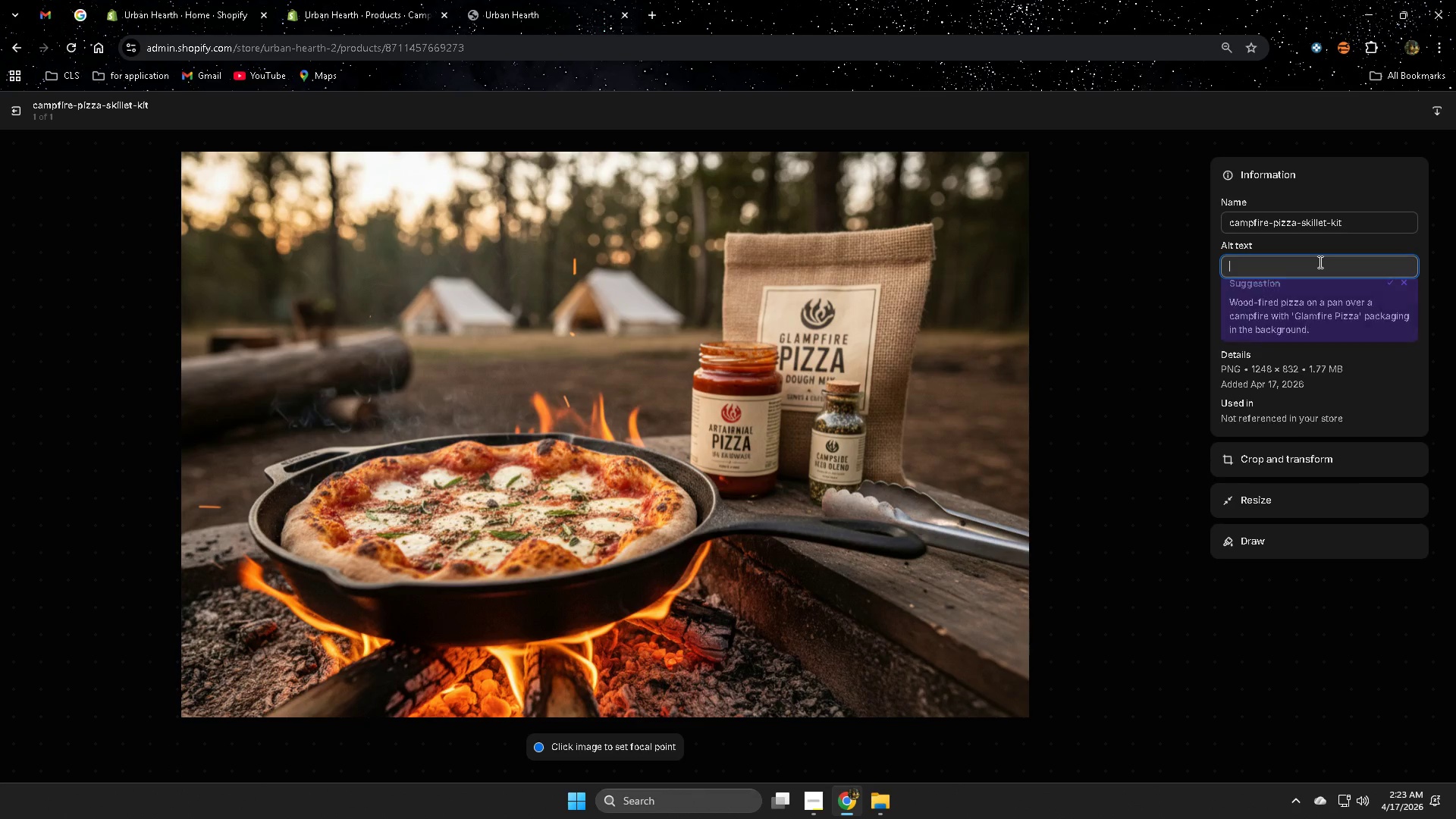 
key(Control+V)
 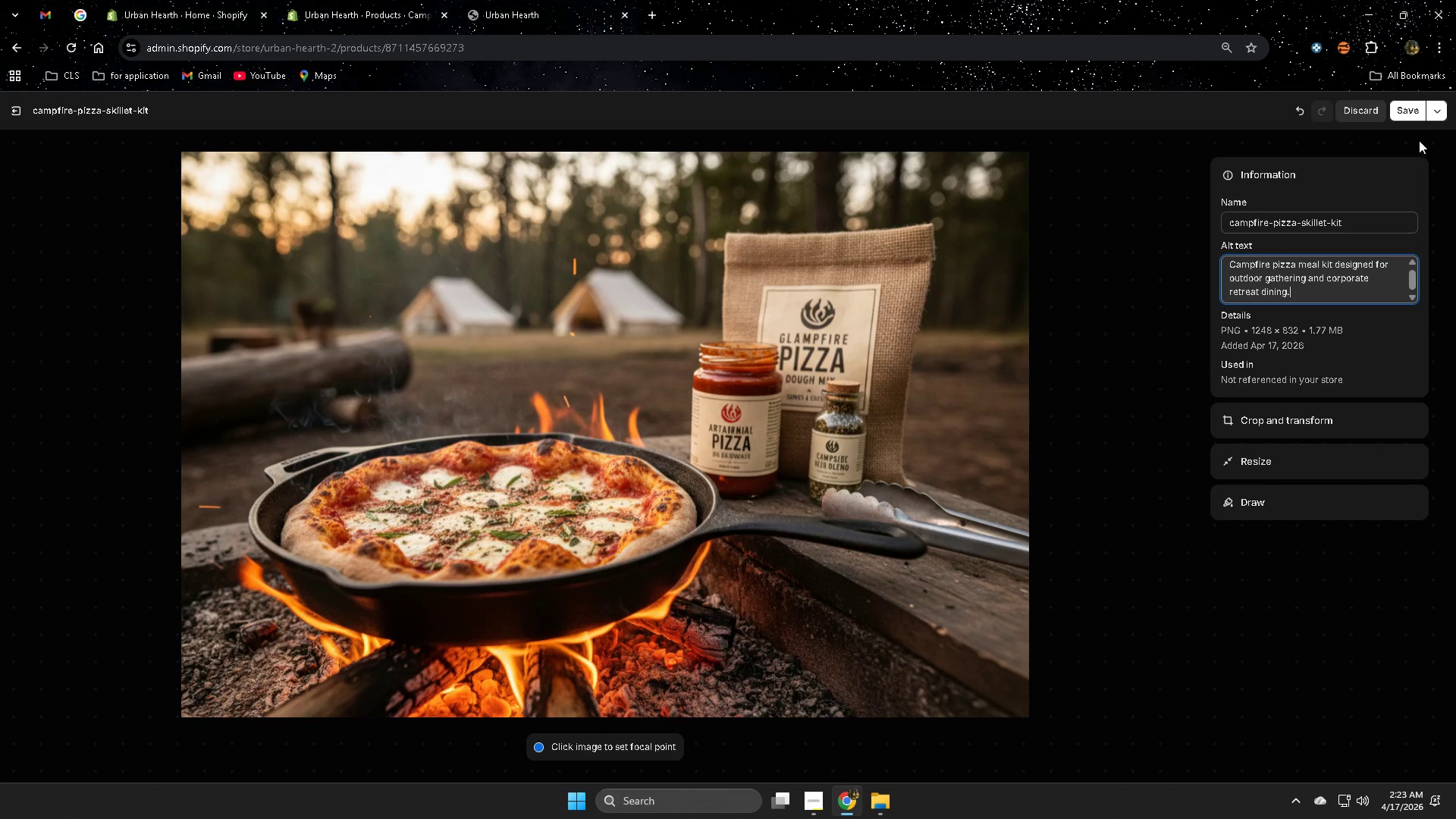 
left_click([1403, 115])
 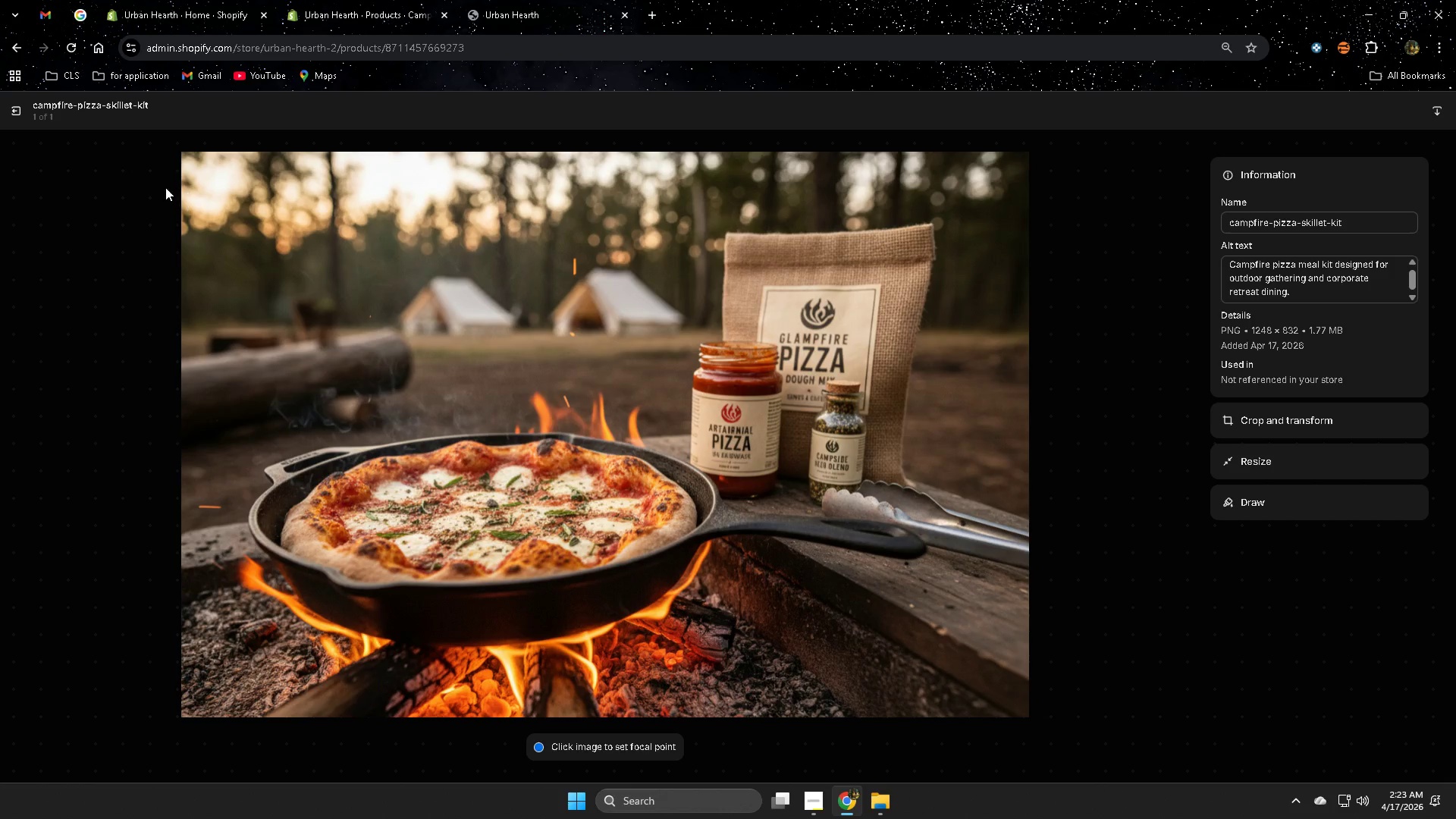 
wait(5.36)
 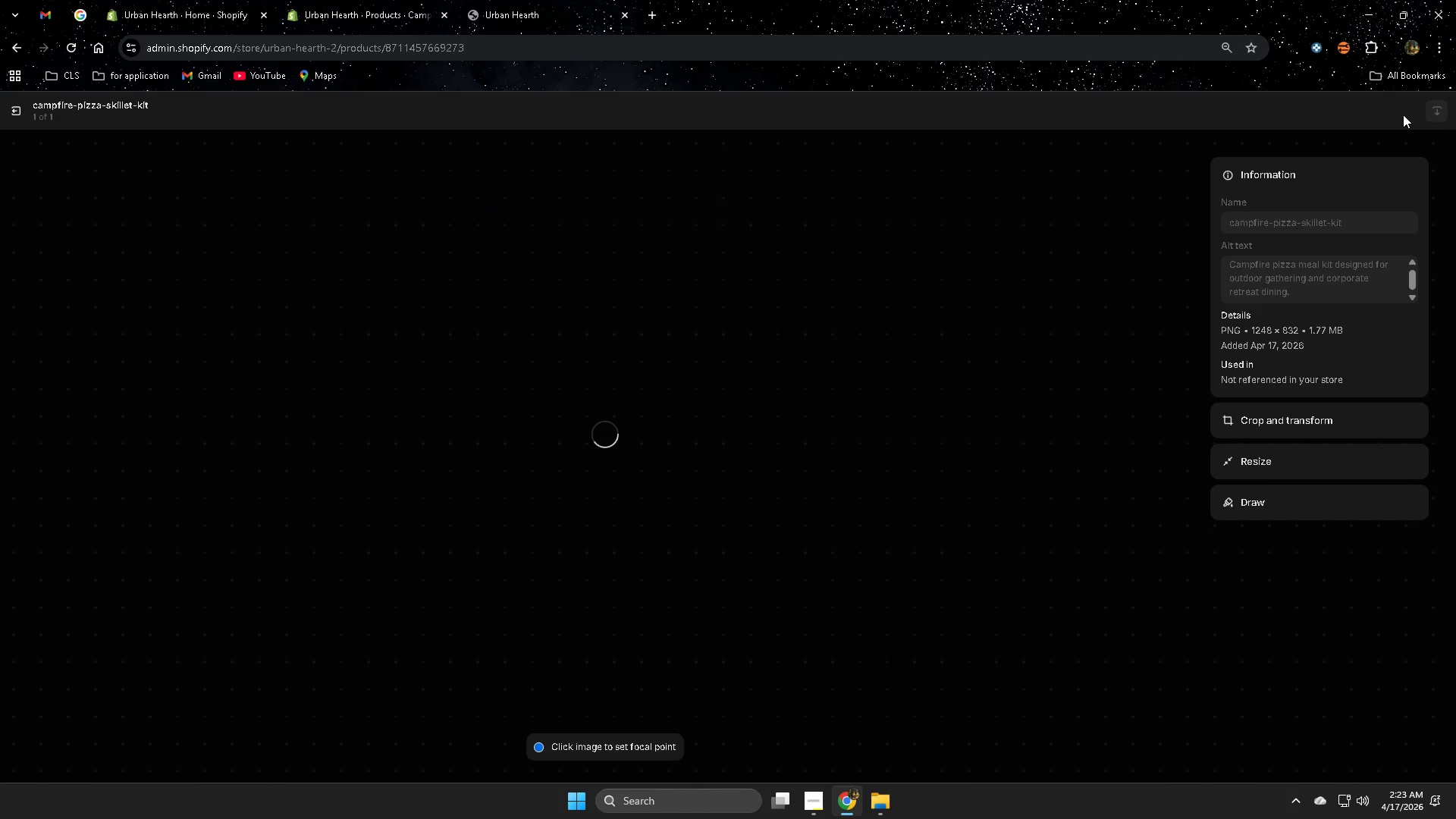 
left_click([14, 112])
 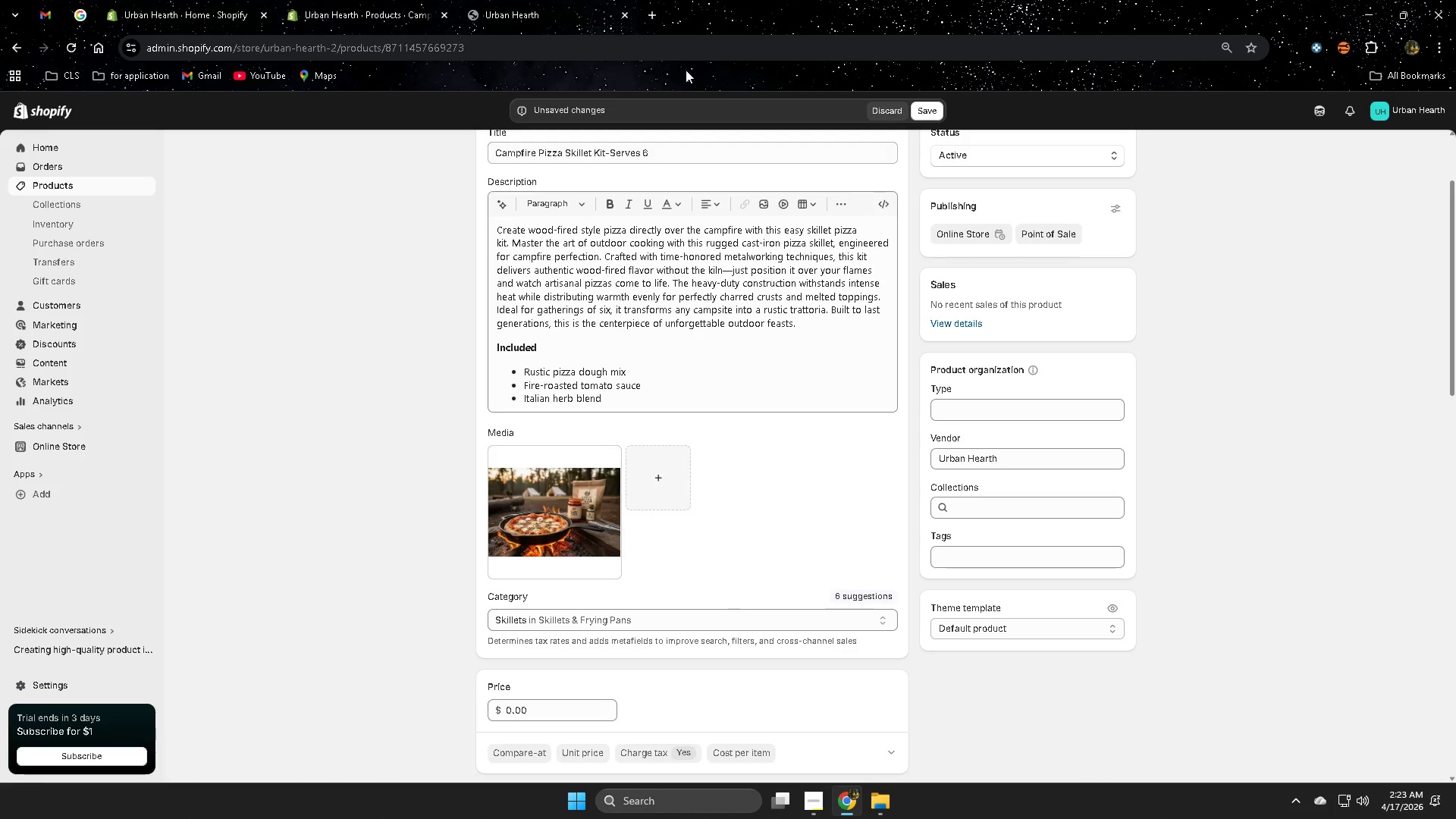 
left_click([929, 115])